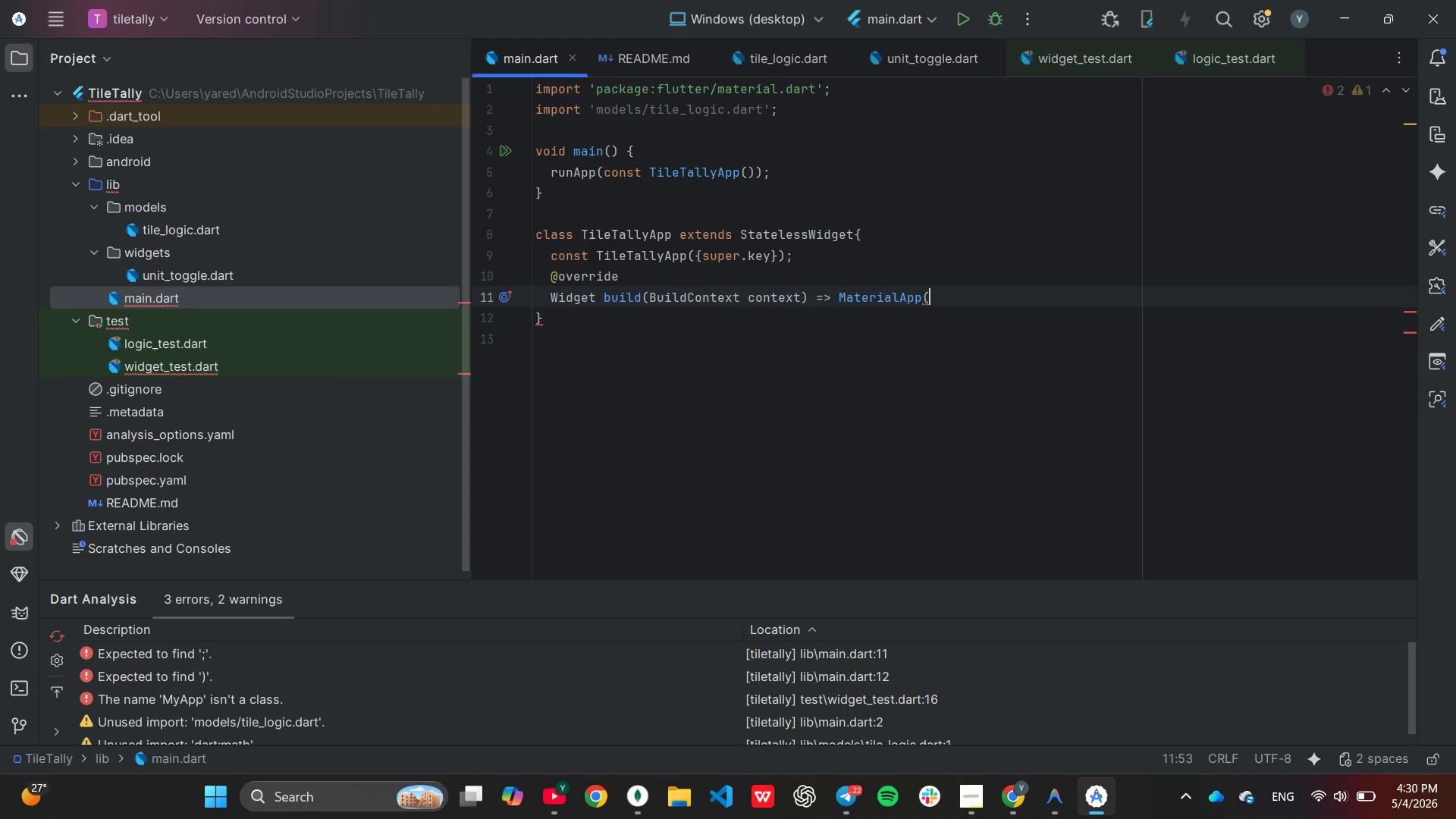 
key(Backspace)
 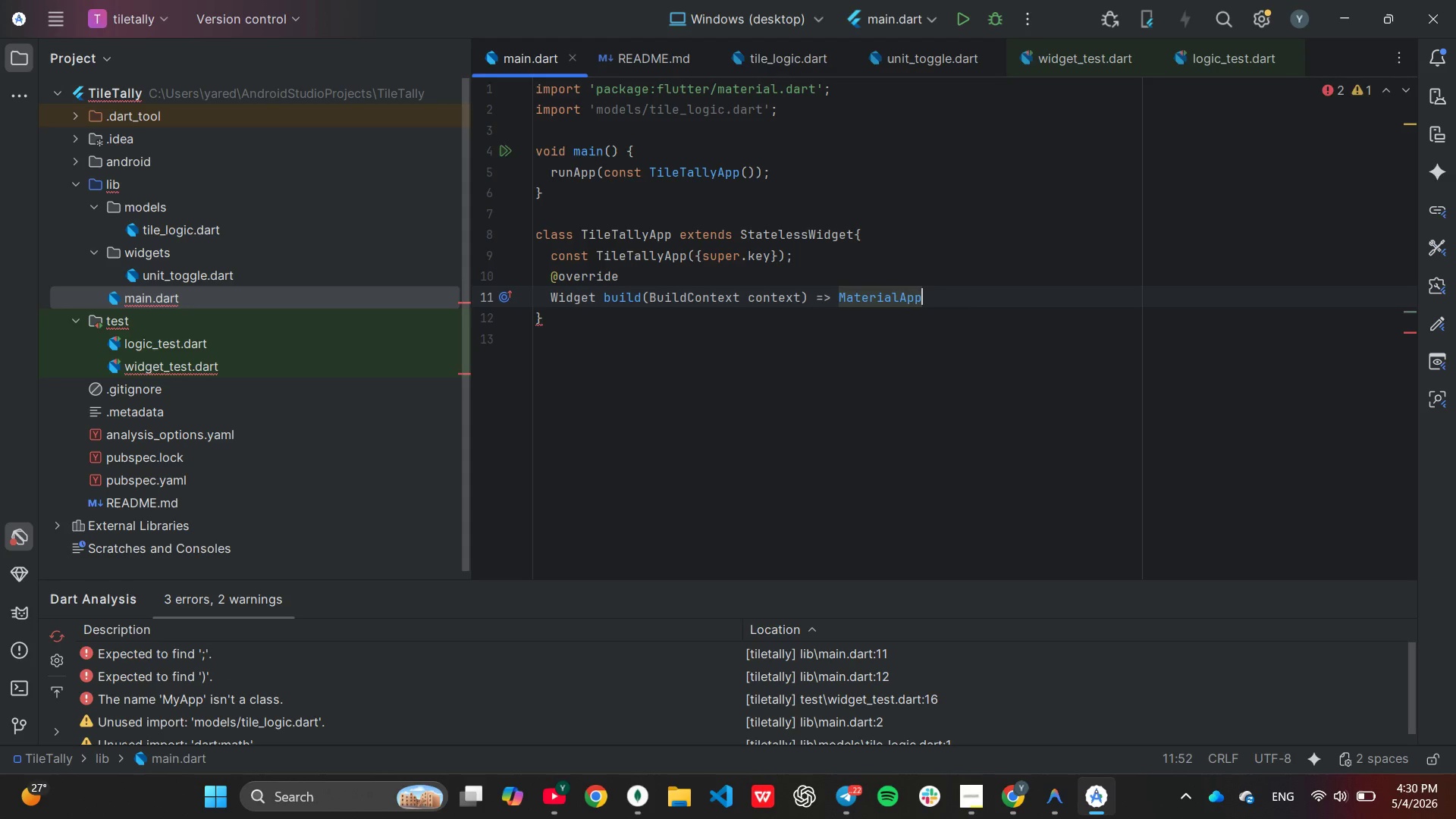 
key(Shift+ShiftLeft)
 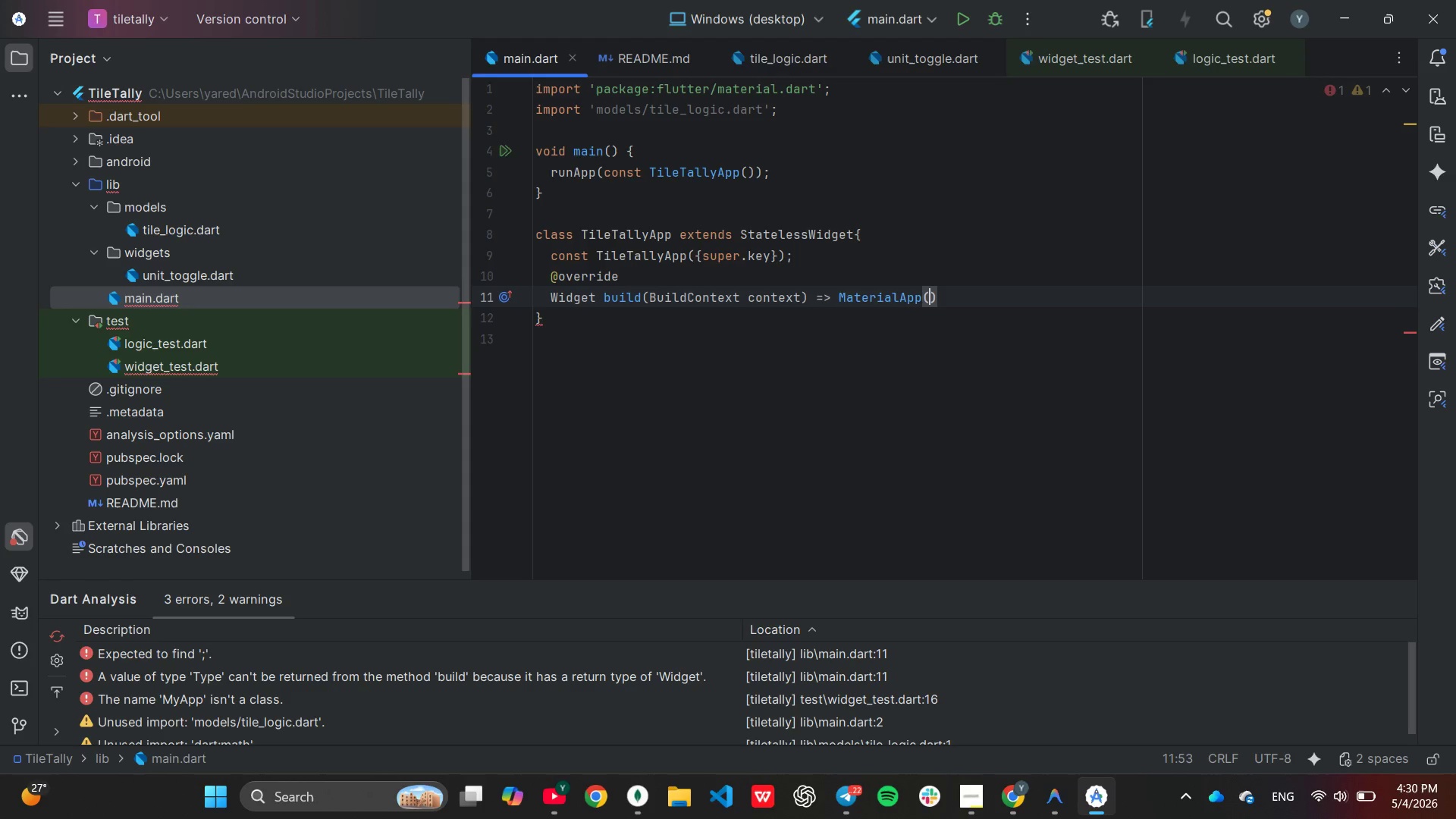 
key(Shift+9)
 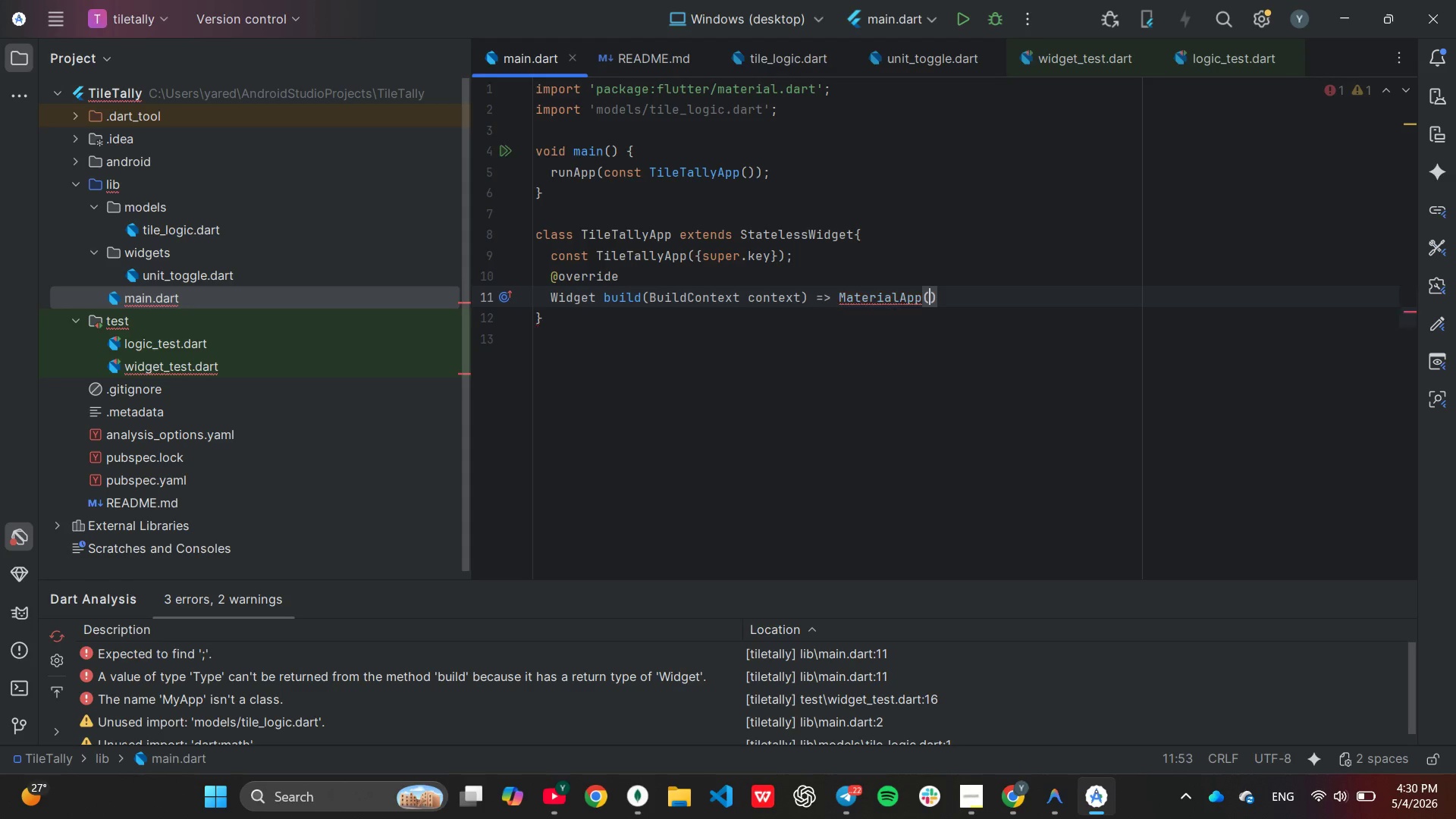 
key(Enter)
 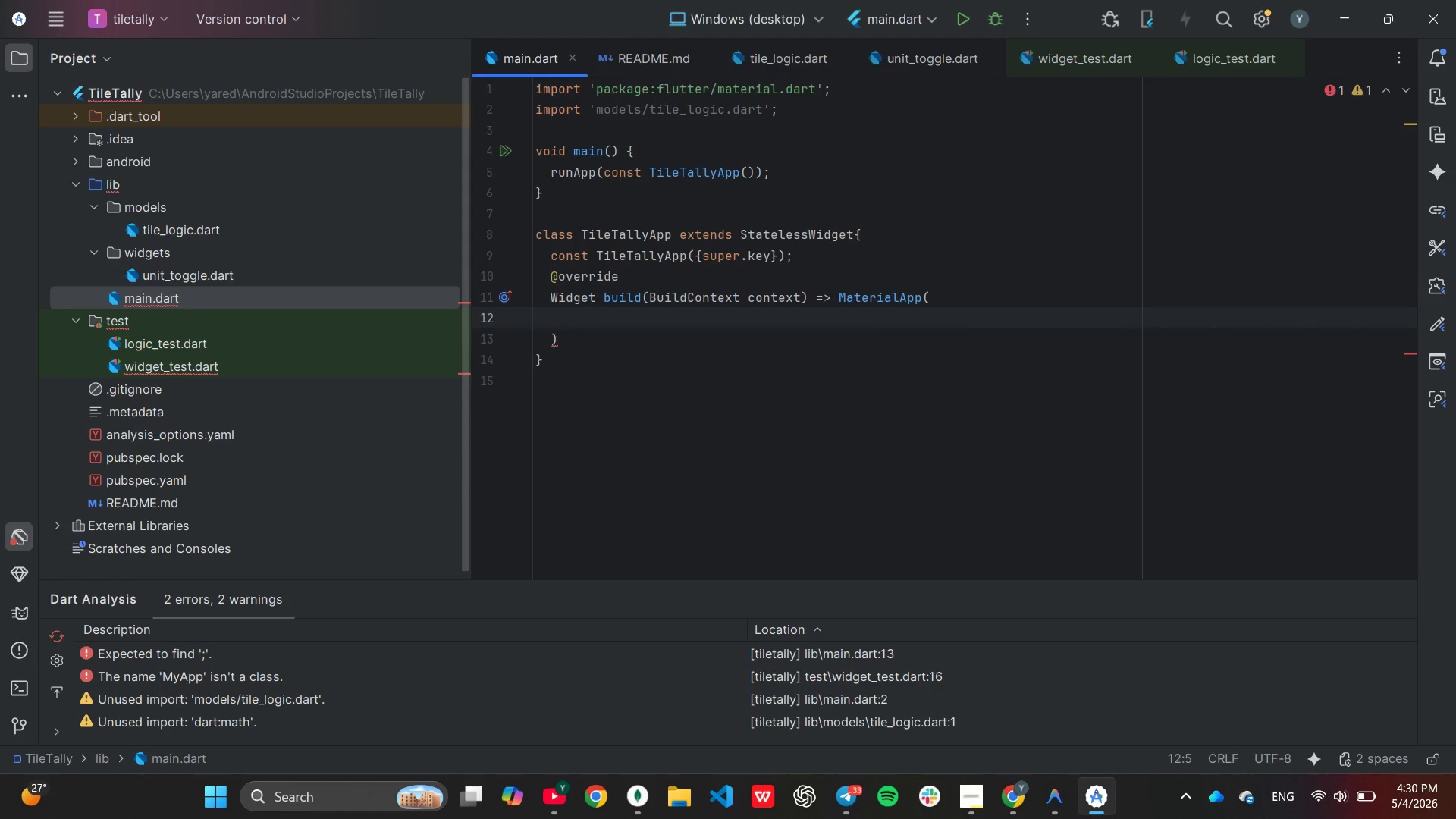 
type(home: const)
 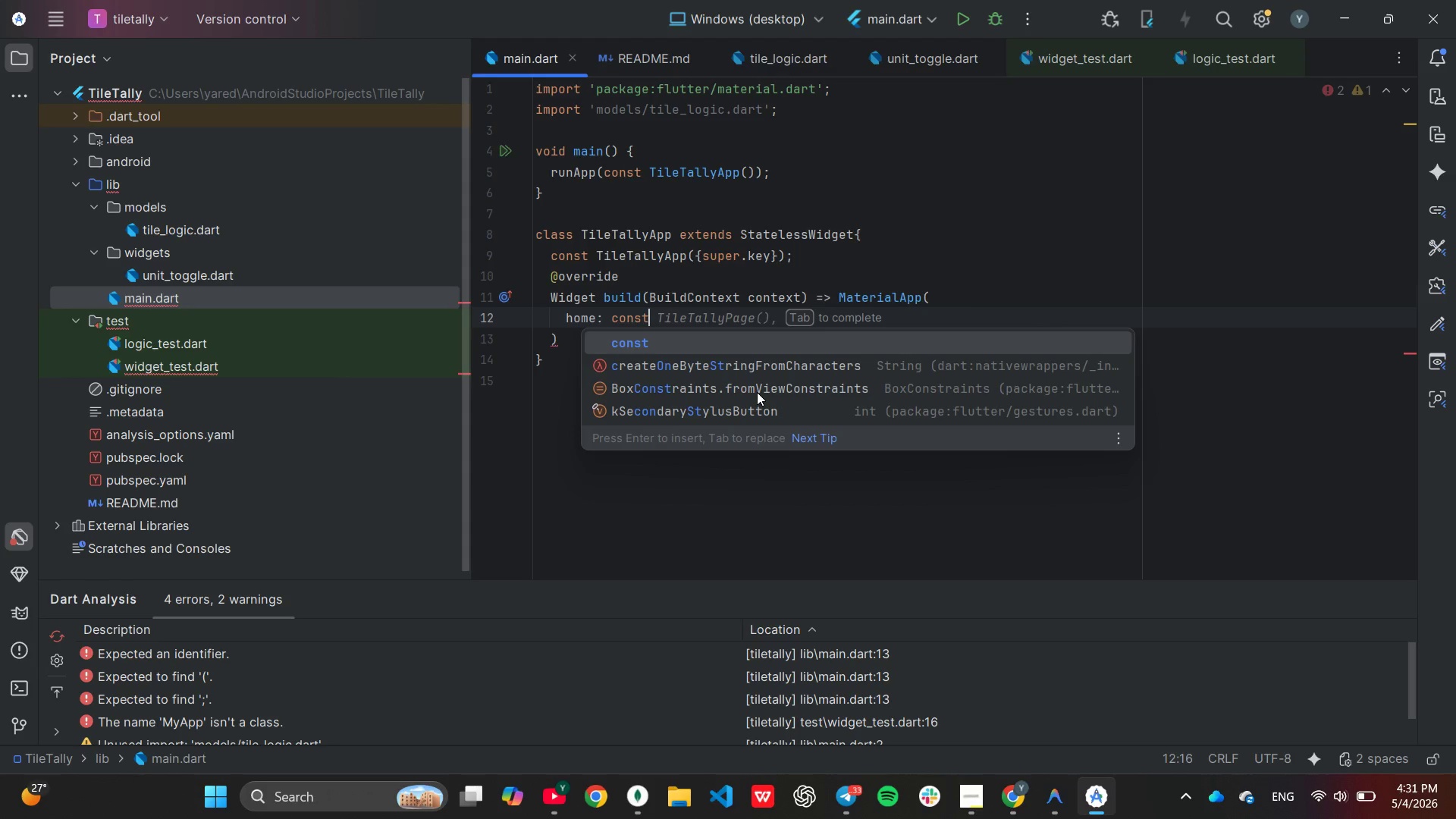 
type( Tilein)
key(Backspace)
key(Backspace)
key(Backspace)
type(ingV)
key(Backspace)
type(CalculatorScreen()
 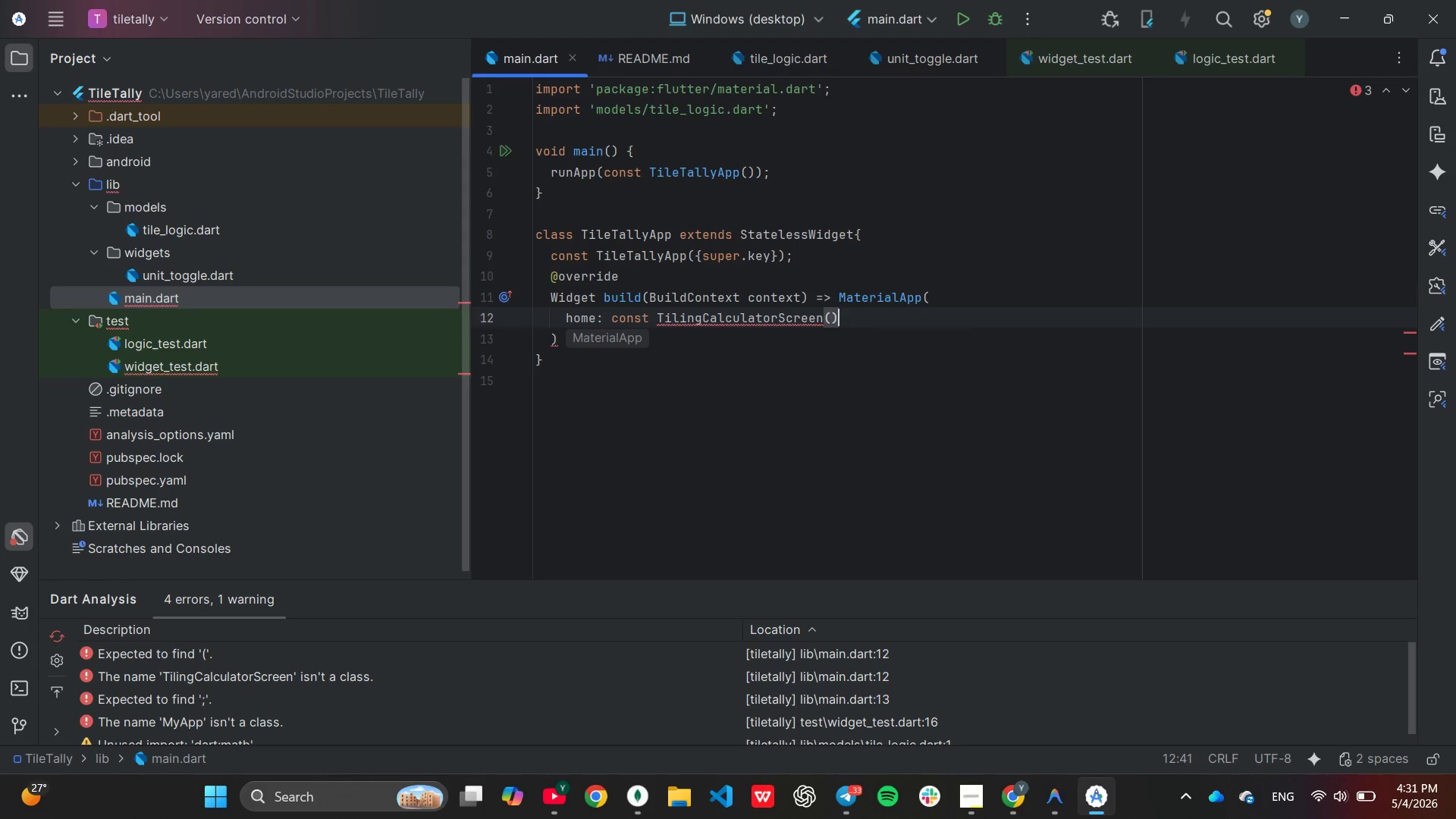 
 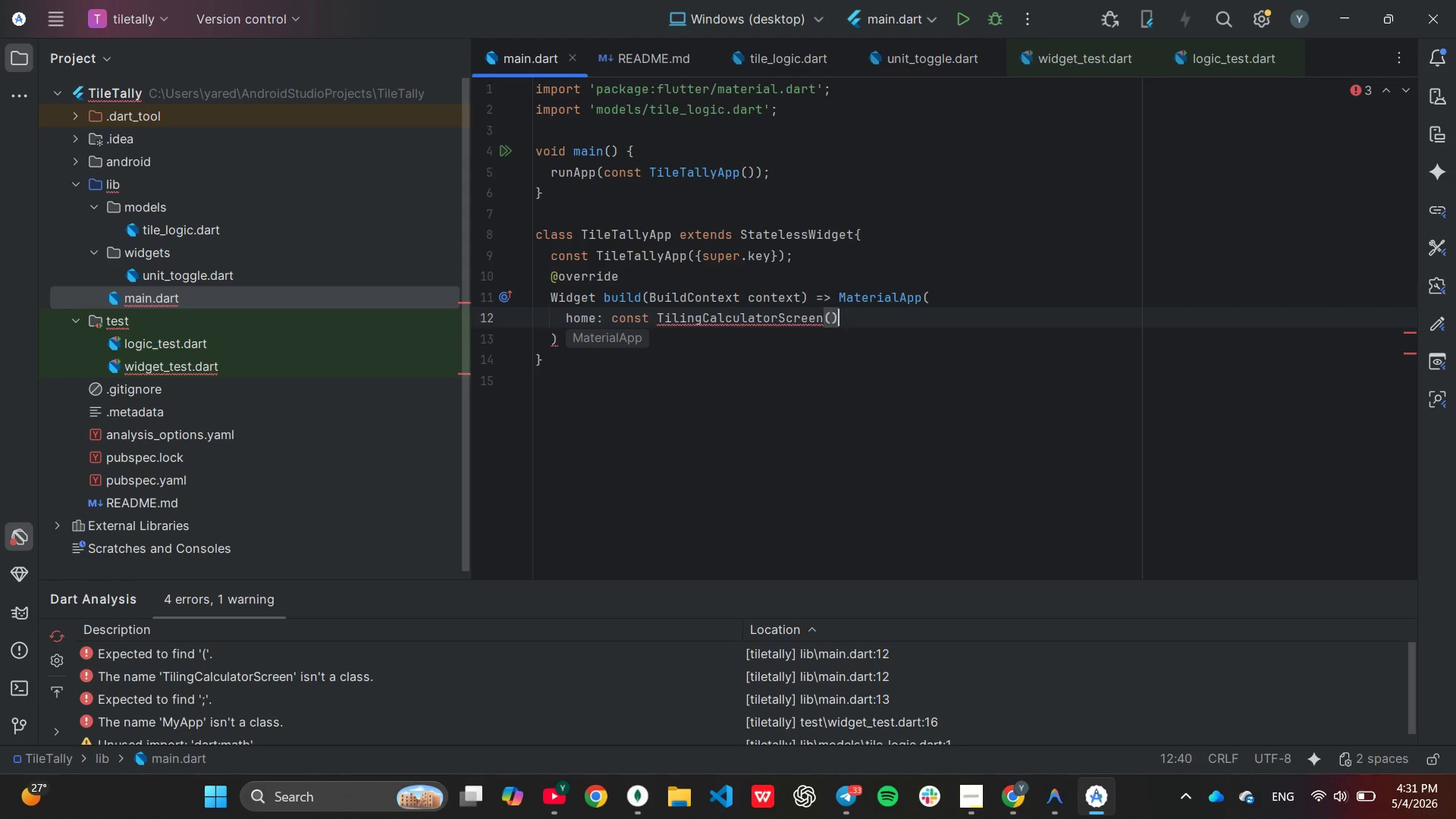 
key(ArrowRight)
 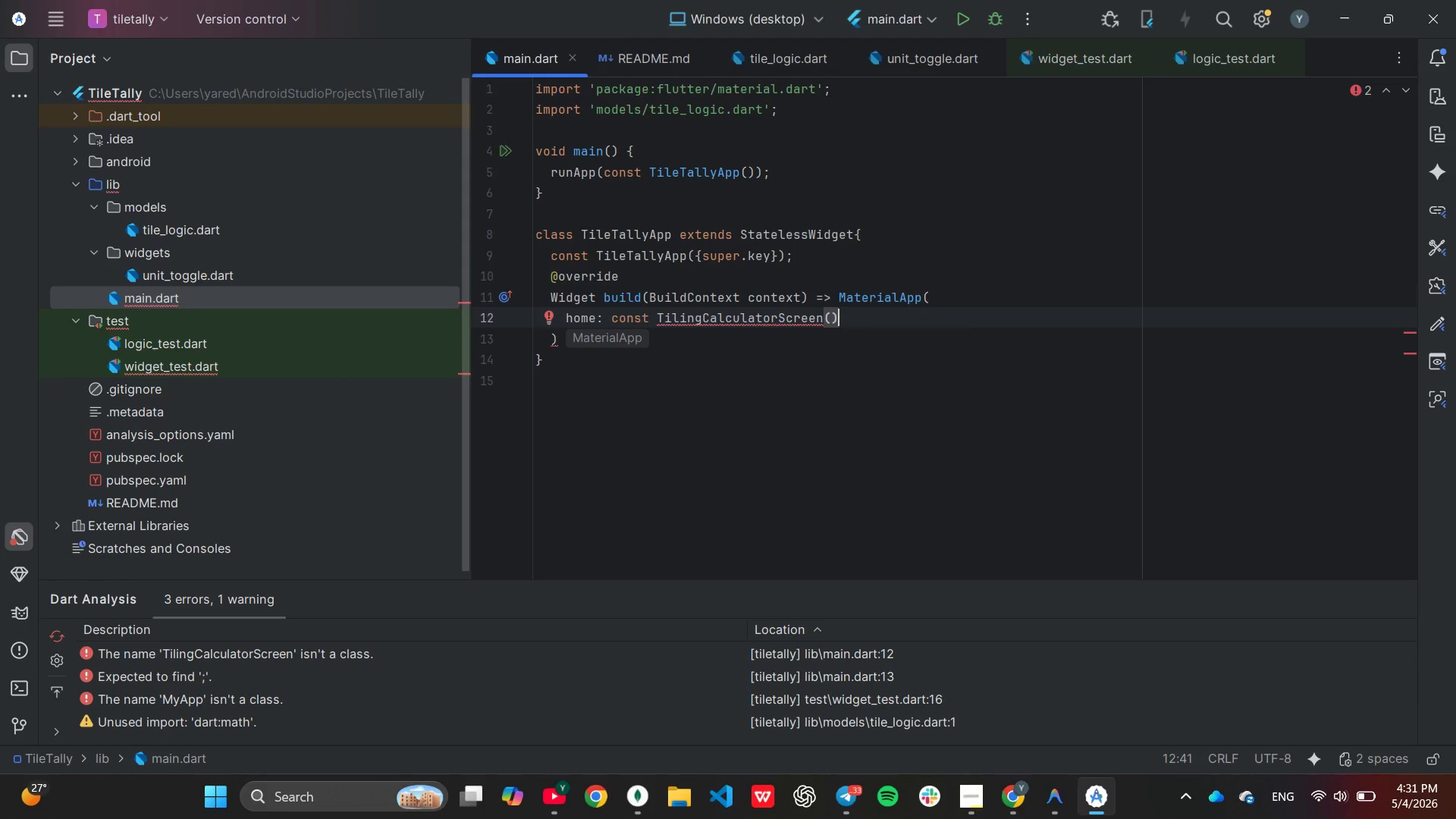 
key(Comma)
 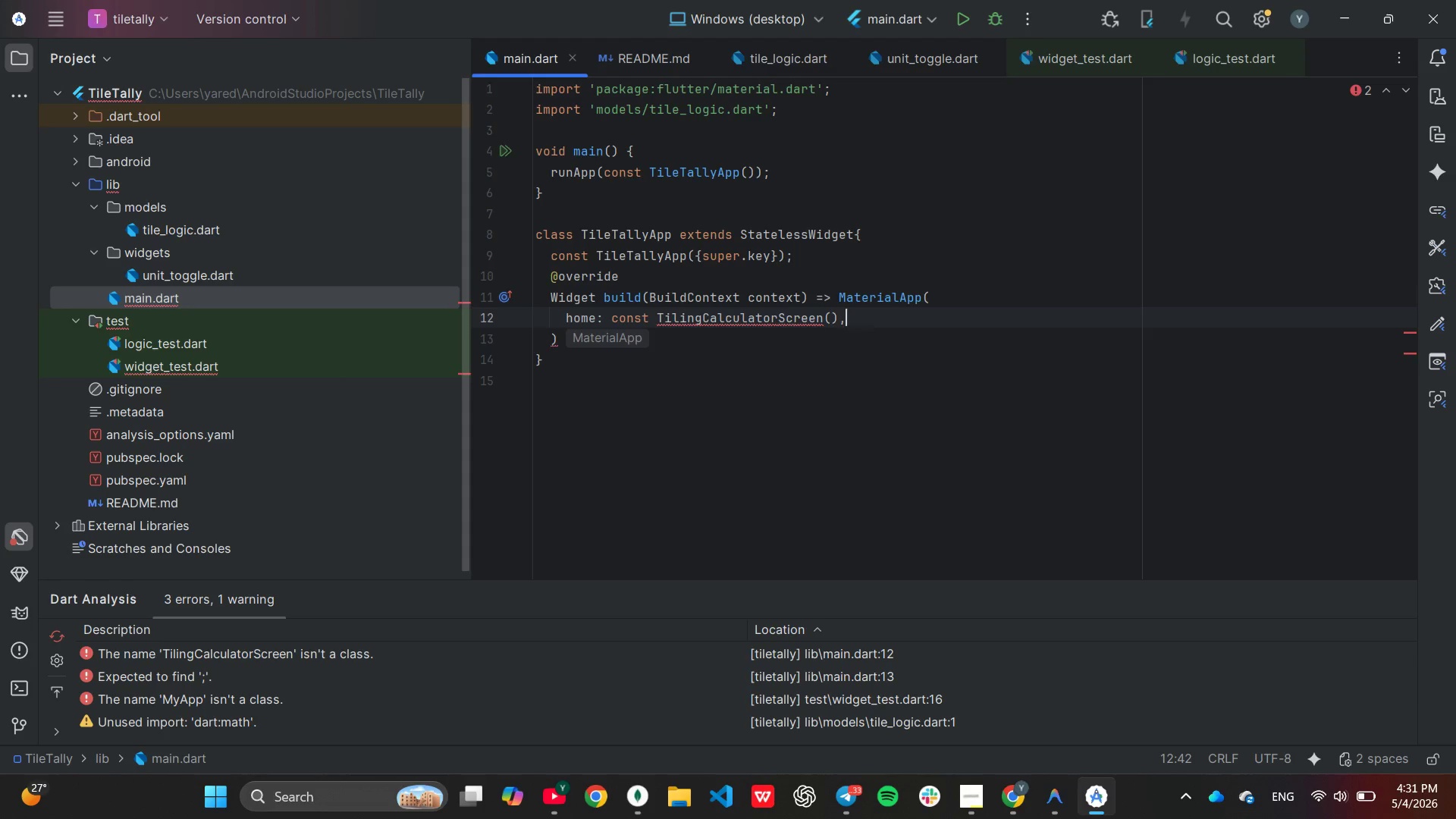 
key(Enter)
 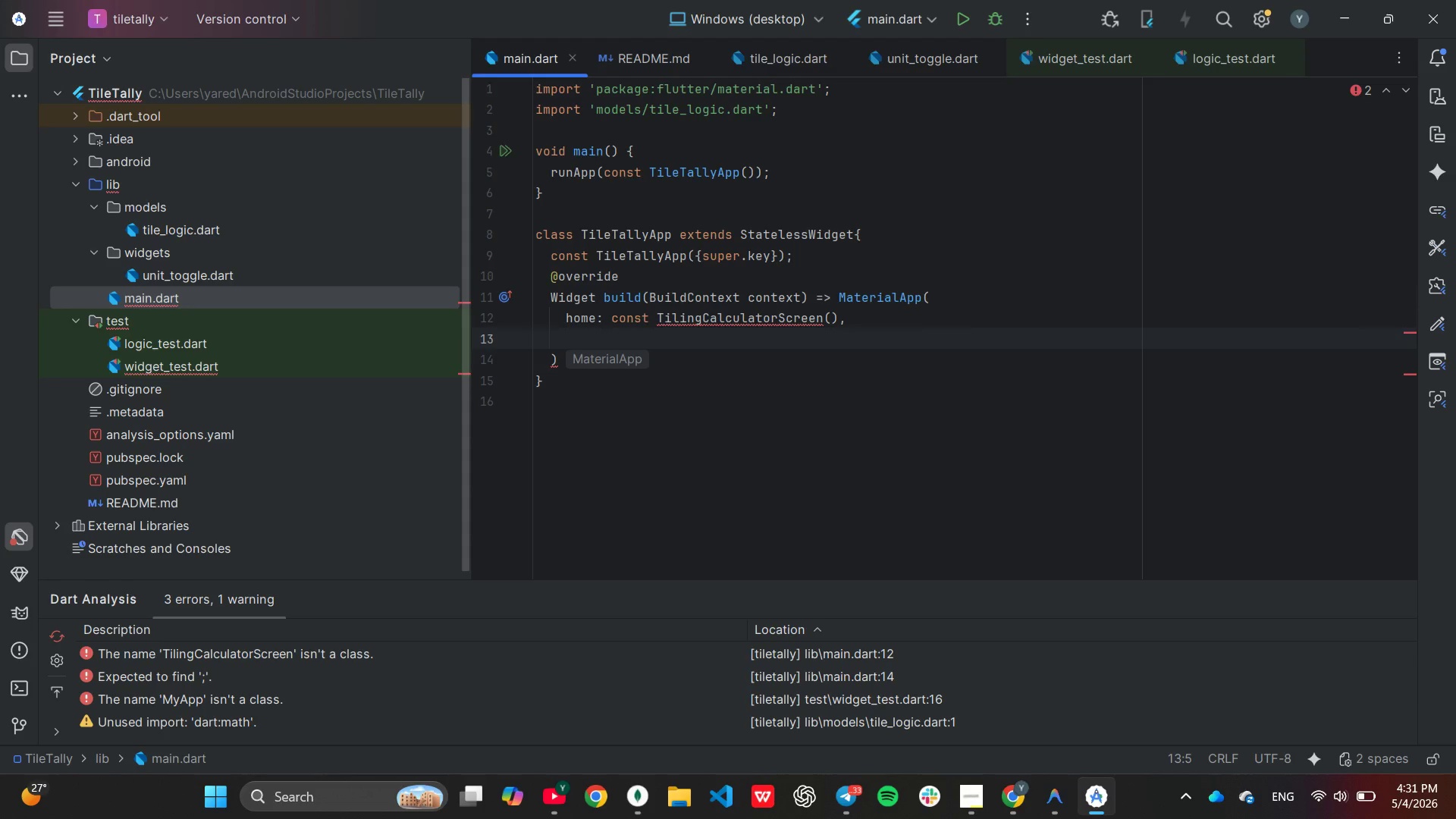 
type(theme)
 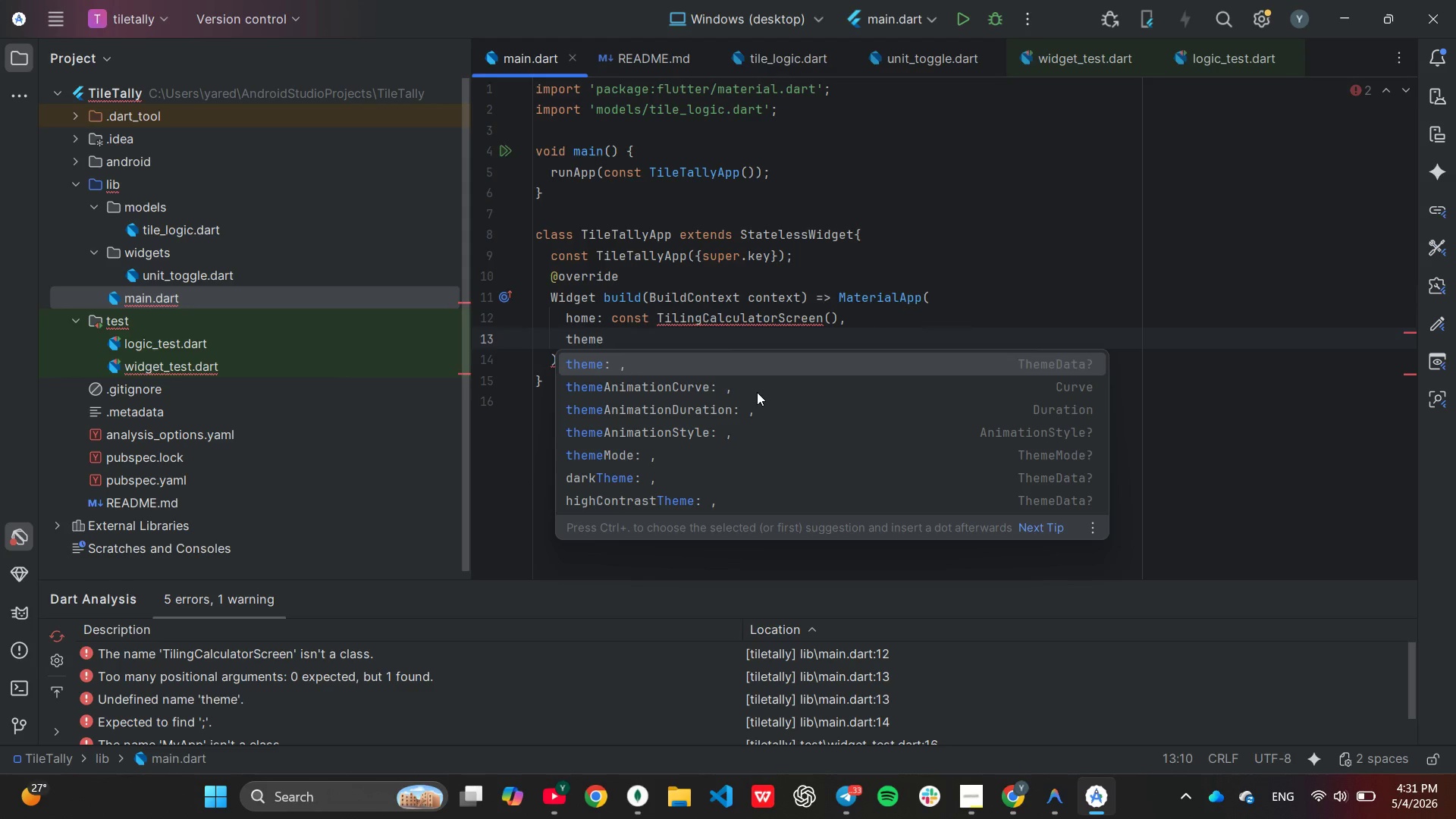 
key(Enter)
 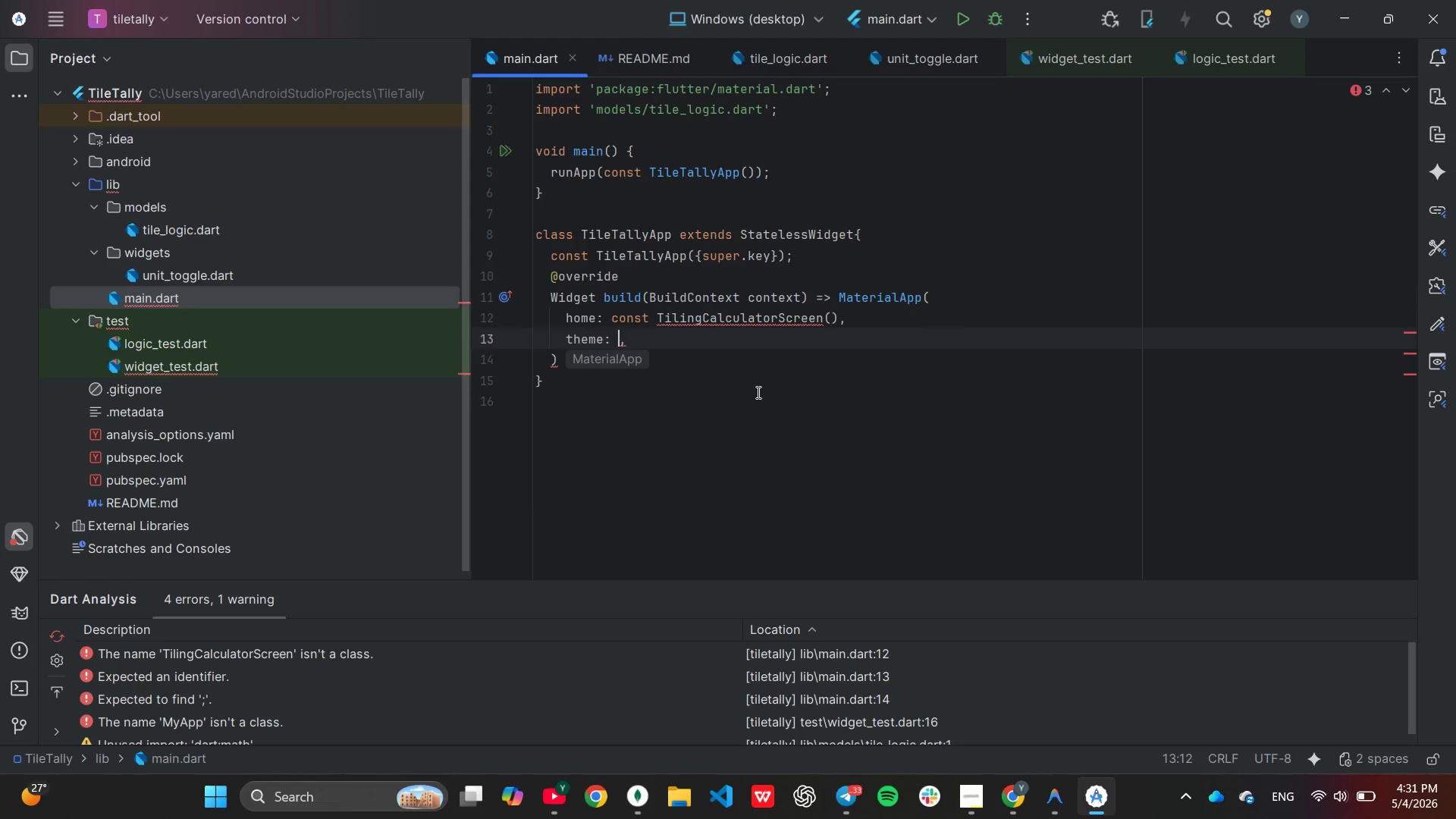 
type(Theme)
 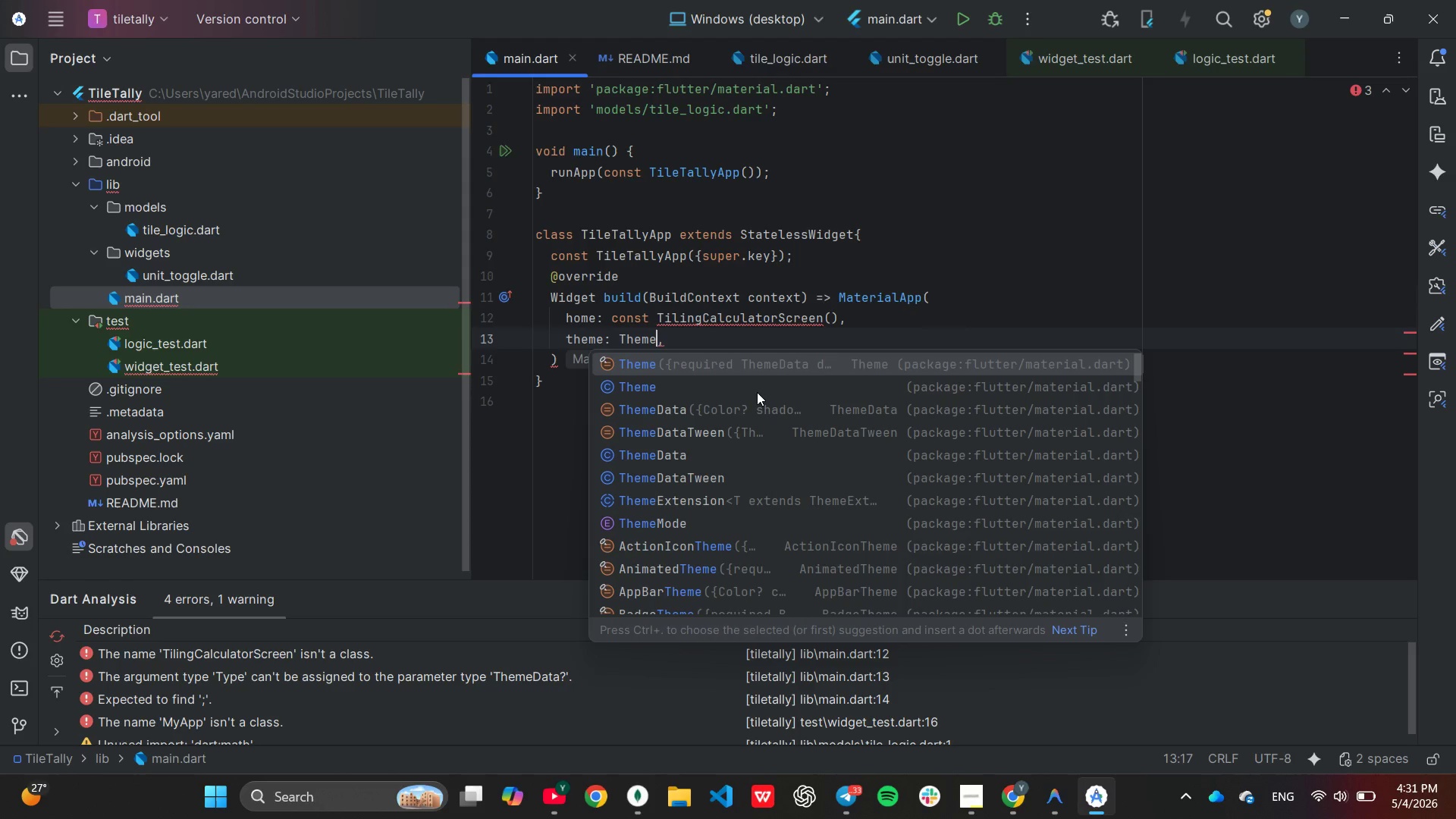 
key(Enter)
 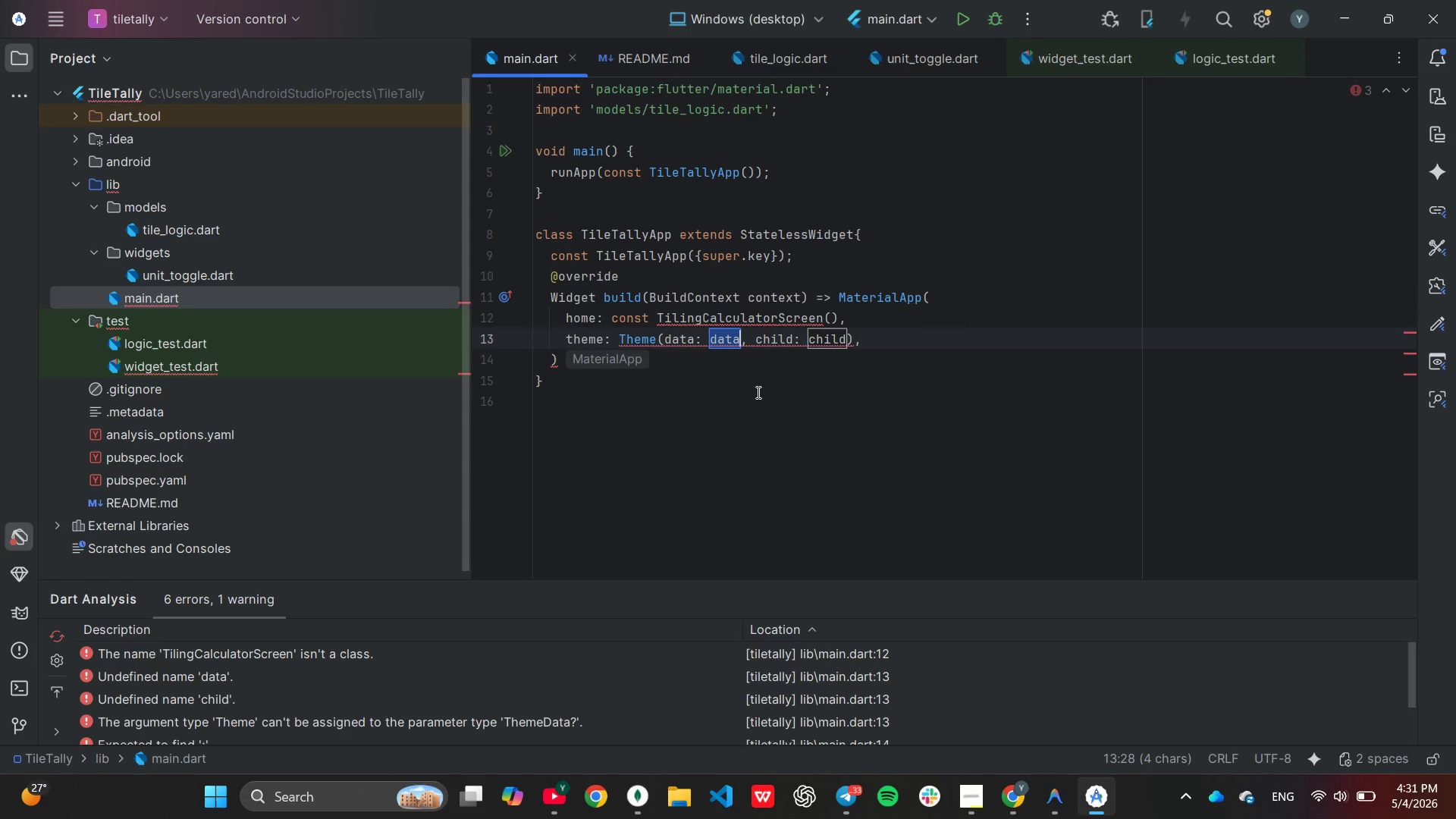 
key(Backspace)
 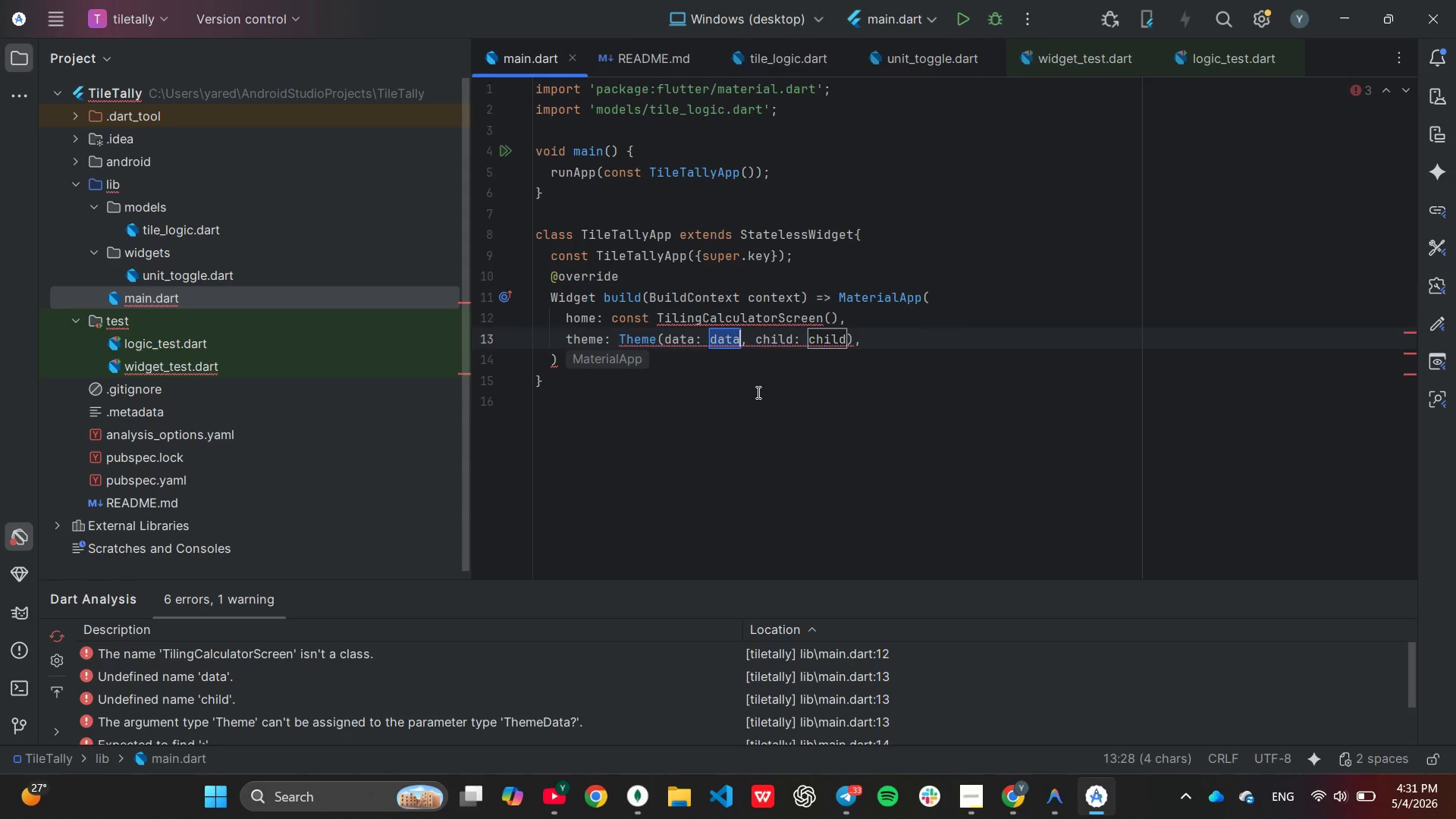 
key(Backspace)
 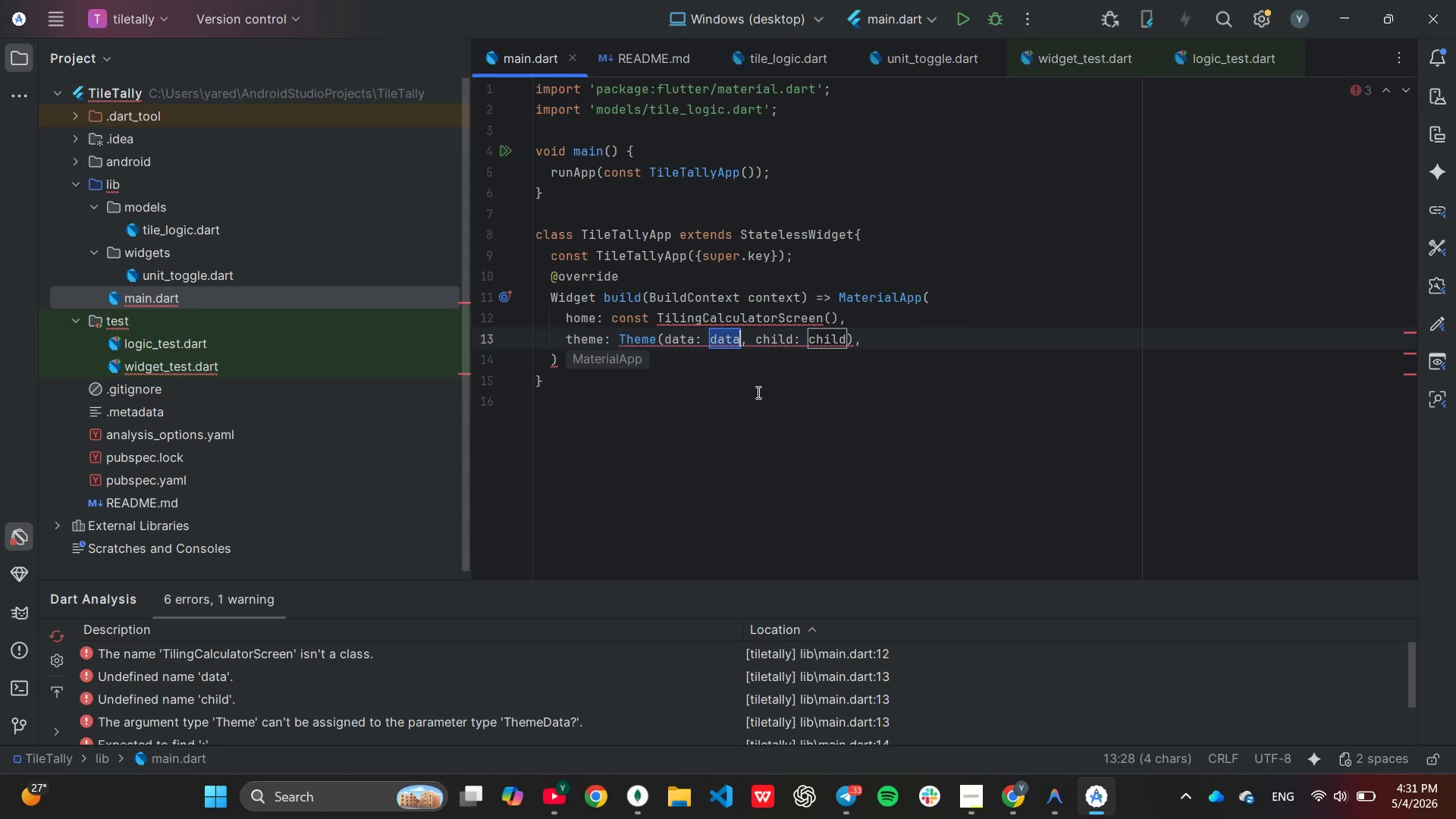 
key(Backspace)
 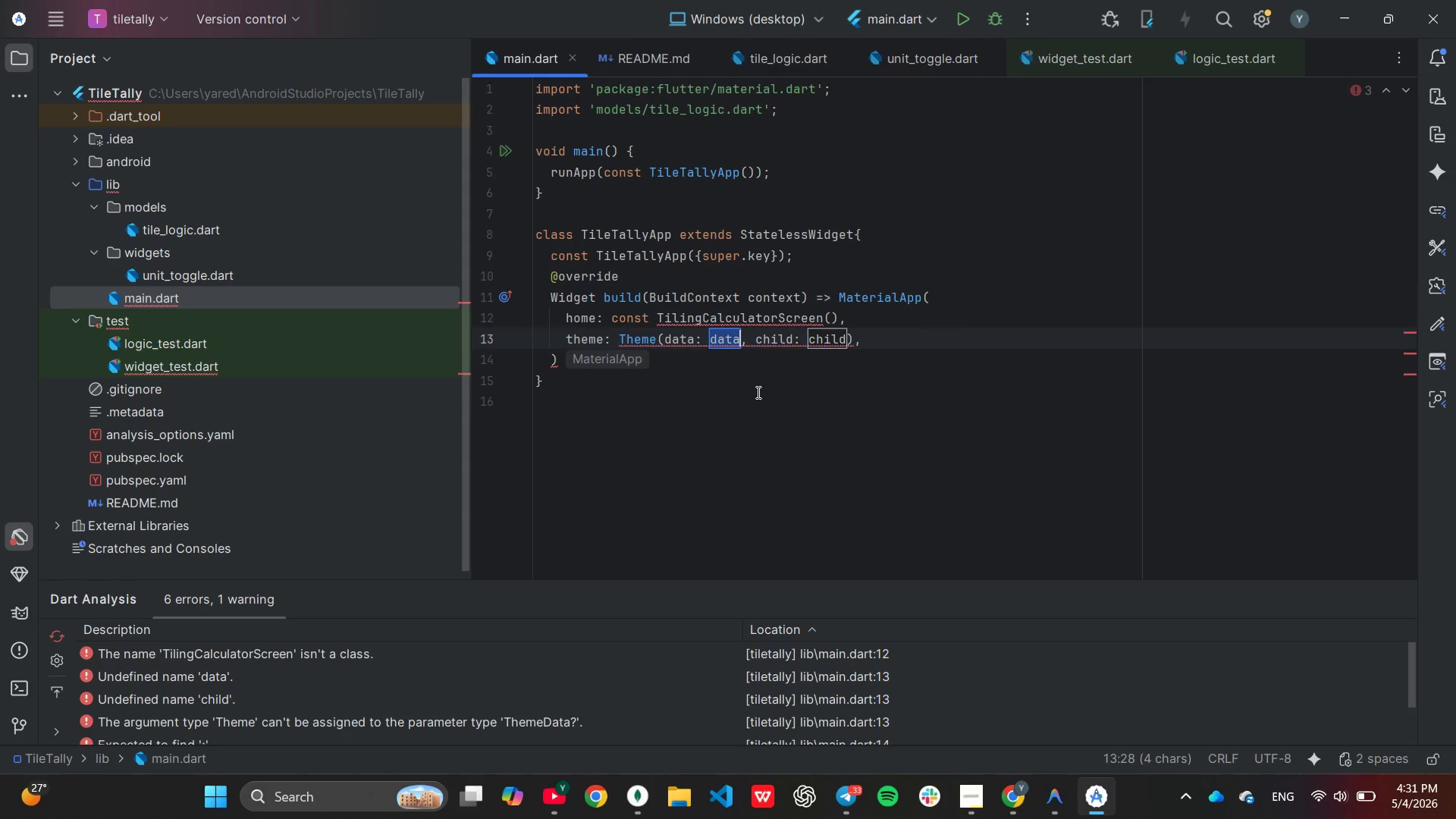 
key(Backspace)
 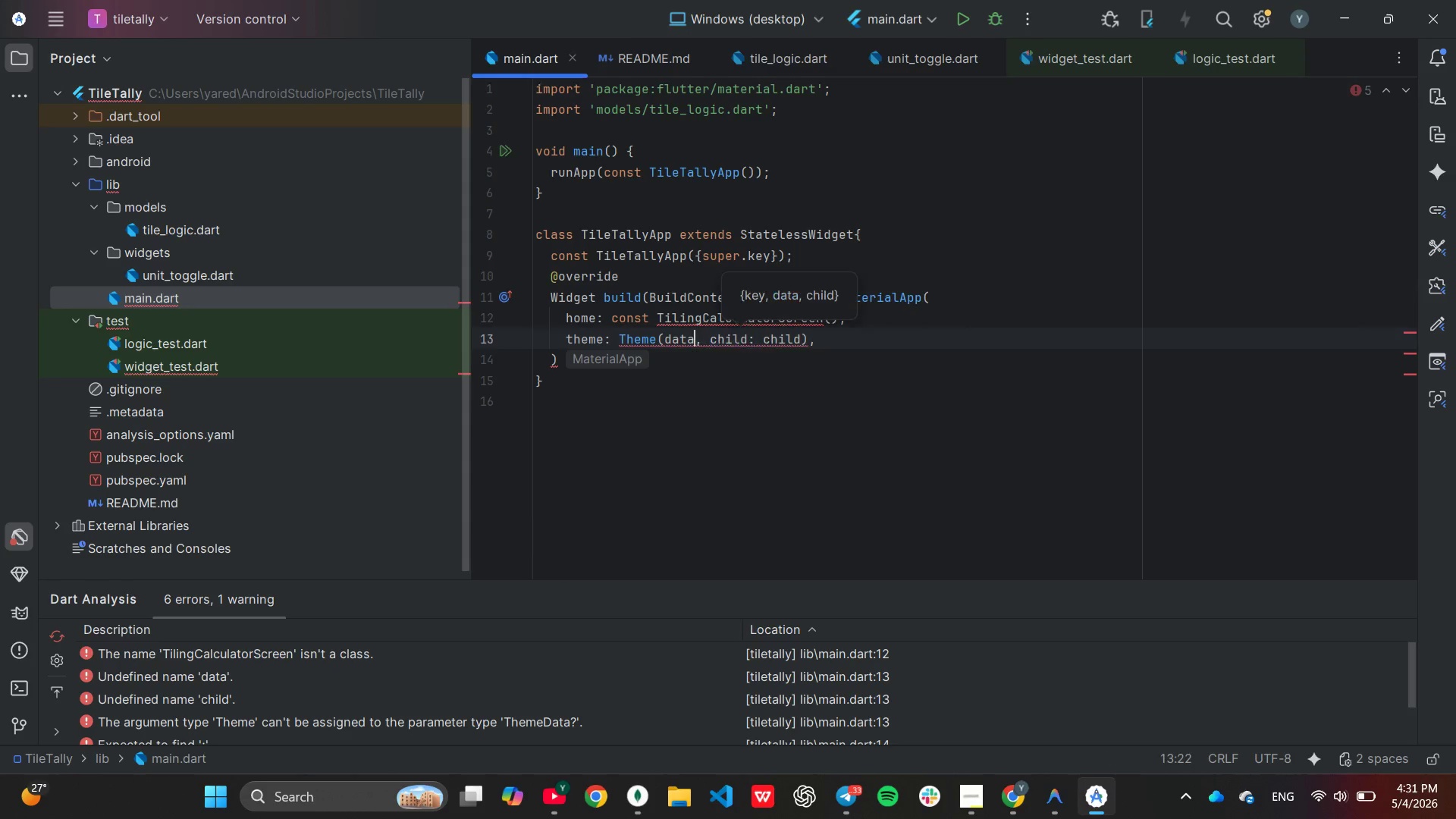 
hold_key(key=ArrowRight, duration=0.89)
 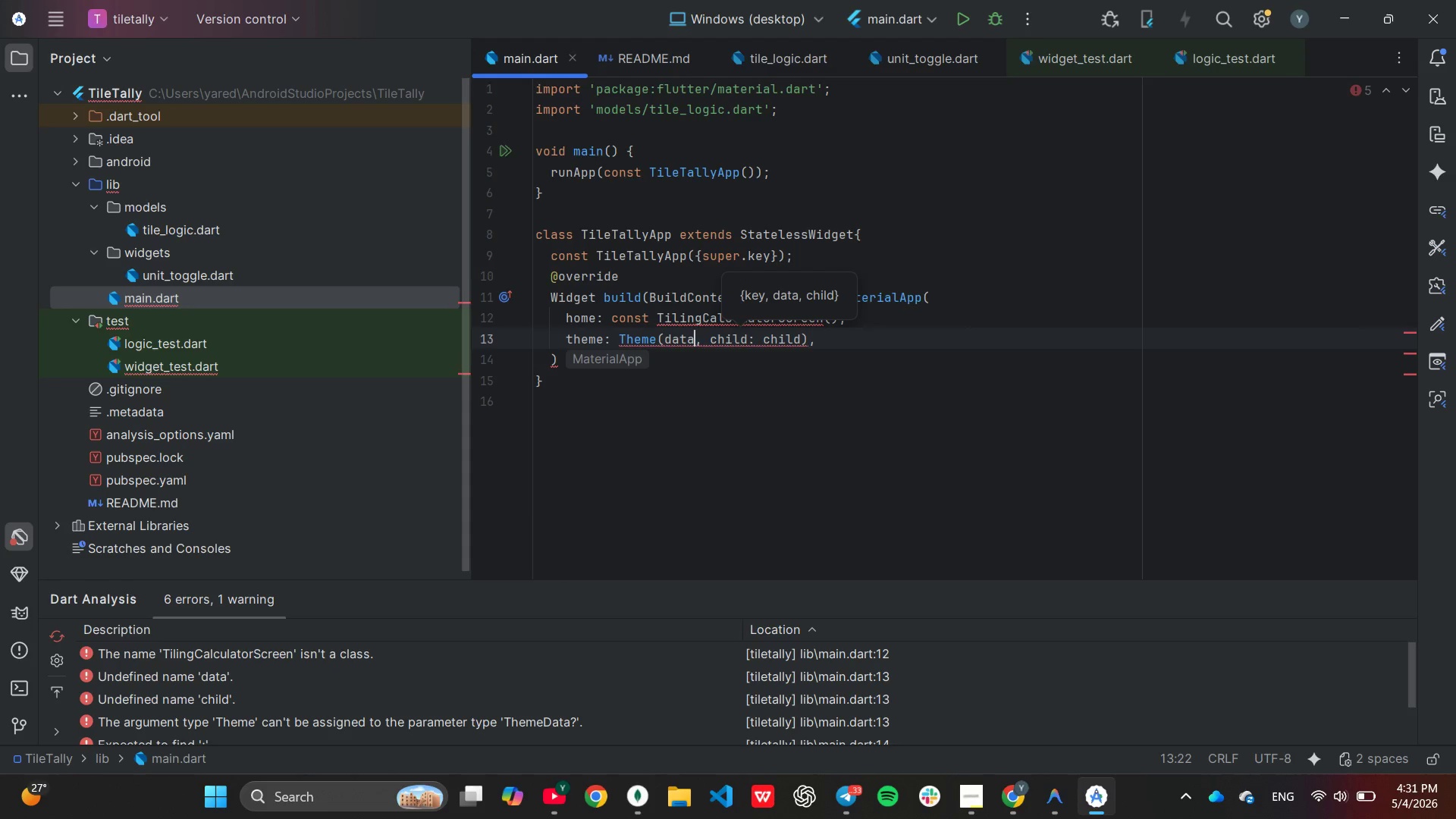 
key(ArrowRight)
 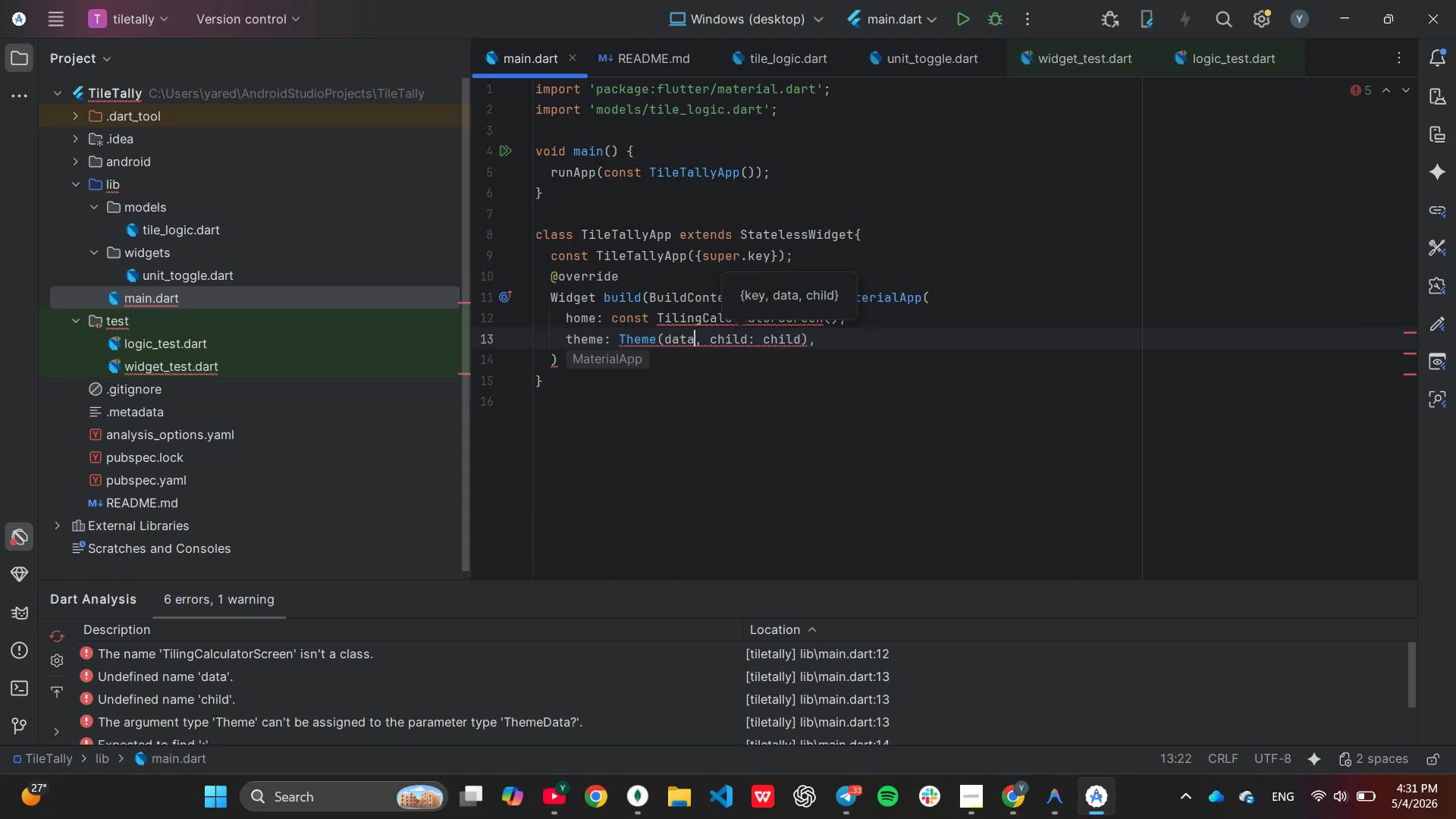 
key(ArrowRight)
 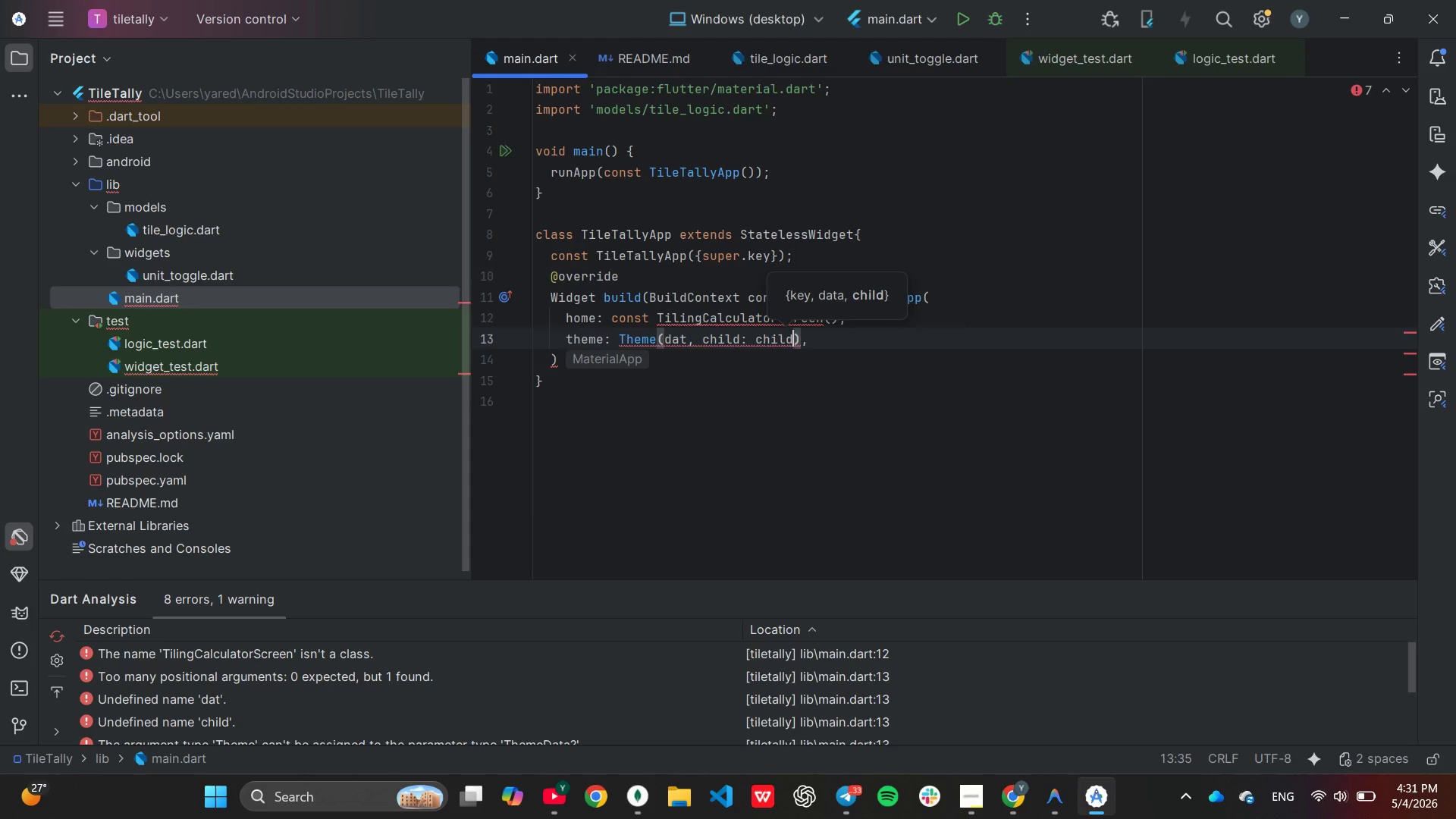 
key(ArrowRight)
 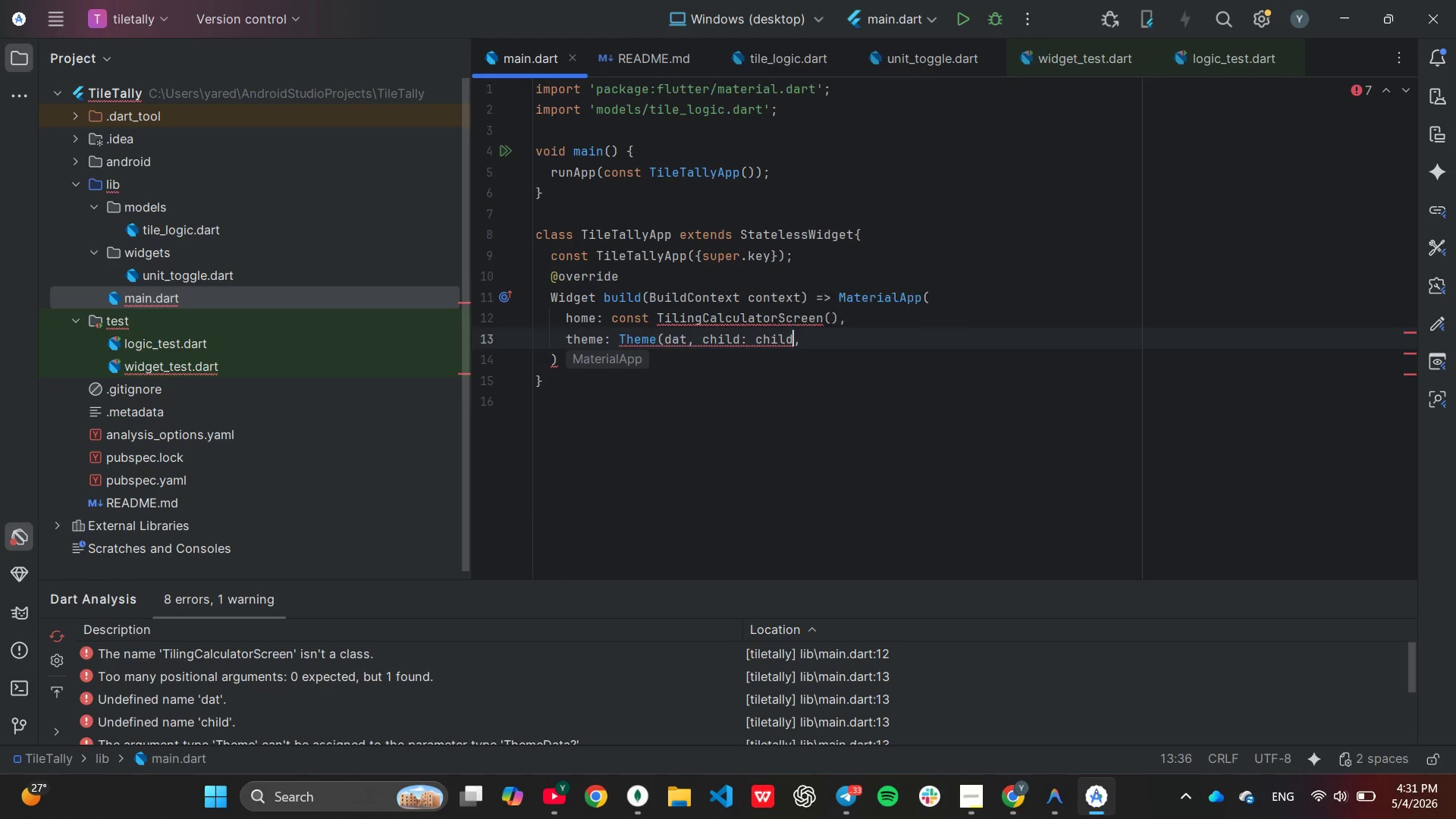 
hold_key(key=Backspace, duration=0.98)
 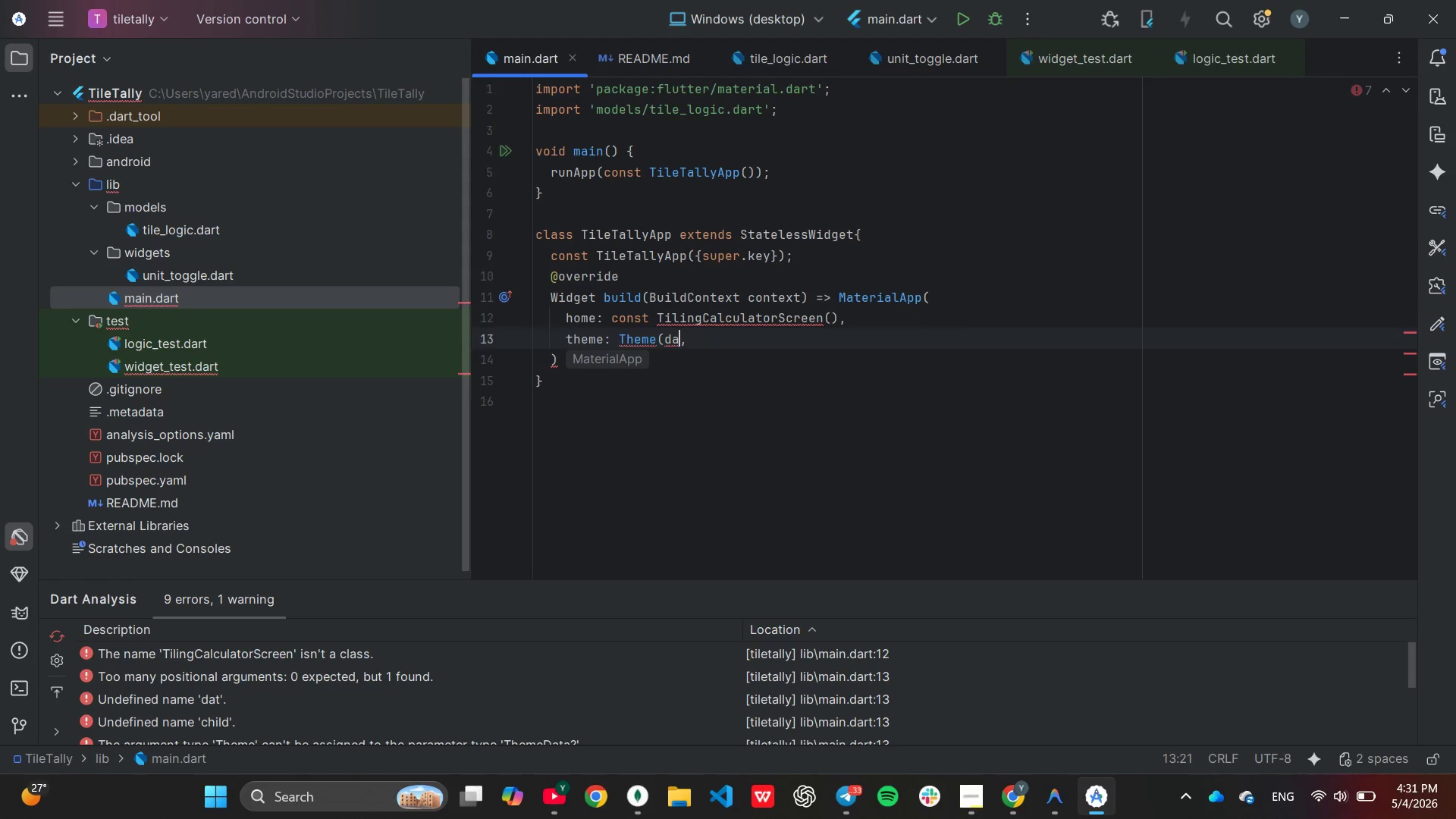 
key(Backspace)
key(Backspace)
key(Backspace)
key(Backspace)
type(Data)
 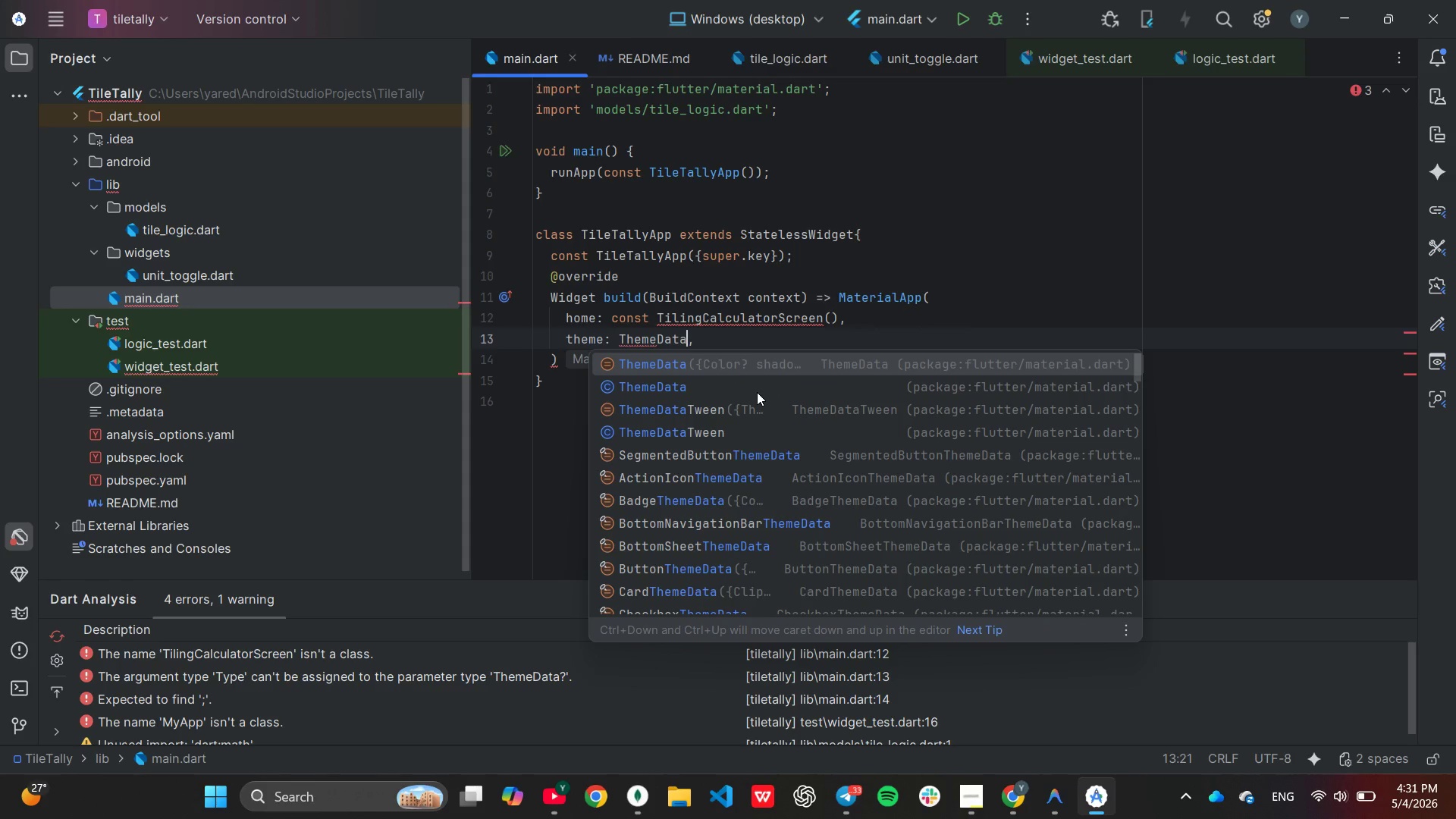 
key(Enter)
 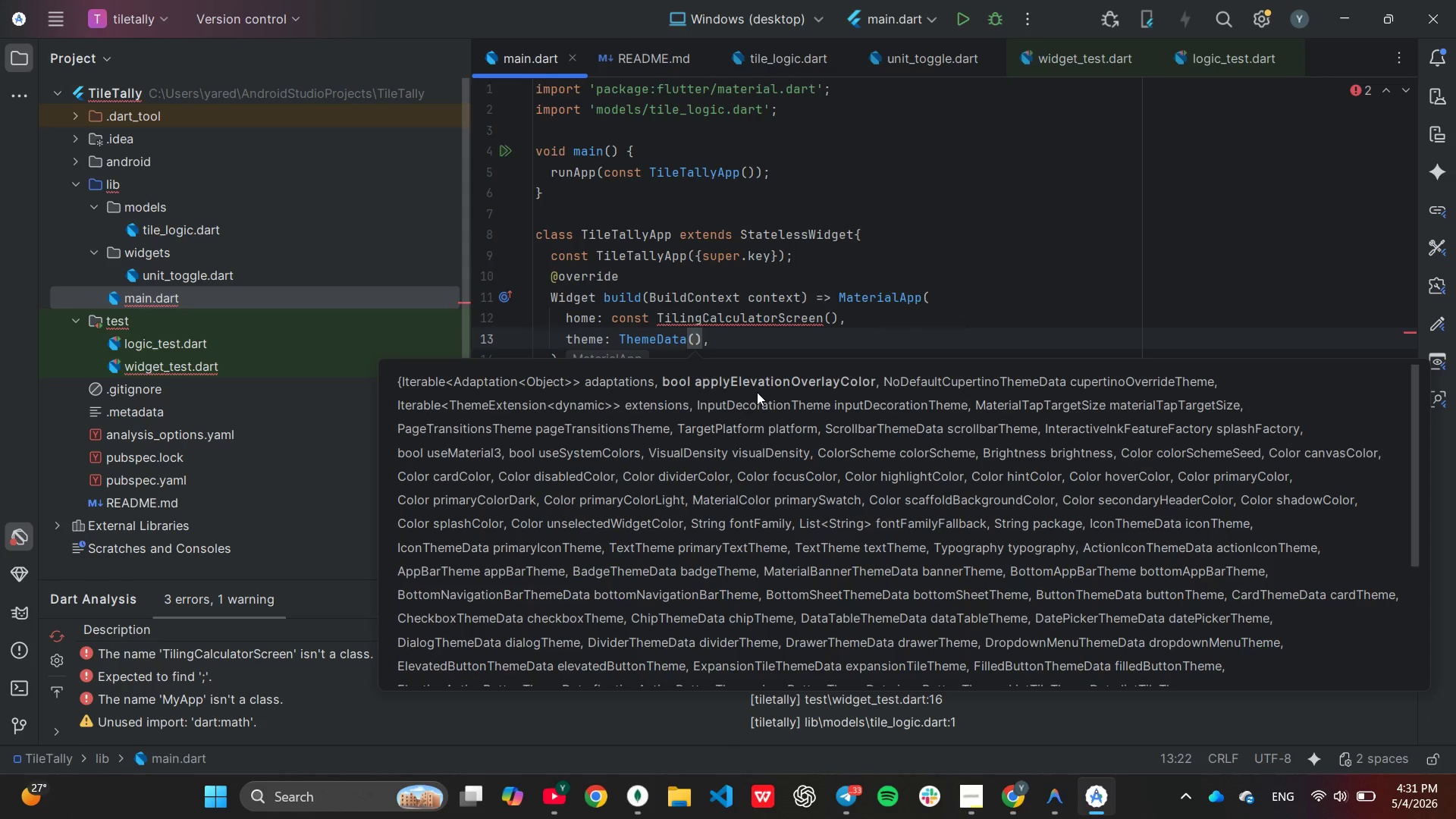 
type(pri)
 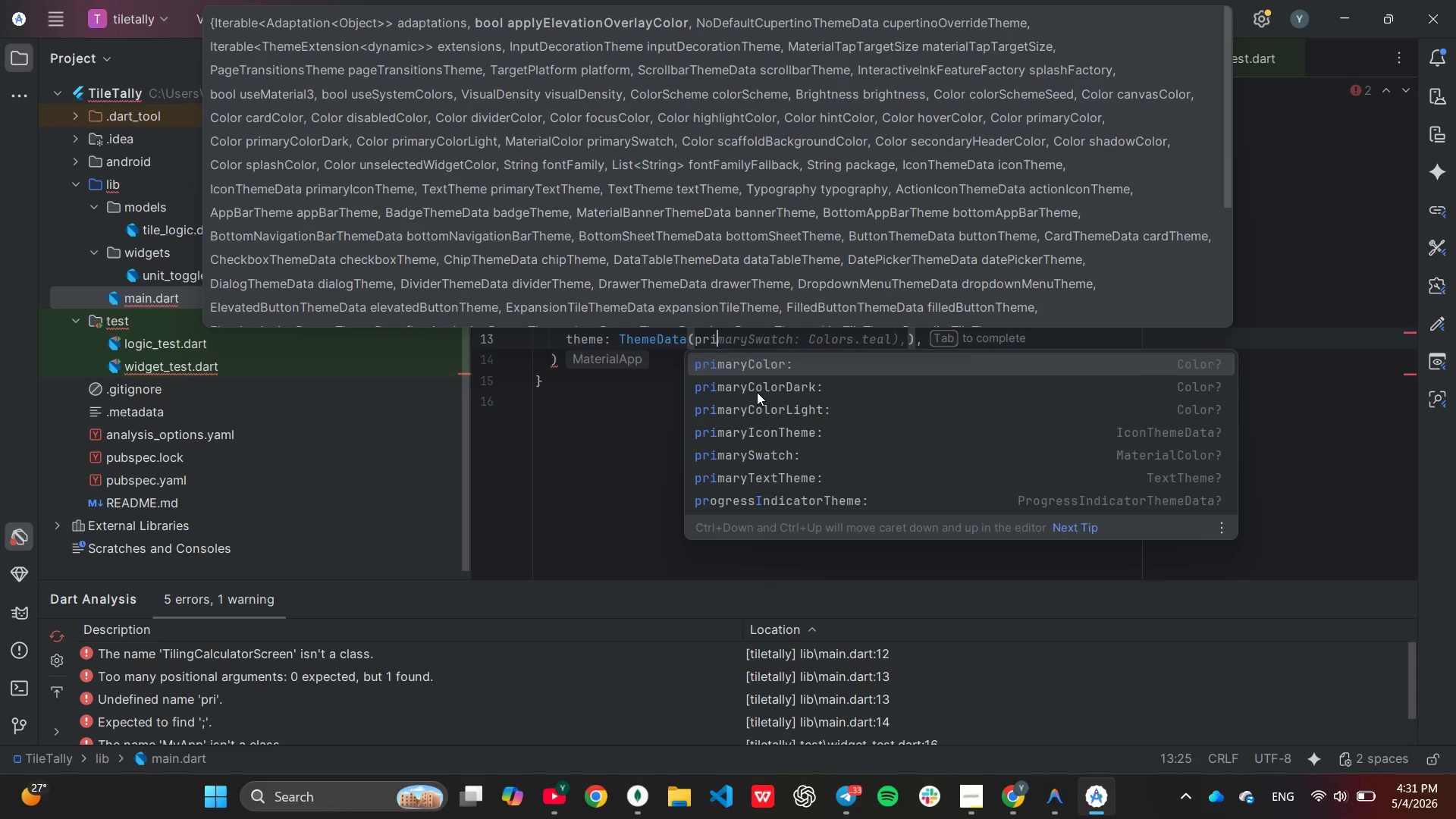 
key(ArrowDown)
 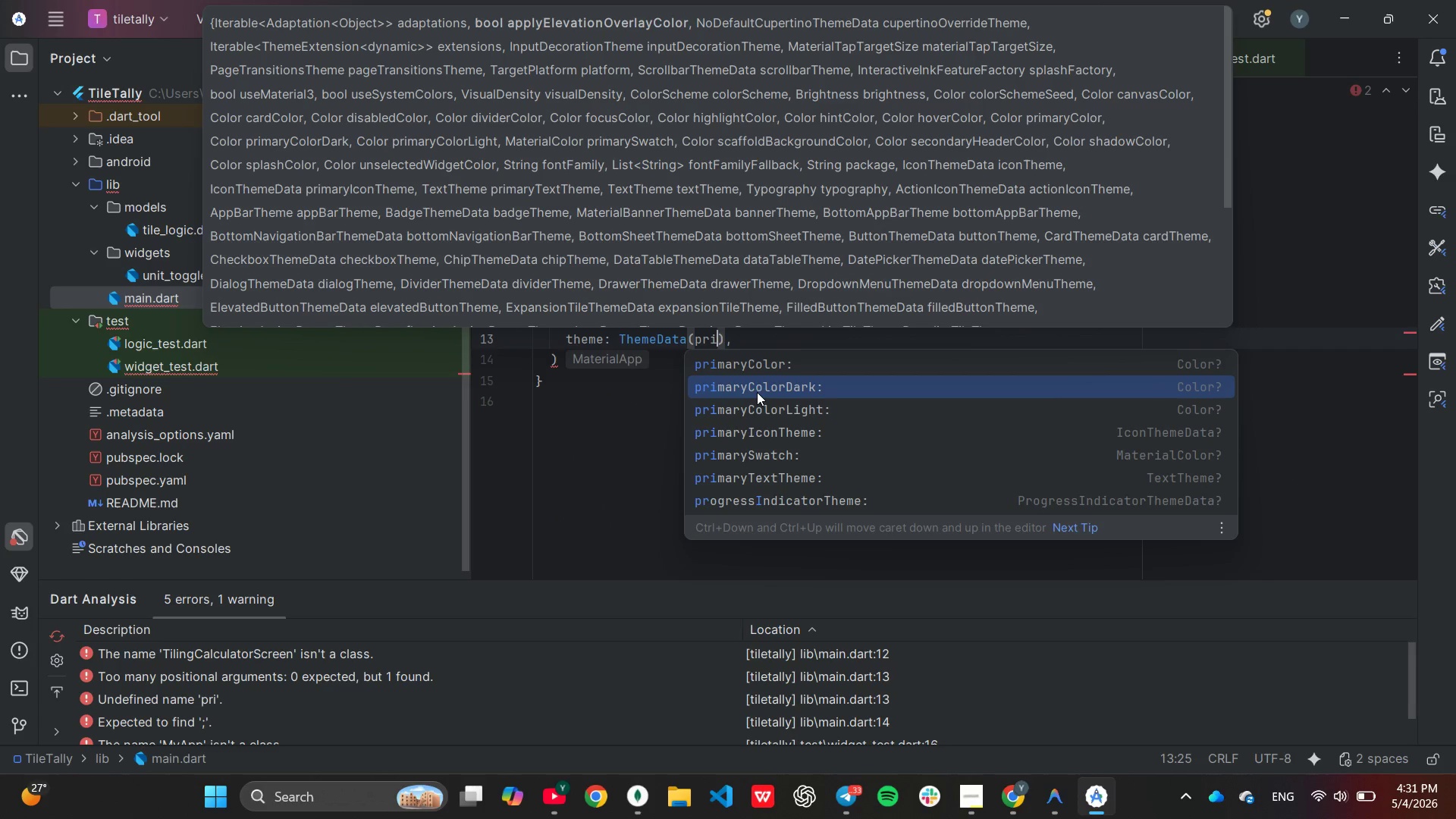 
key(ArrowDown)
 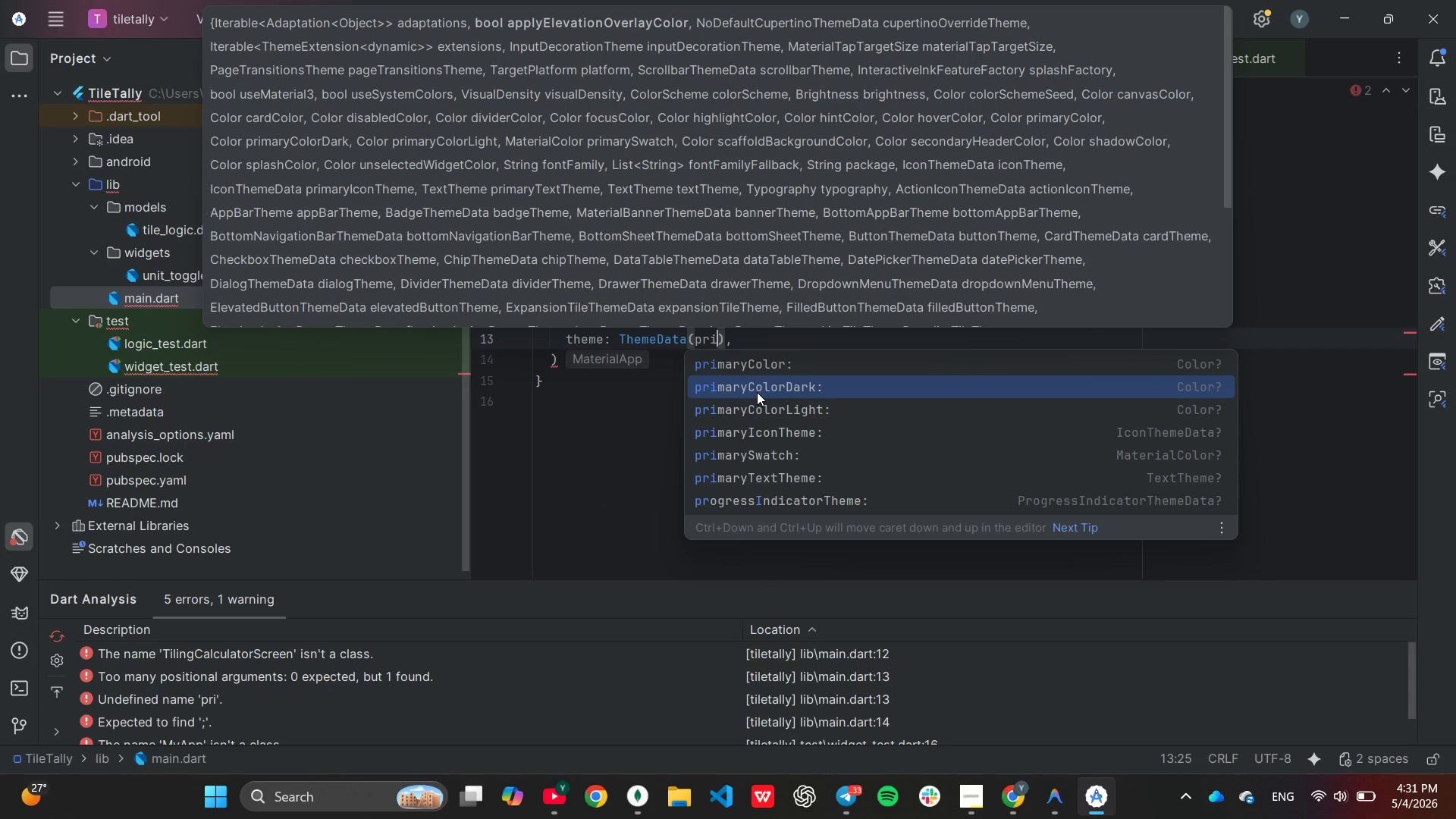 
key(ArrowDown)
 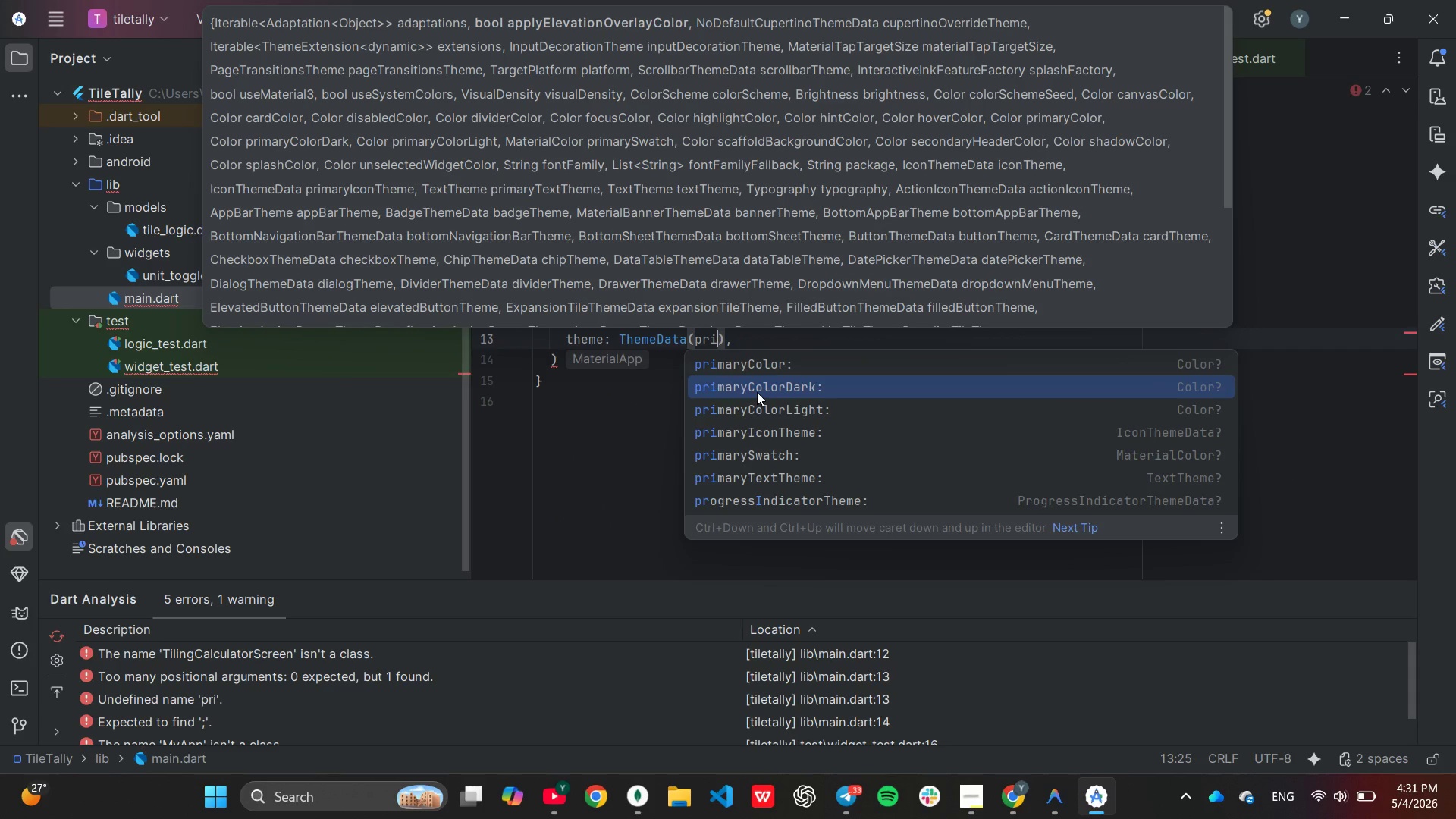 
key(ArrowDown)
 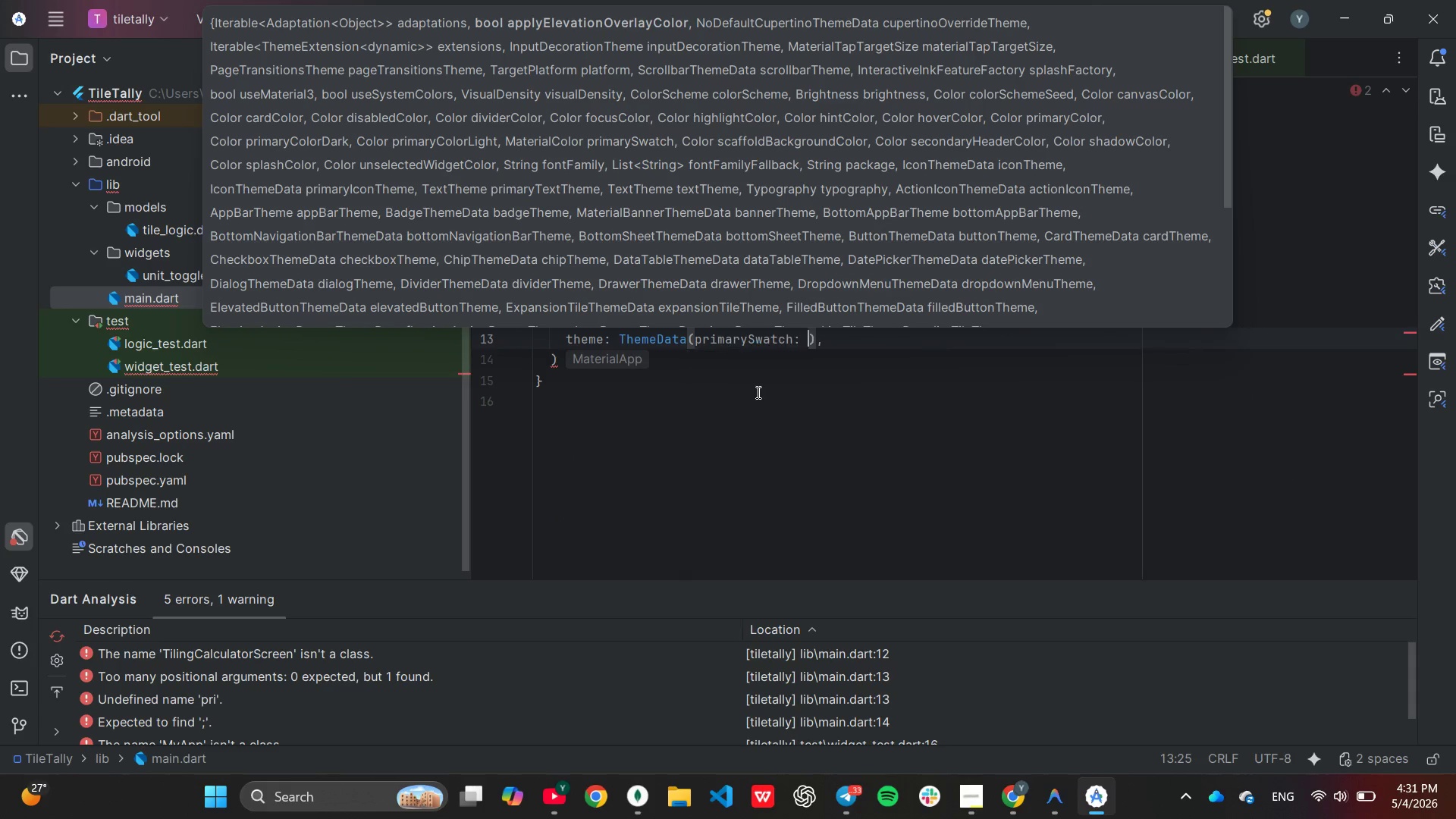 
key(Enter)
 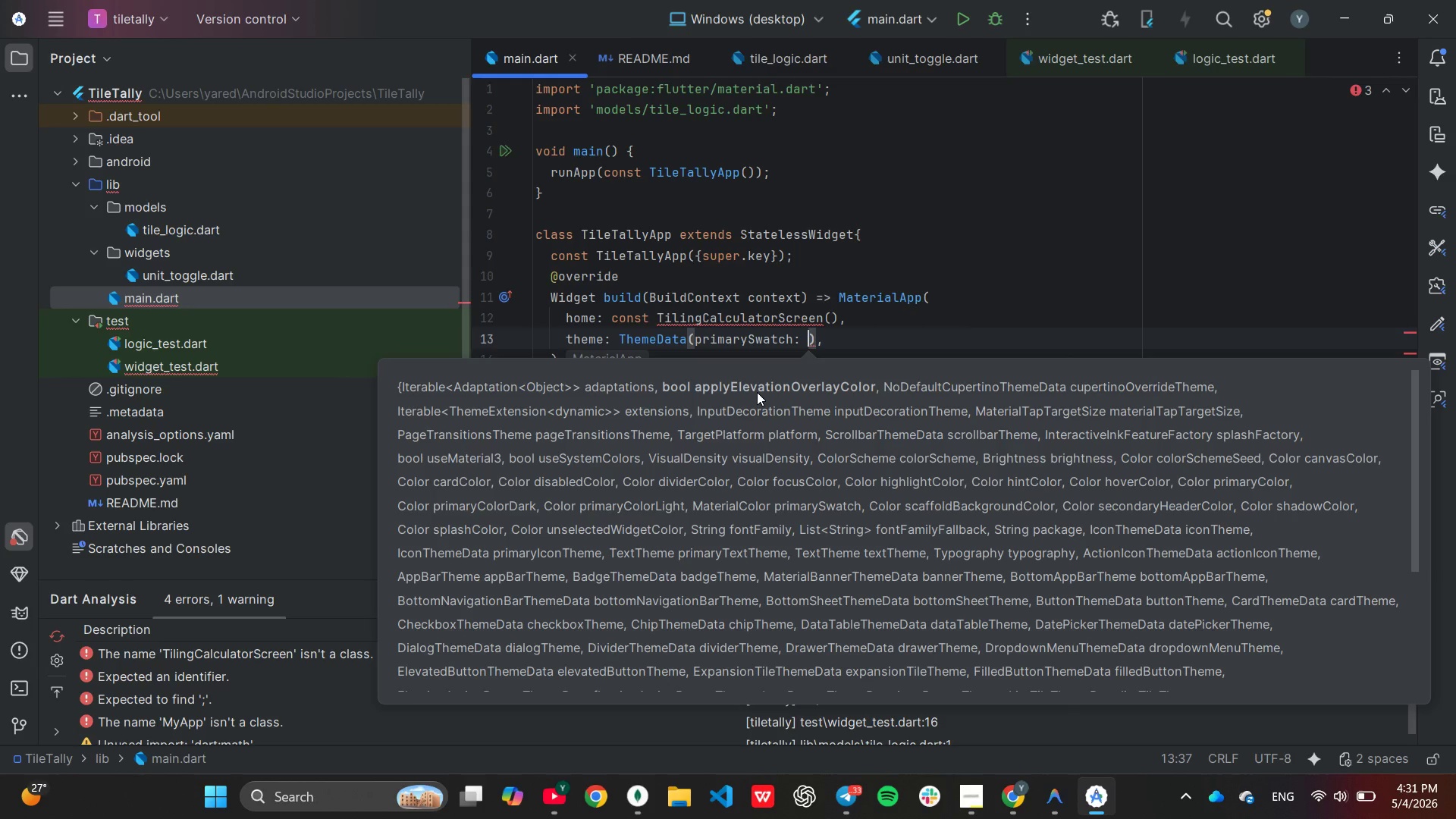 
type(Colo)
 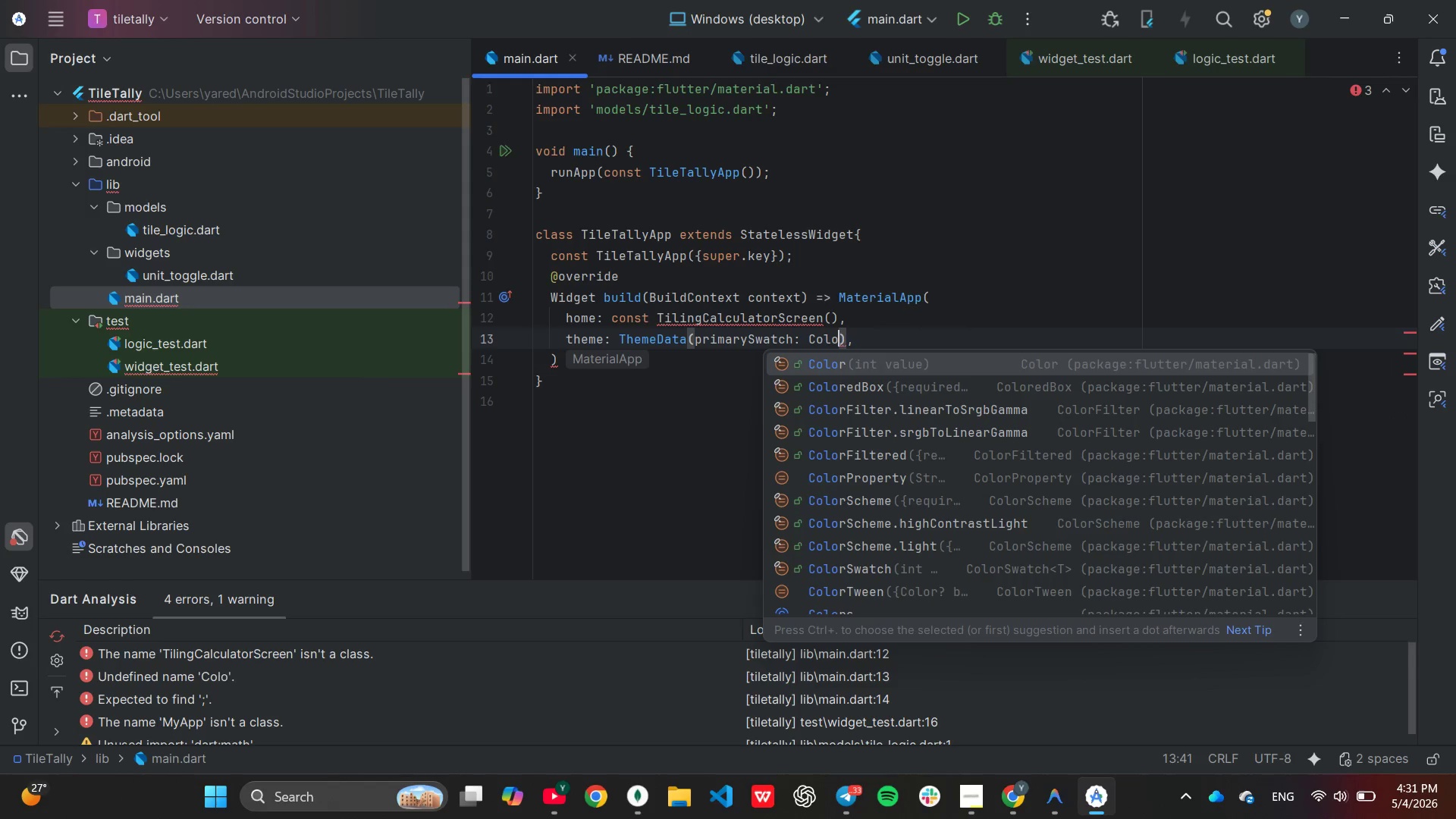 
key(Enter)
 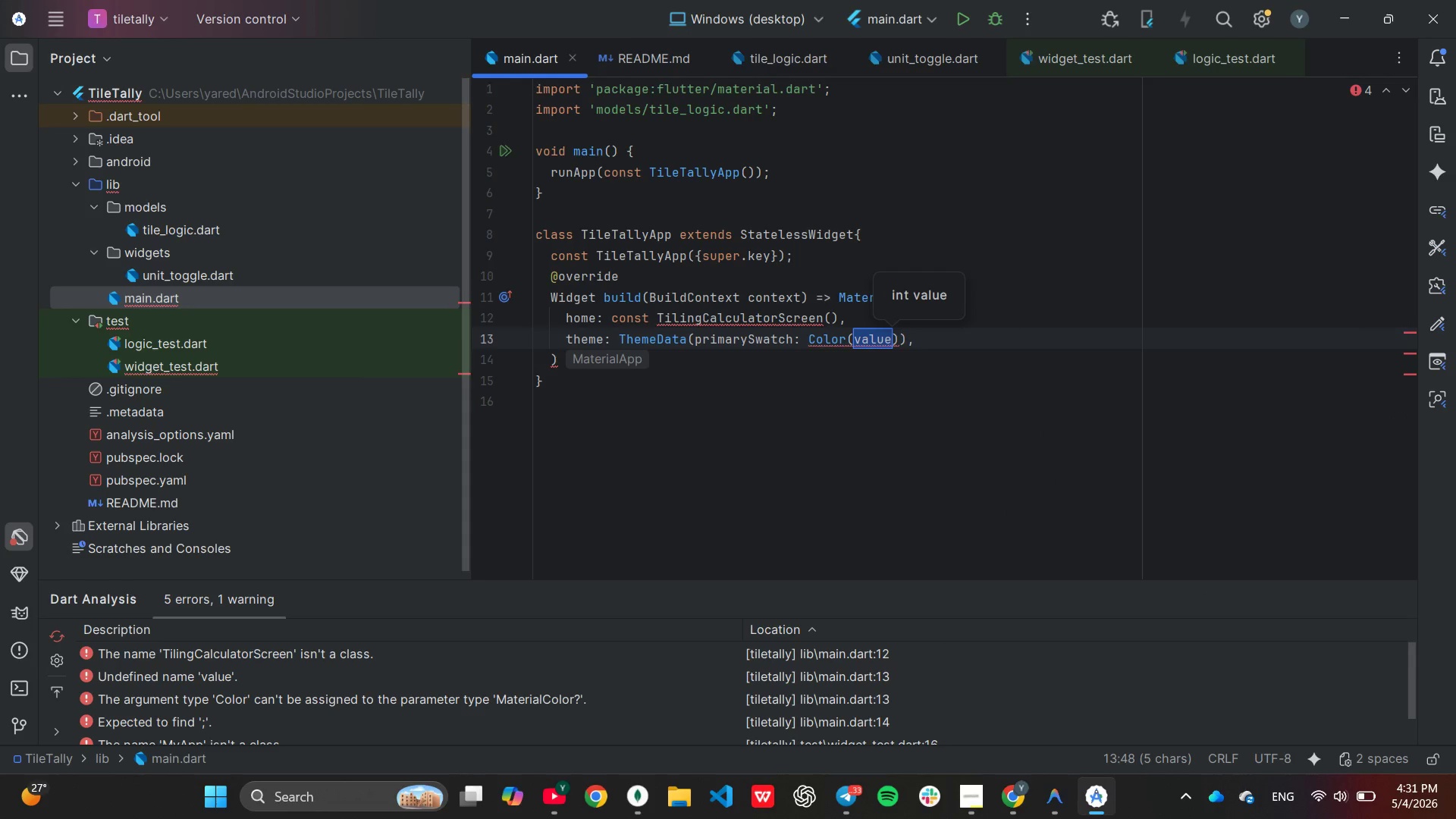 
key(Backspace)
 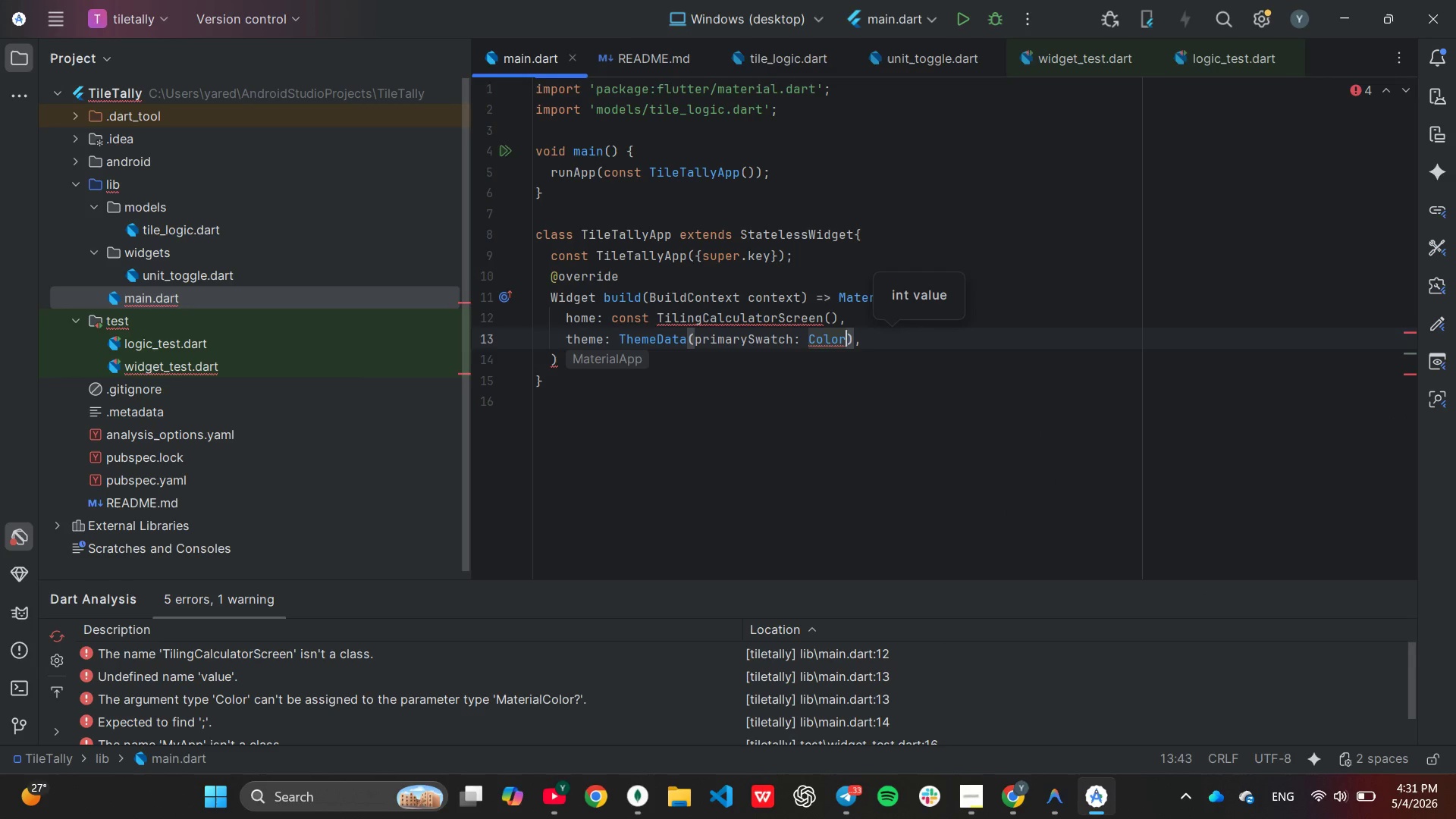 
key(Backspace)
 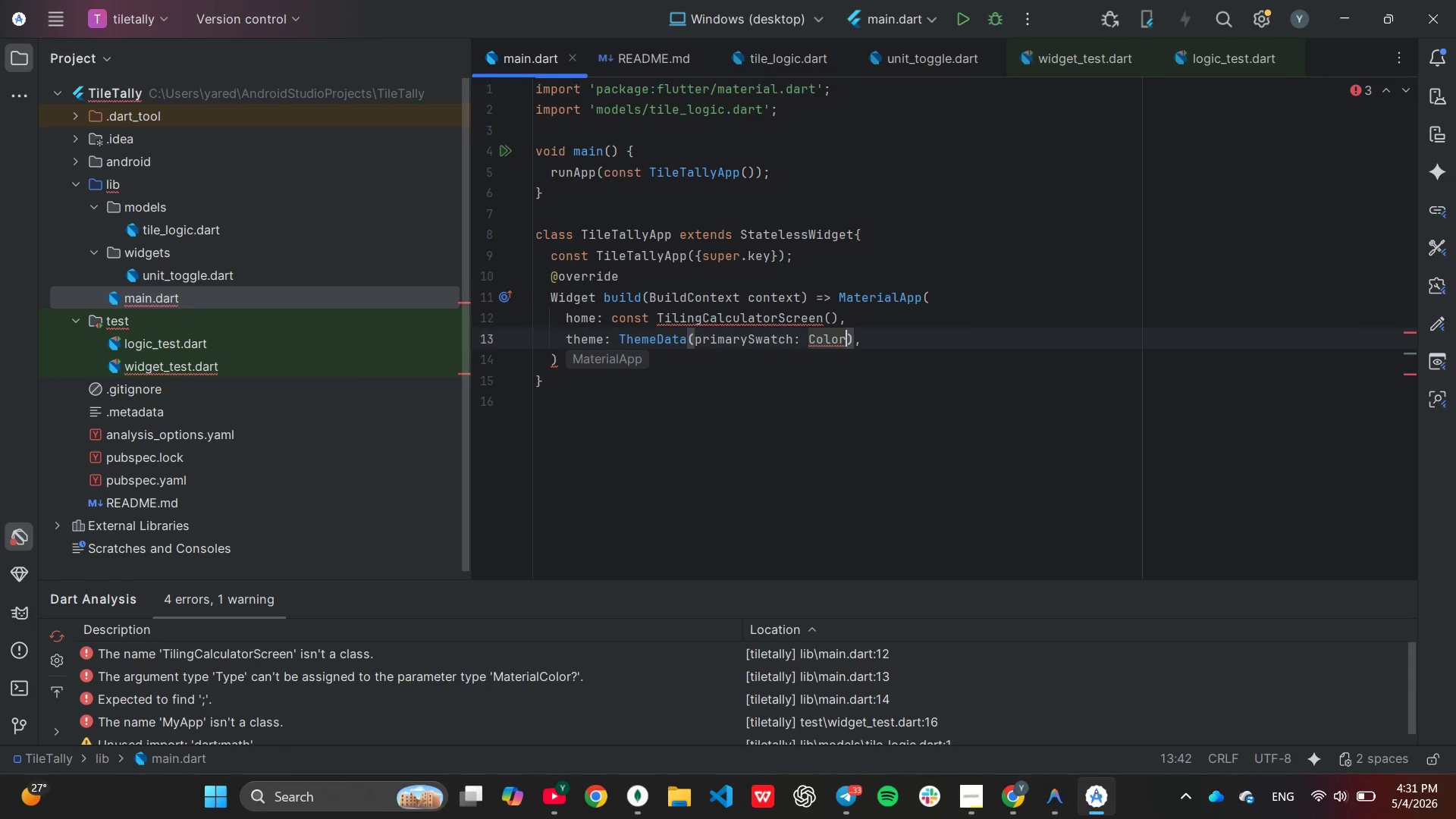 
key(S)
 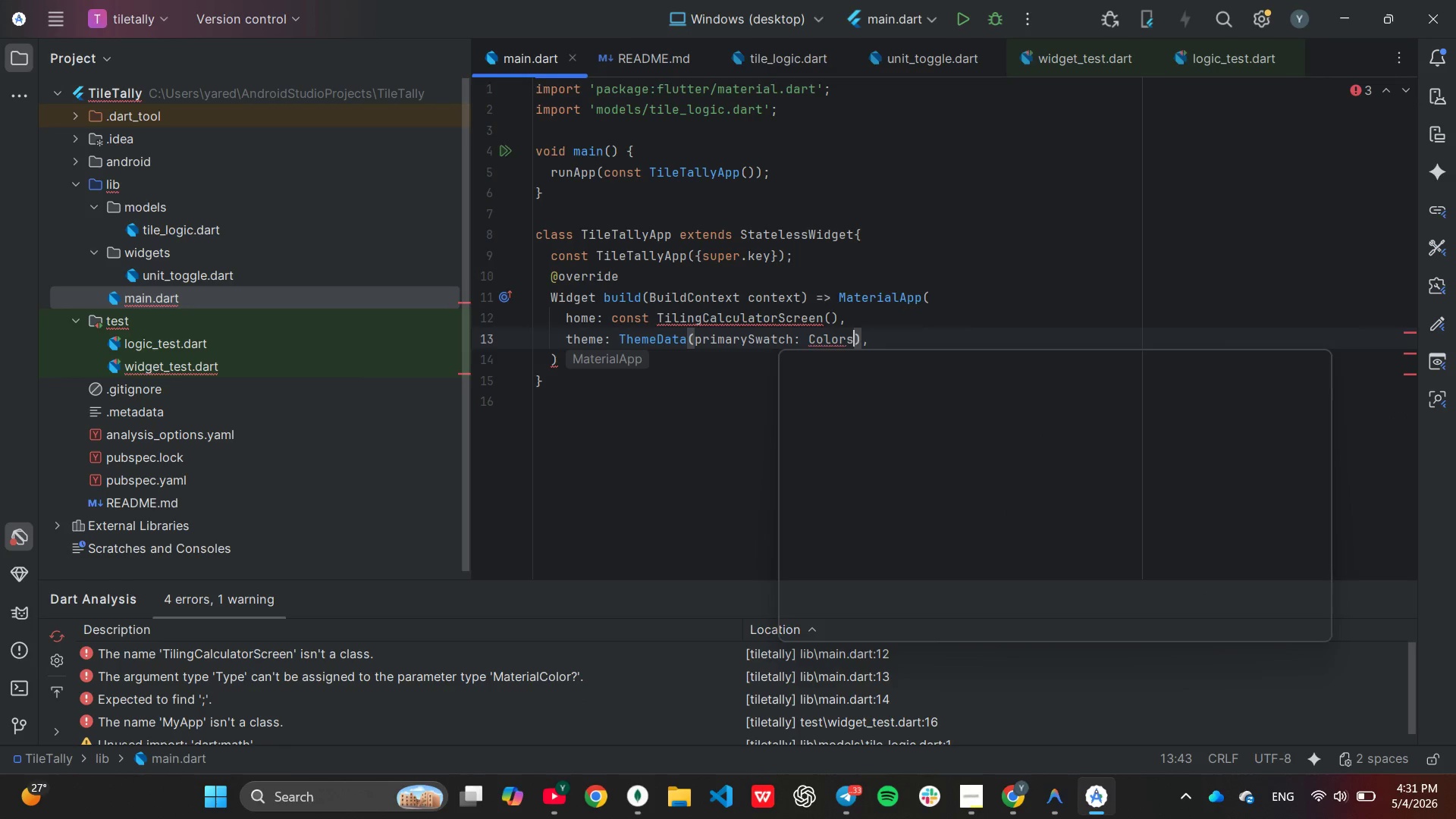 
key(Period)
 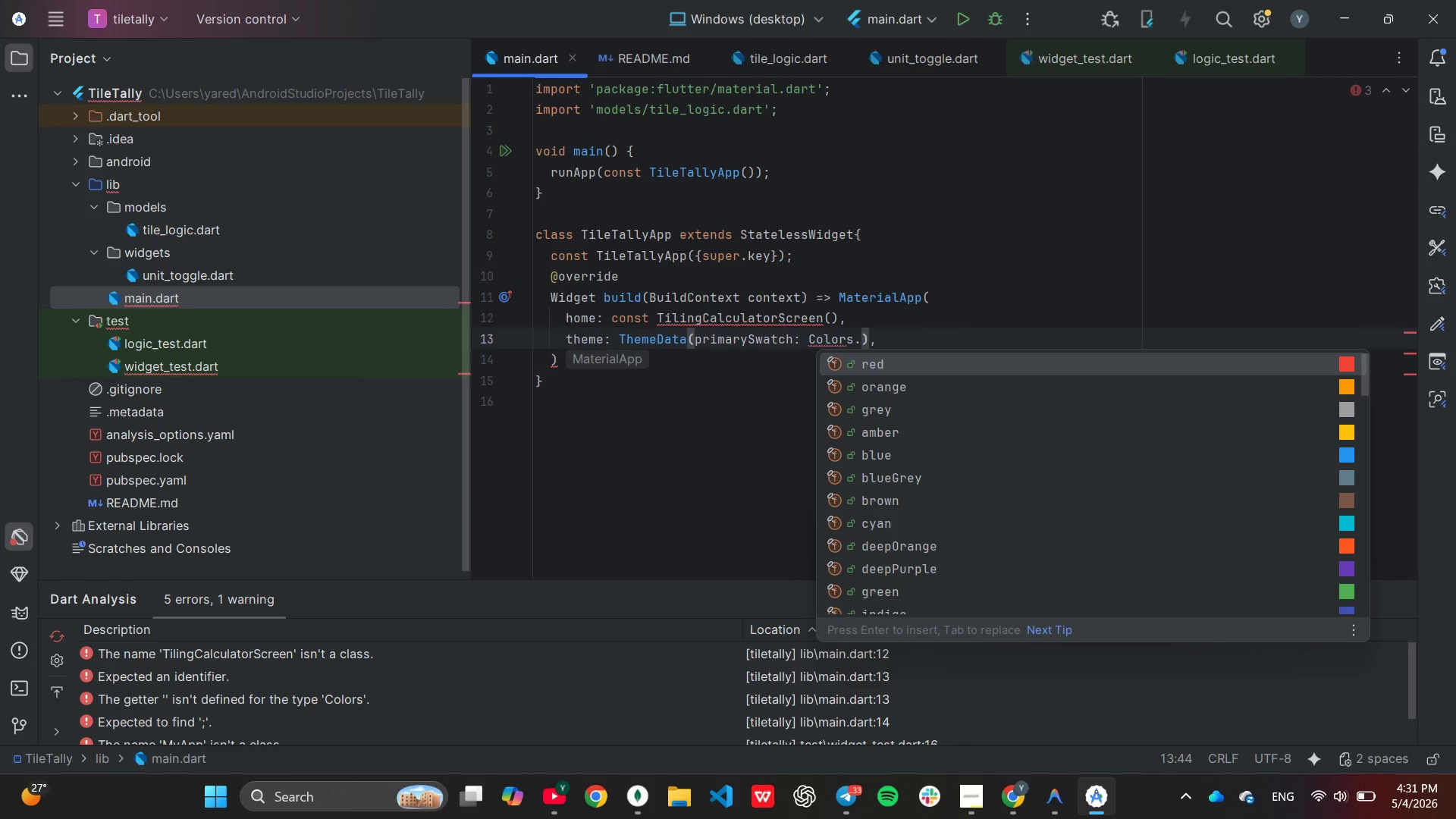 
key(B)
 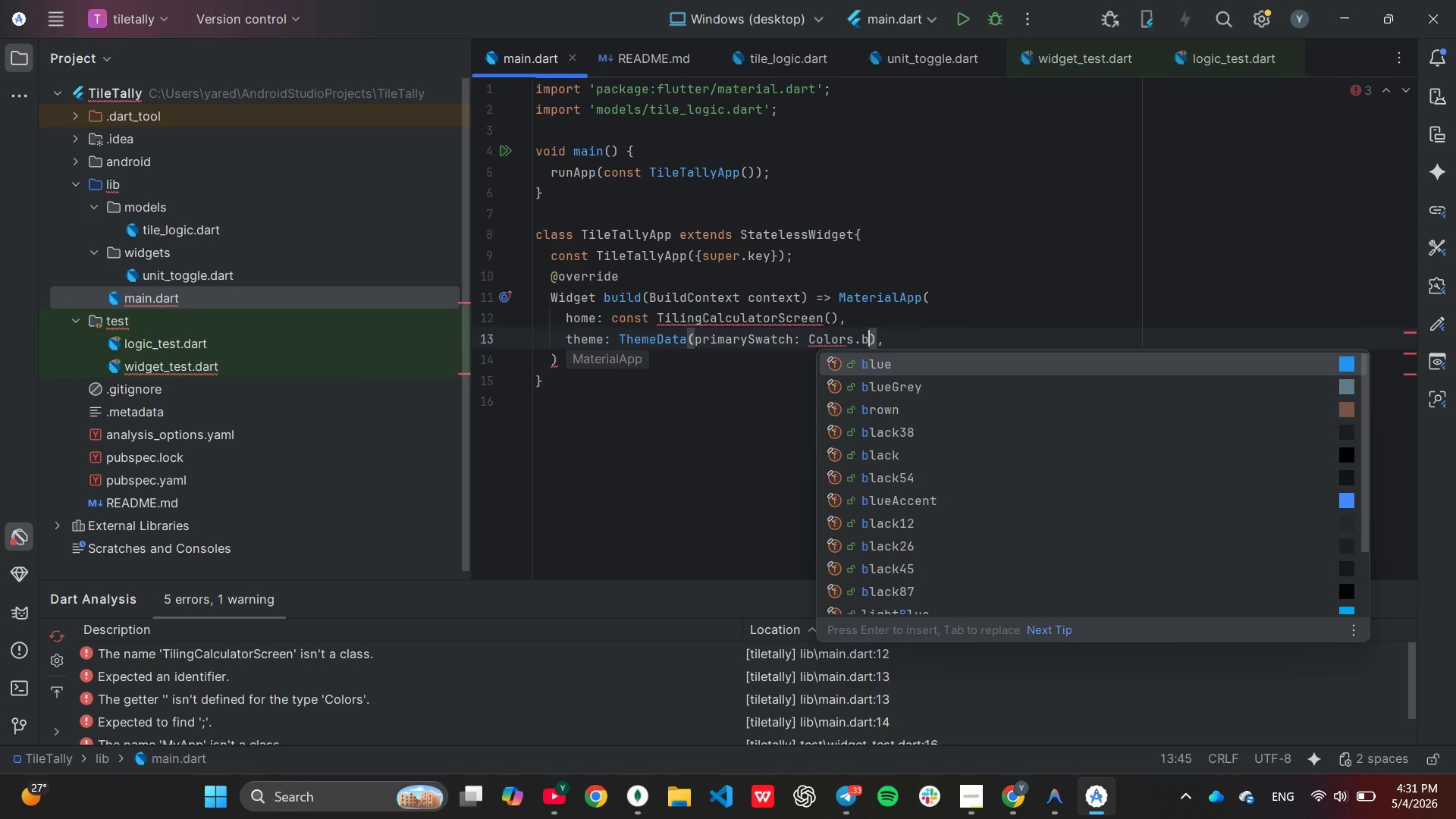 
key(Enter)
 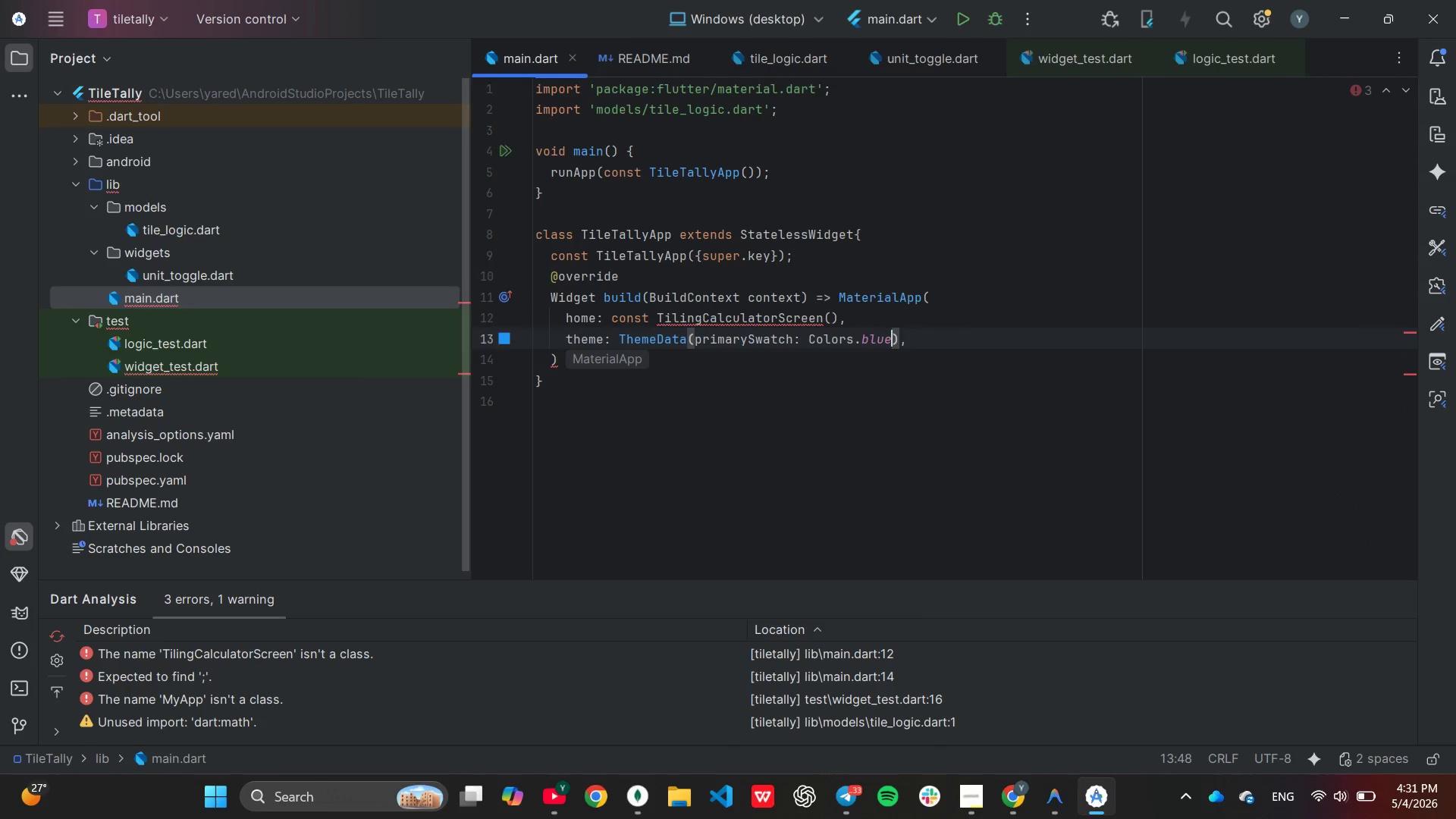 
key(ArrowRight)
 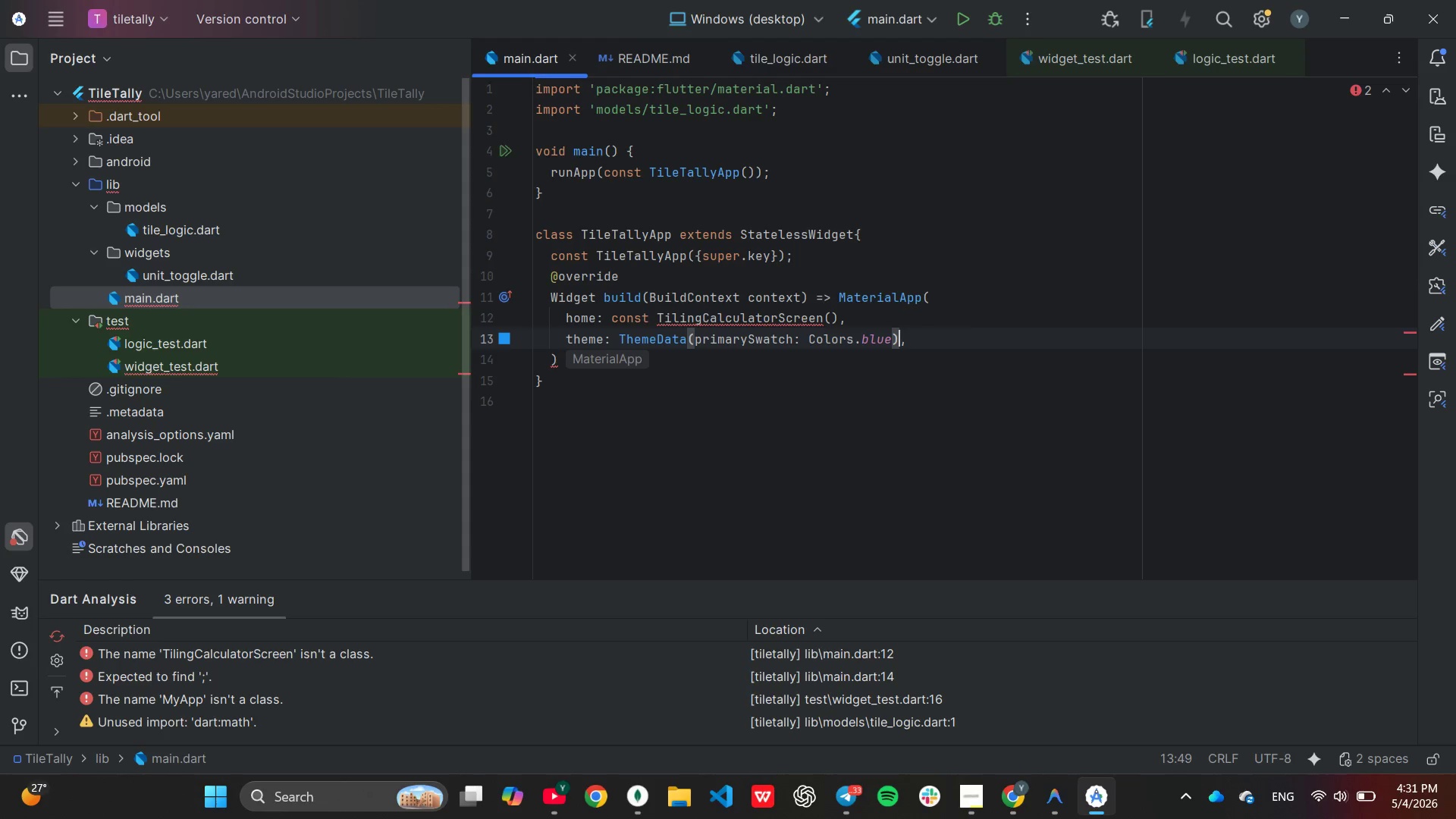 
key(ArrowRight)
 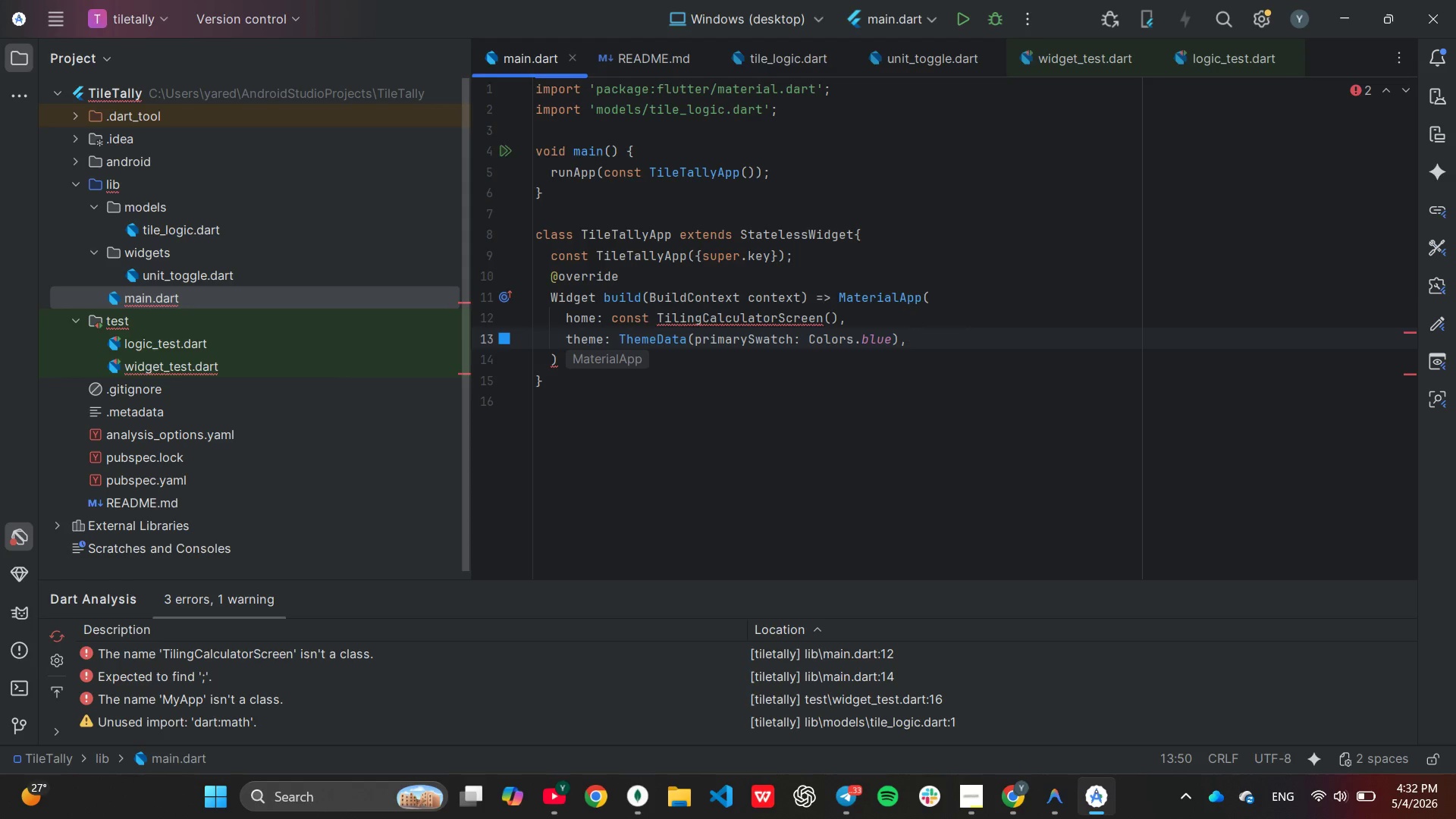 
key(ArrowDown)
 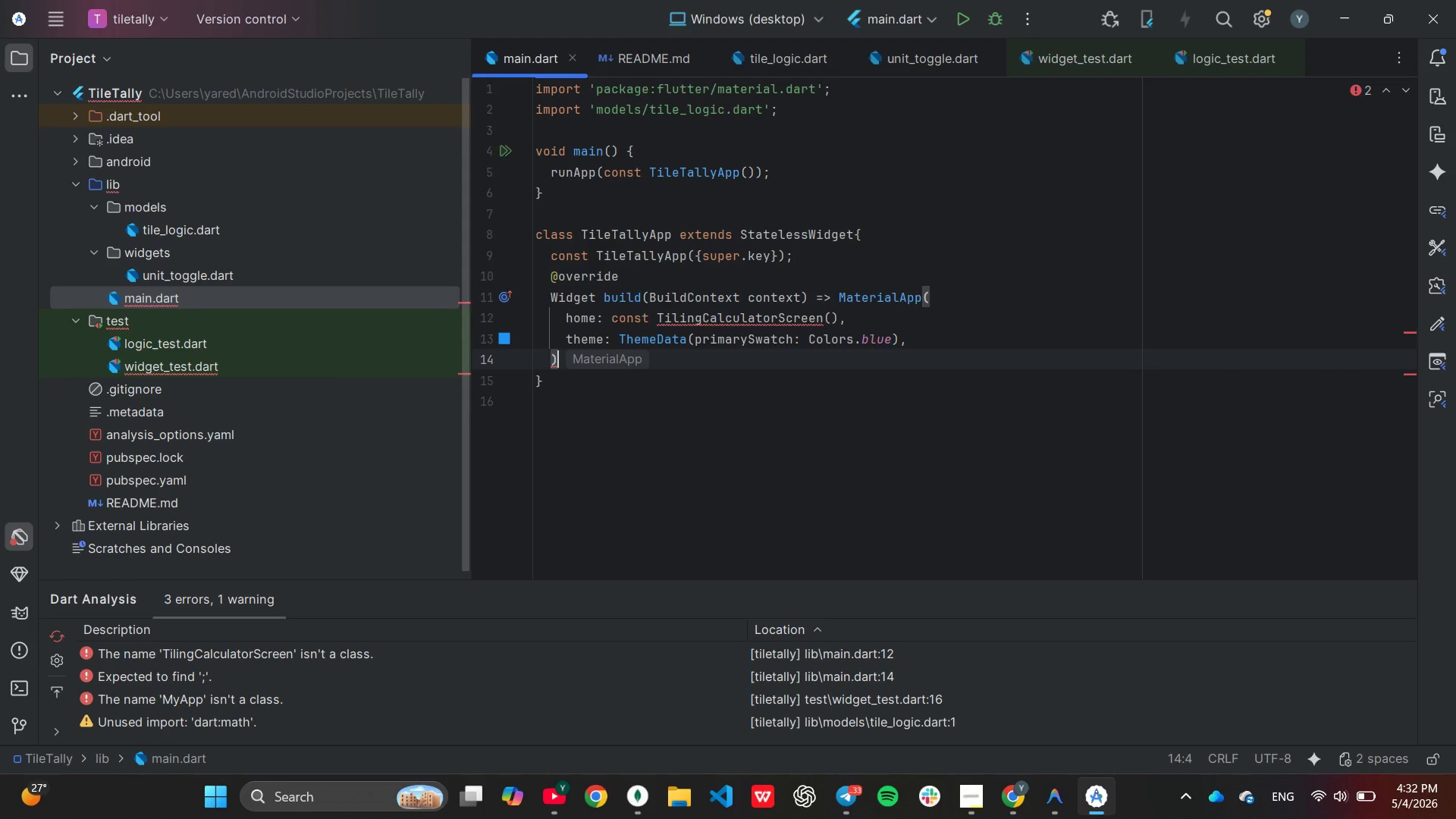 
key(Semicolon)
 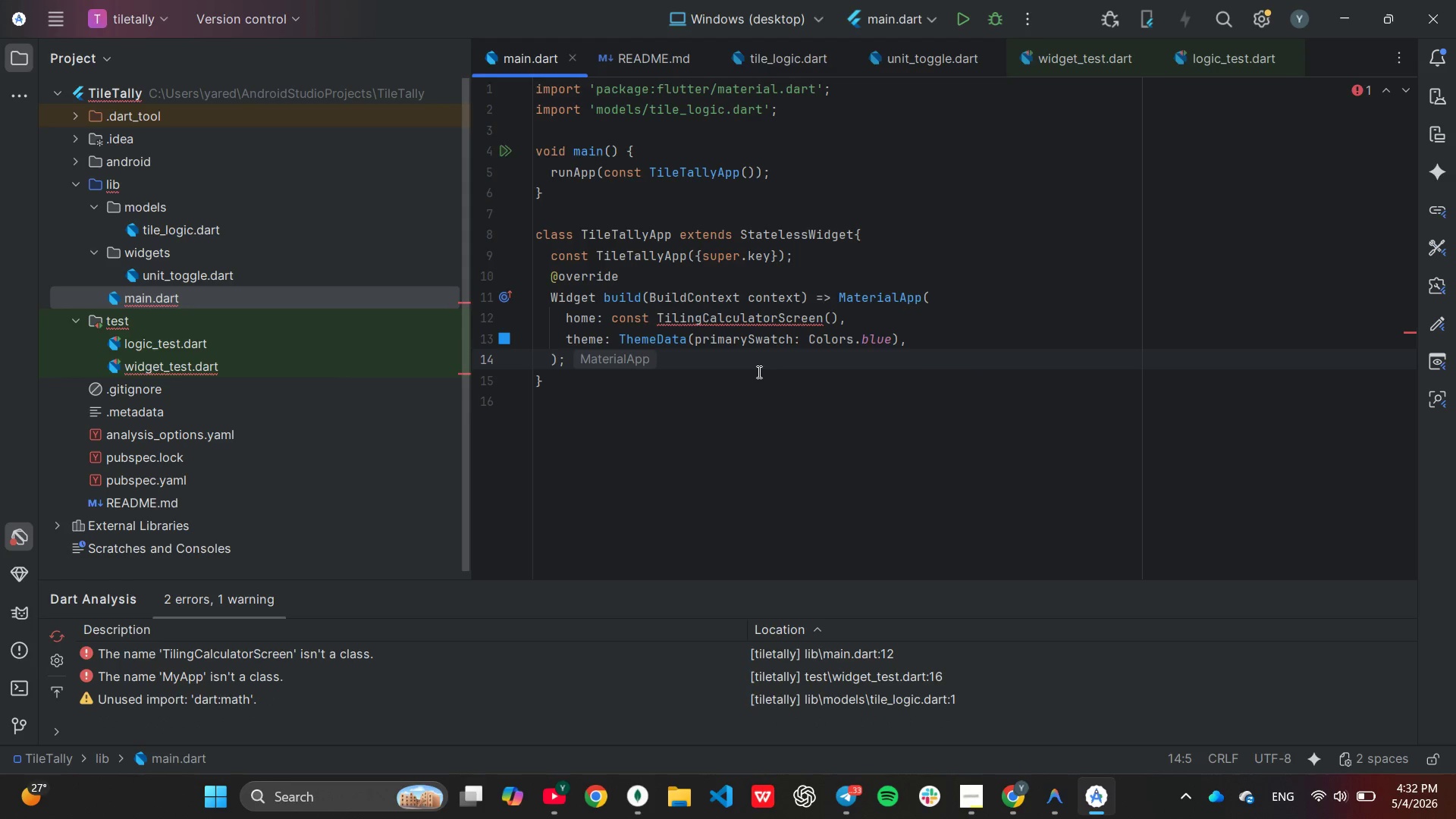 
key(ArrowDown)
 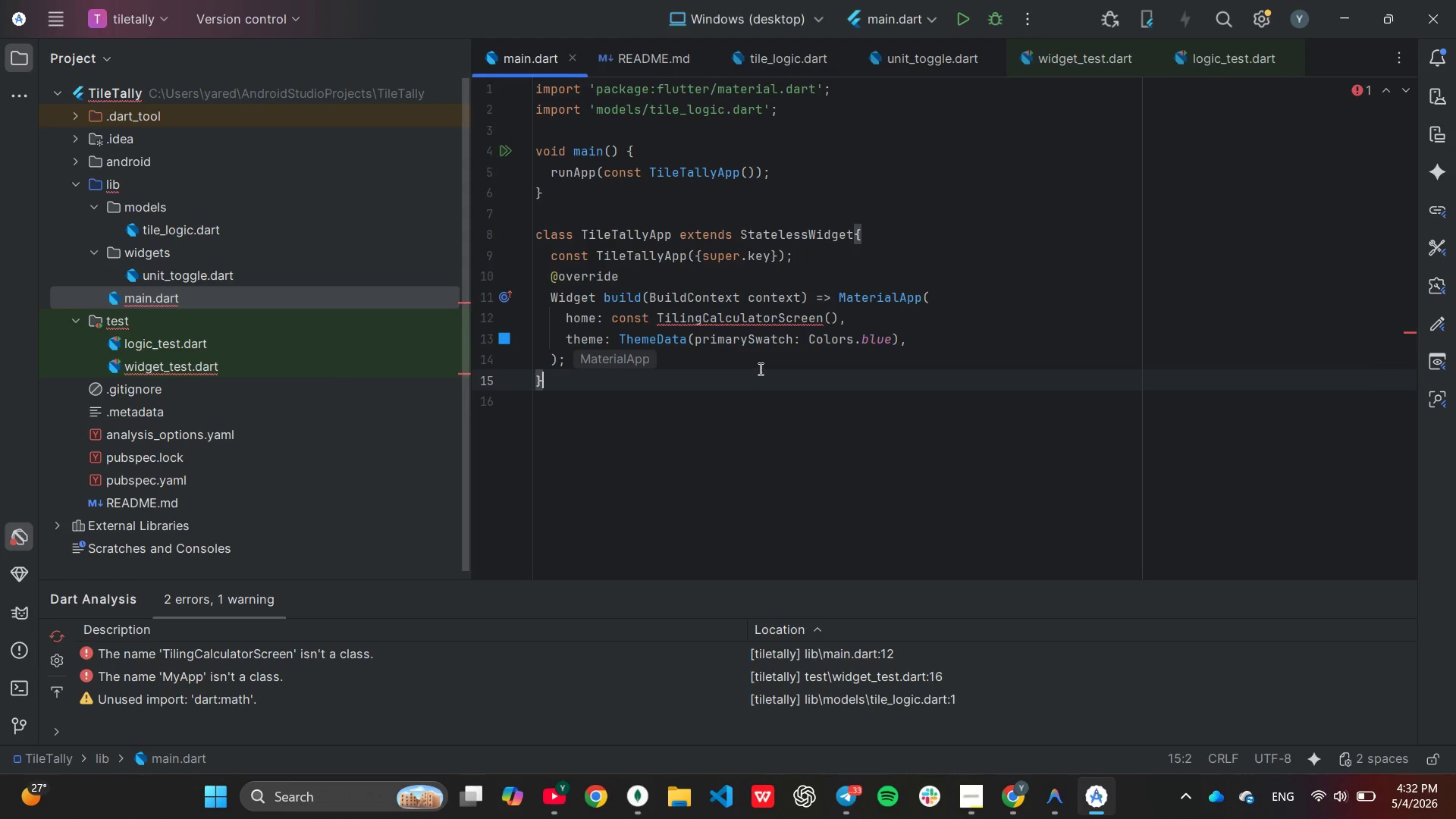 
key(Enter)
 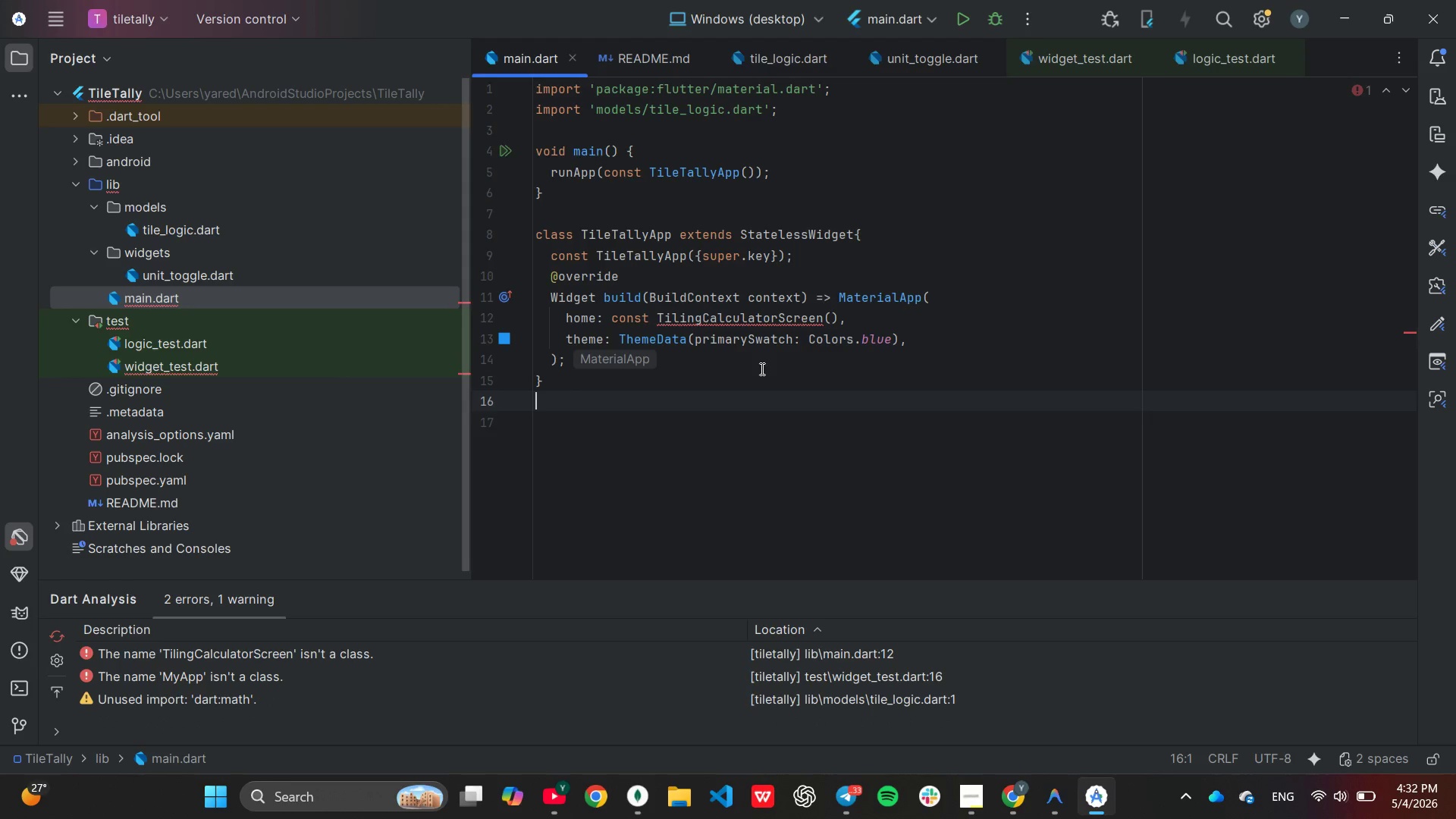 
key(Enter)
 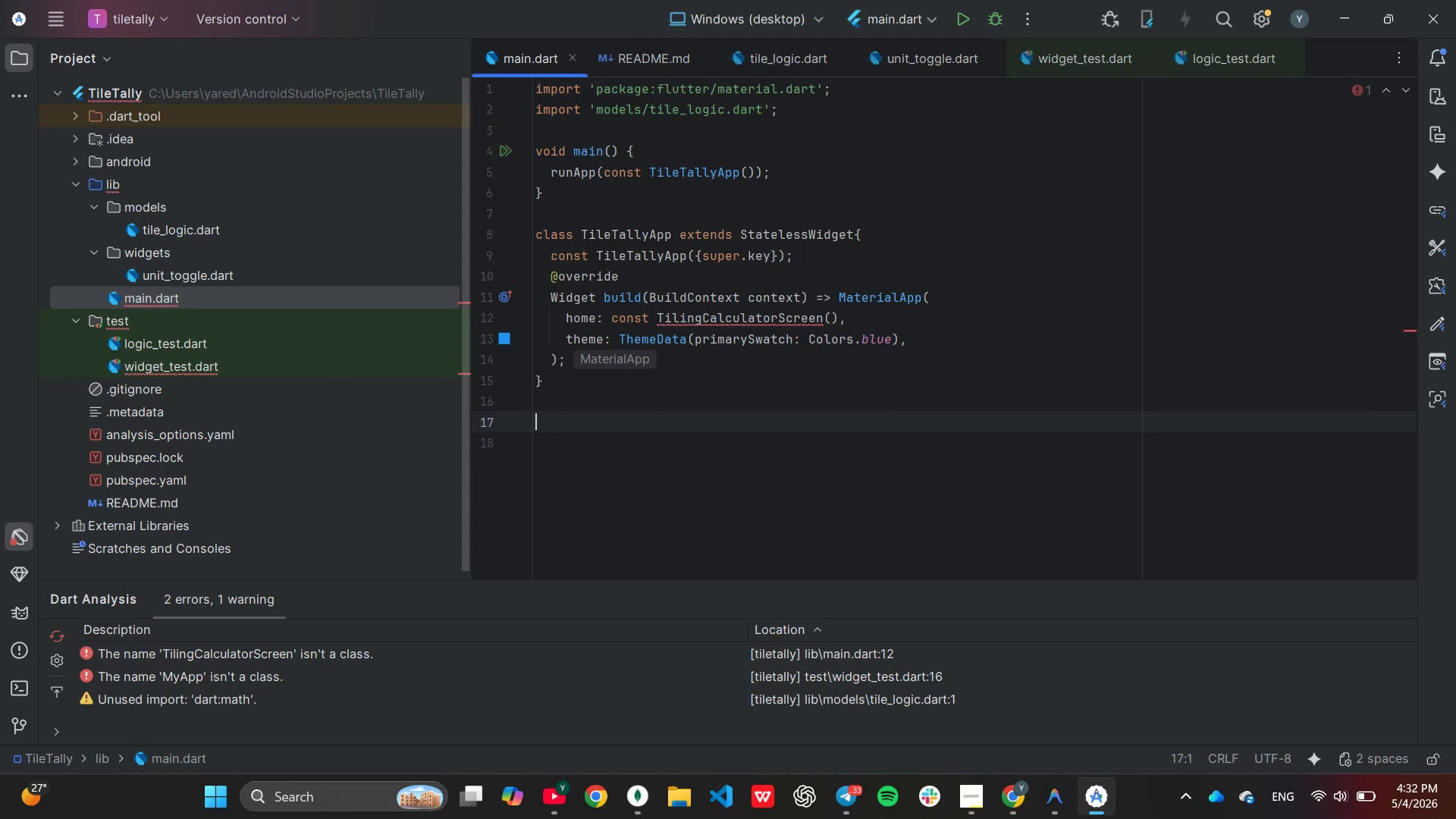 
key(Enter)
 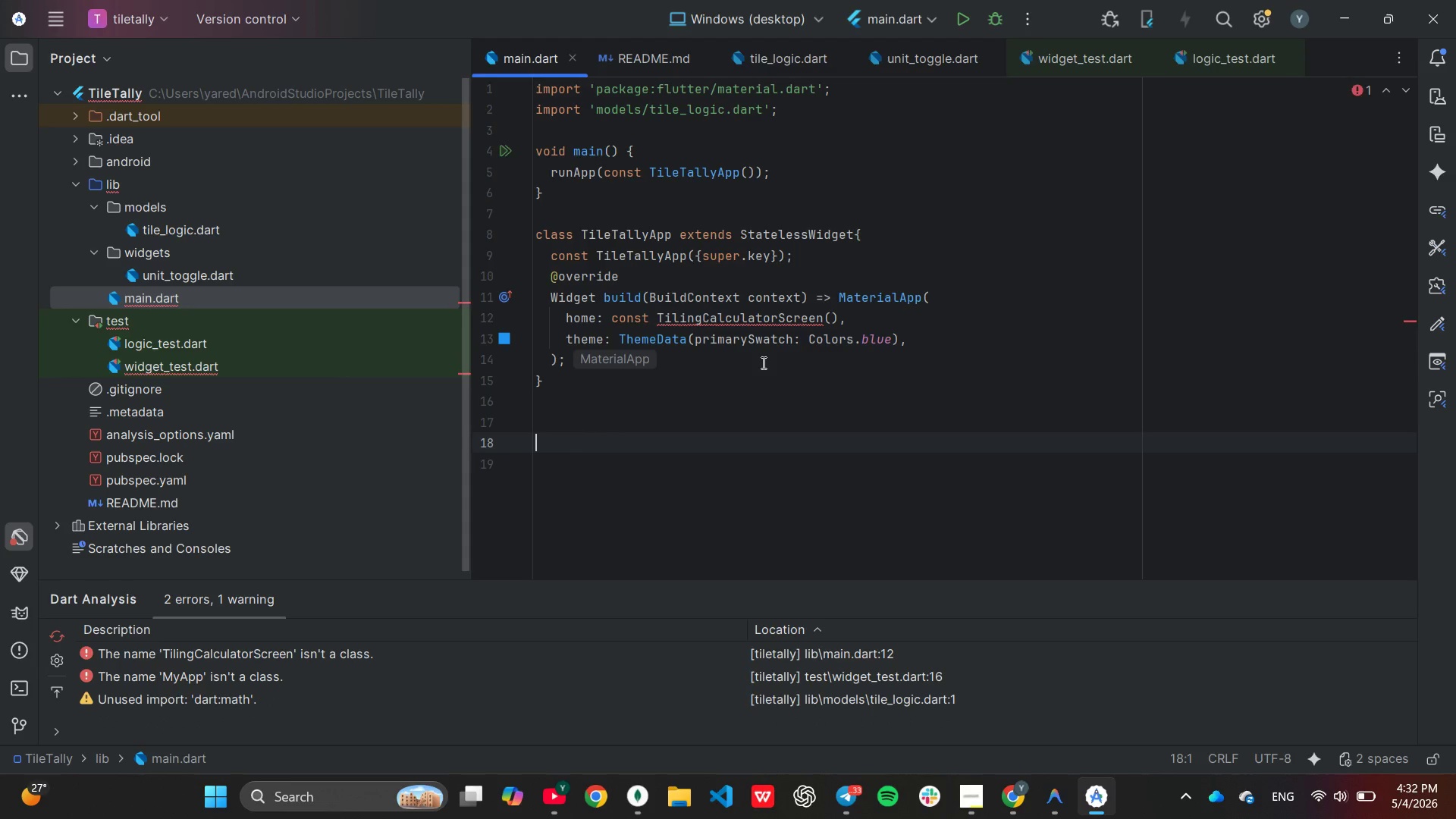 
type(class TilingCalculatorScreen)
 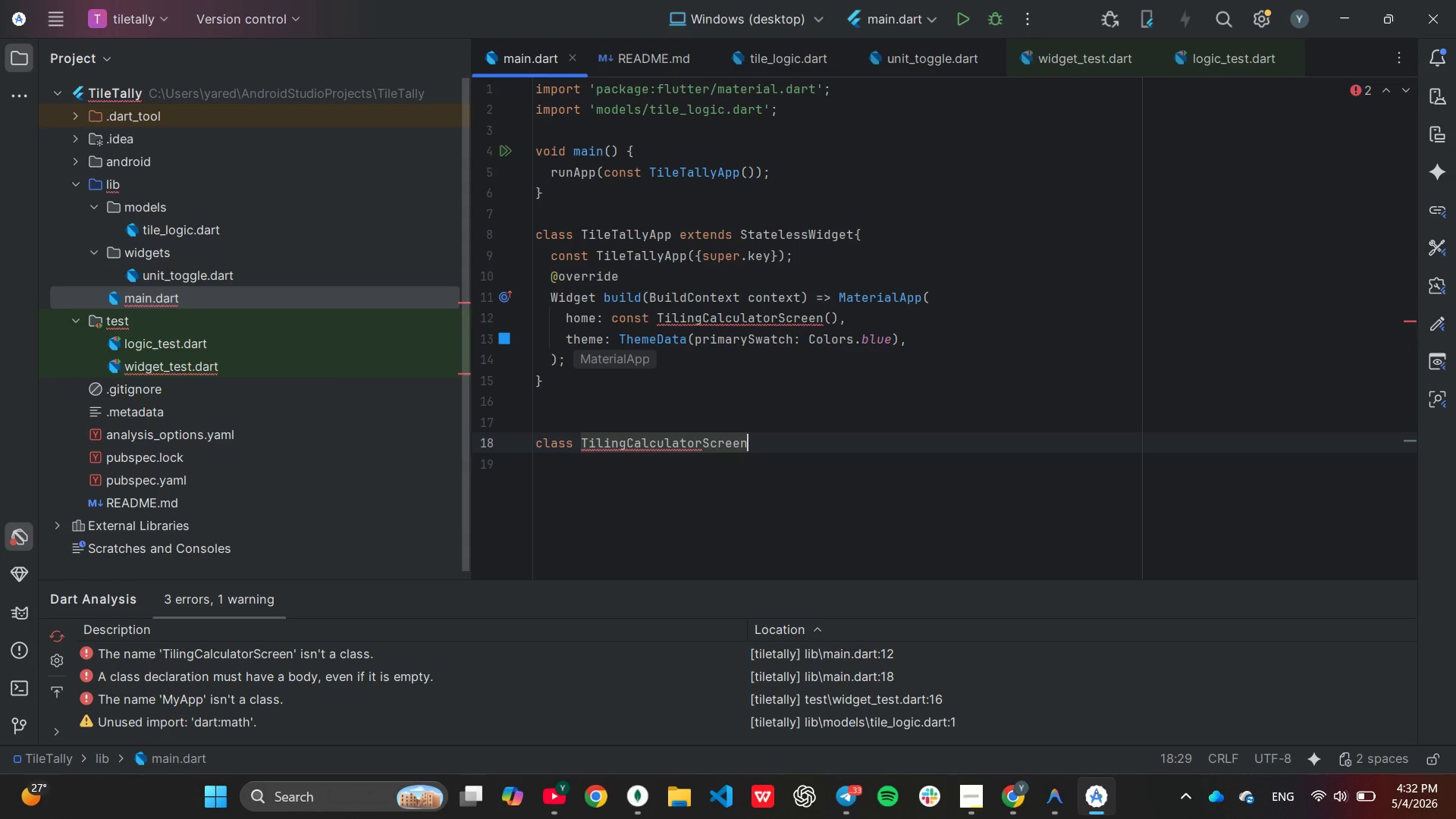 
type( ex)
 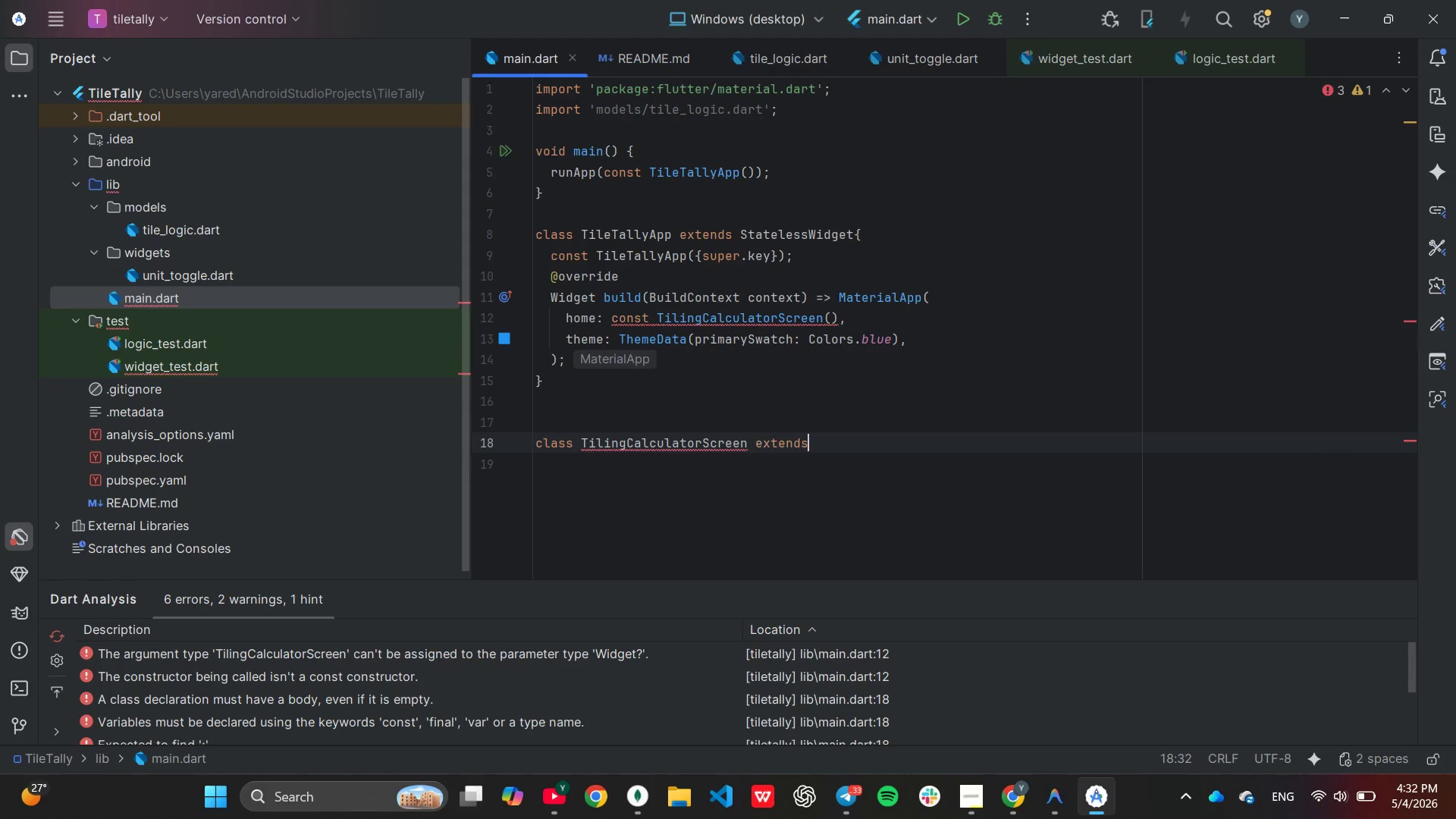 
key(Enter)
 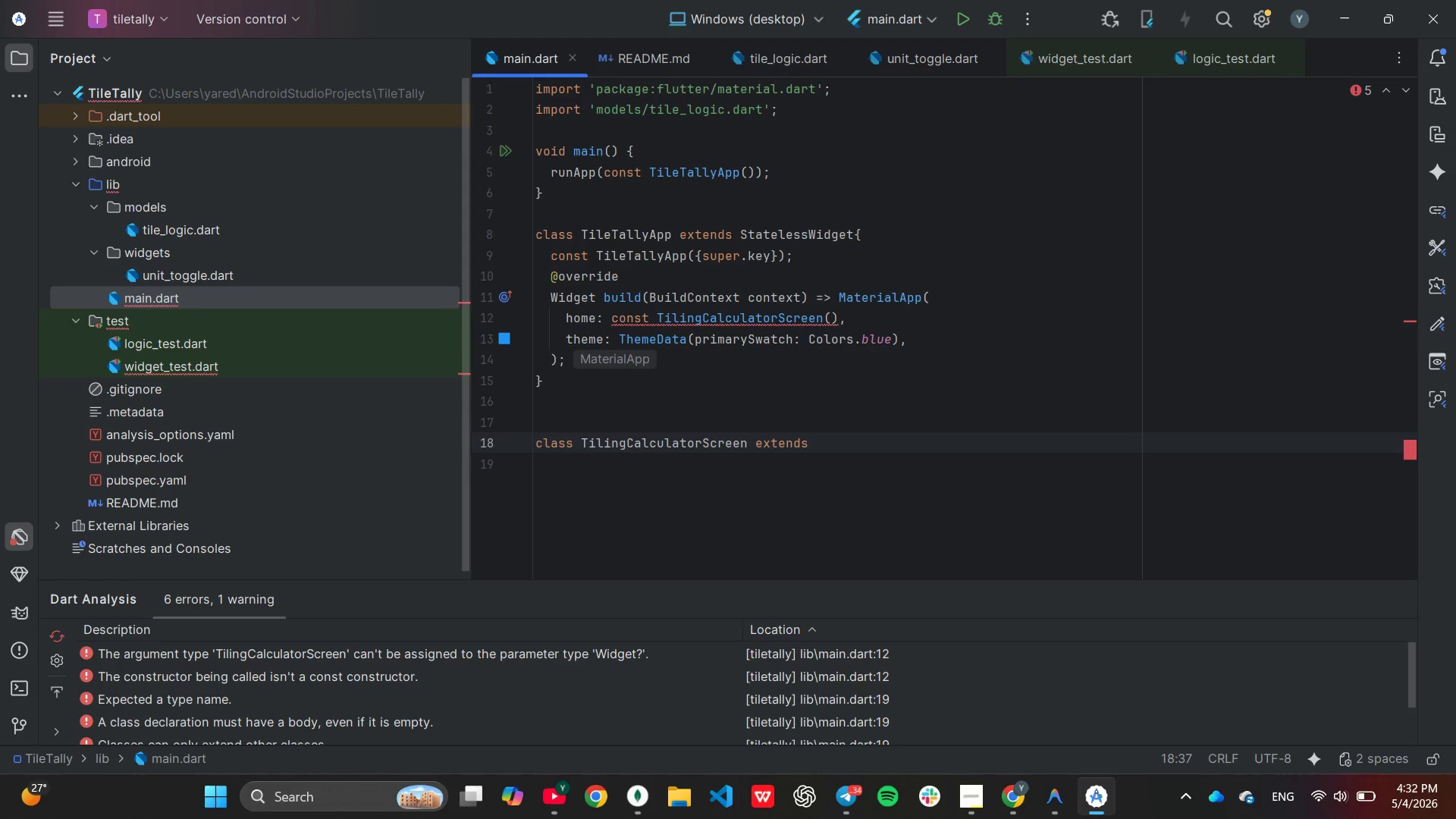 
type( State)
 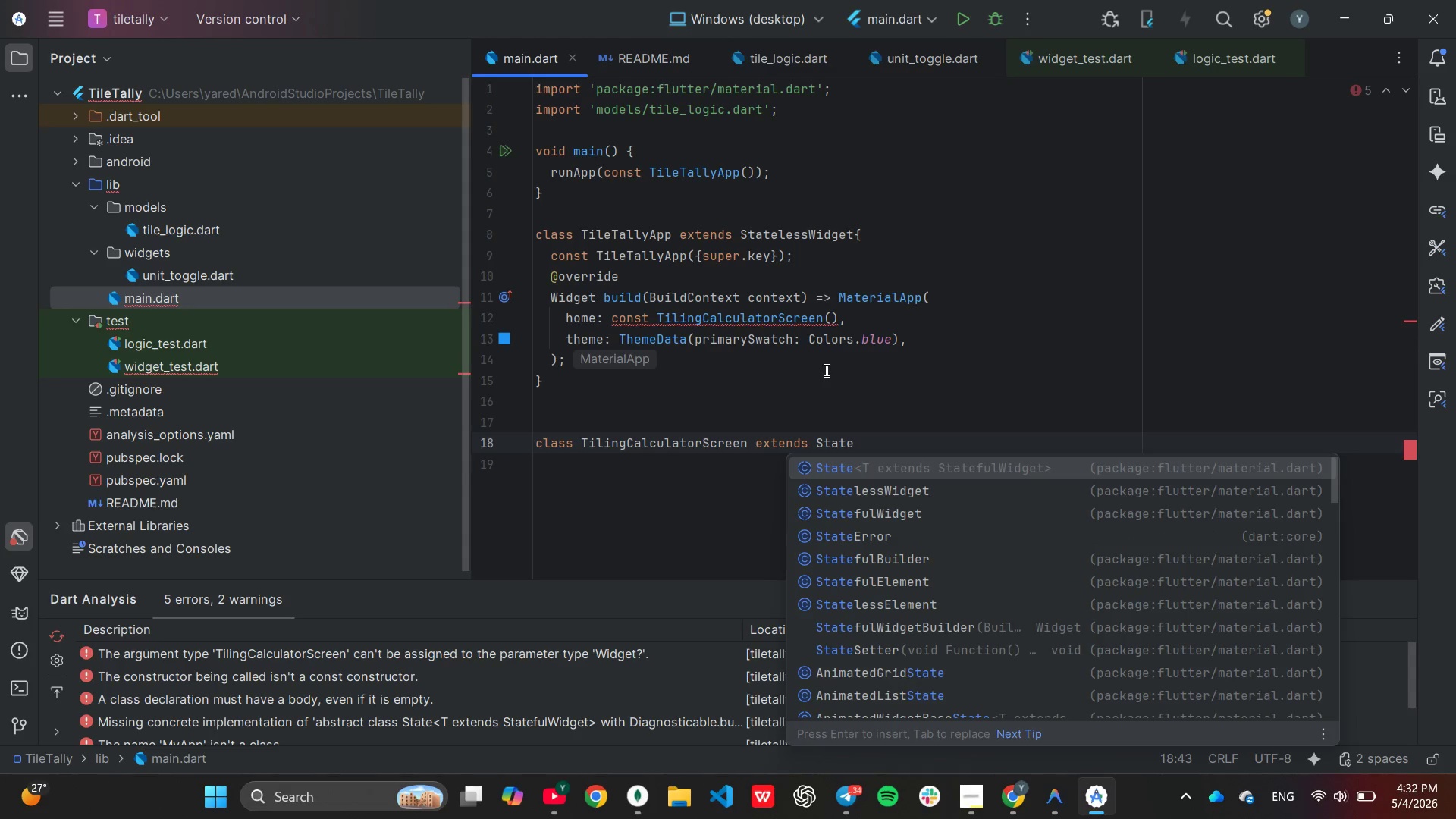 
key(ArrowDown)
 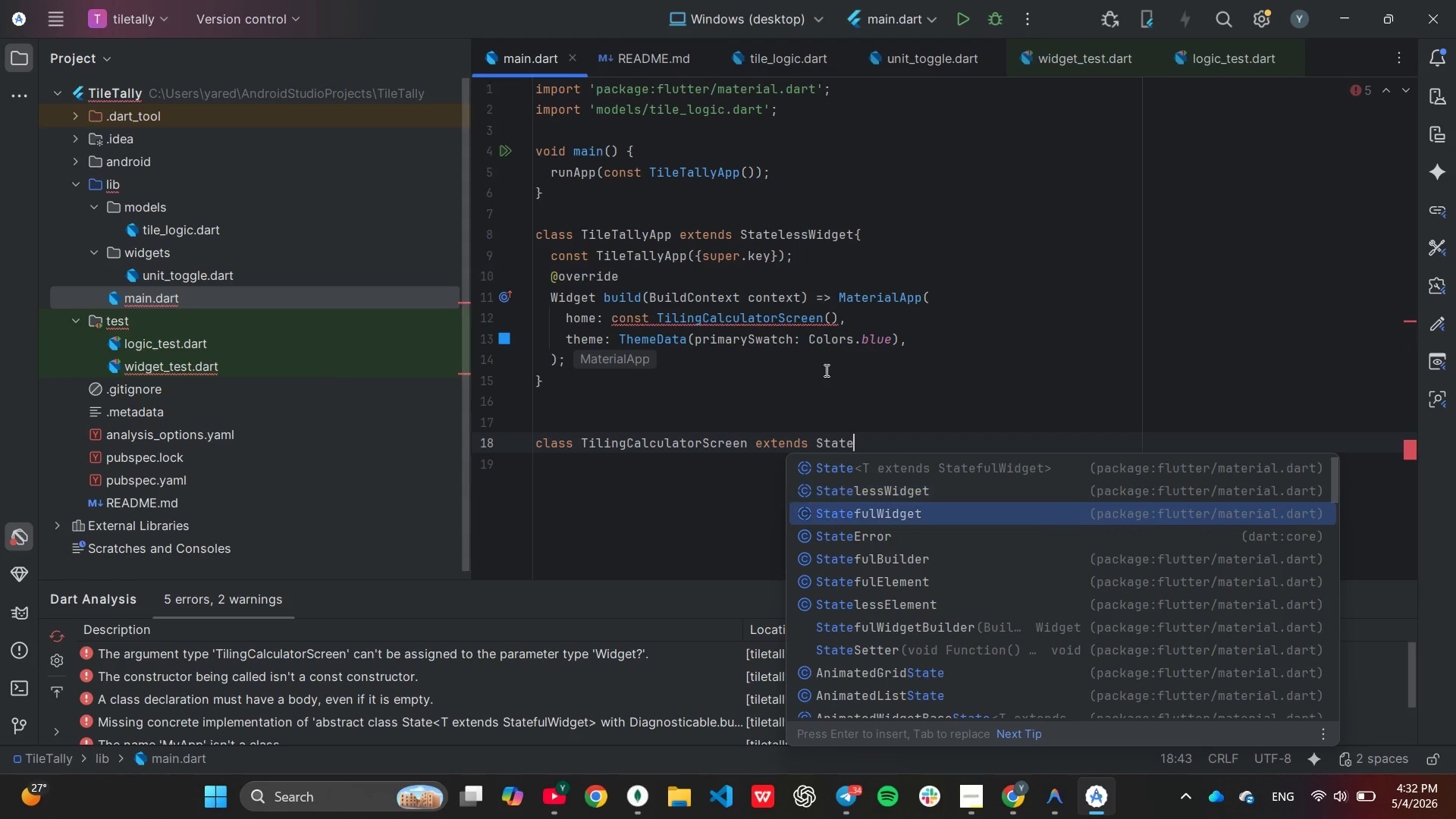 
key(ArrowDown)
 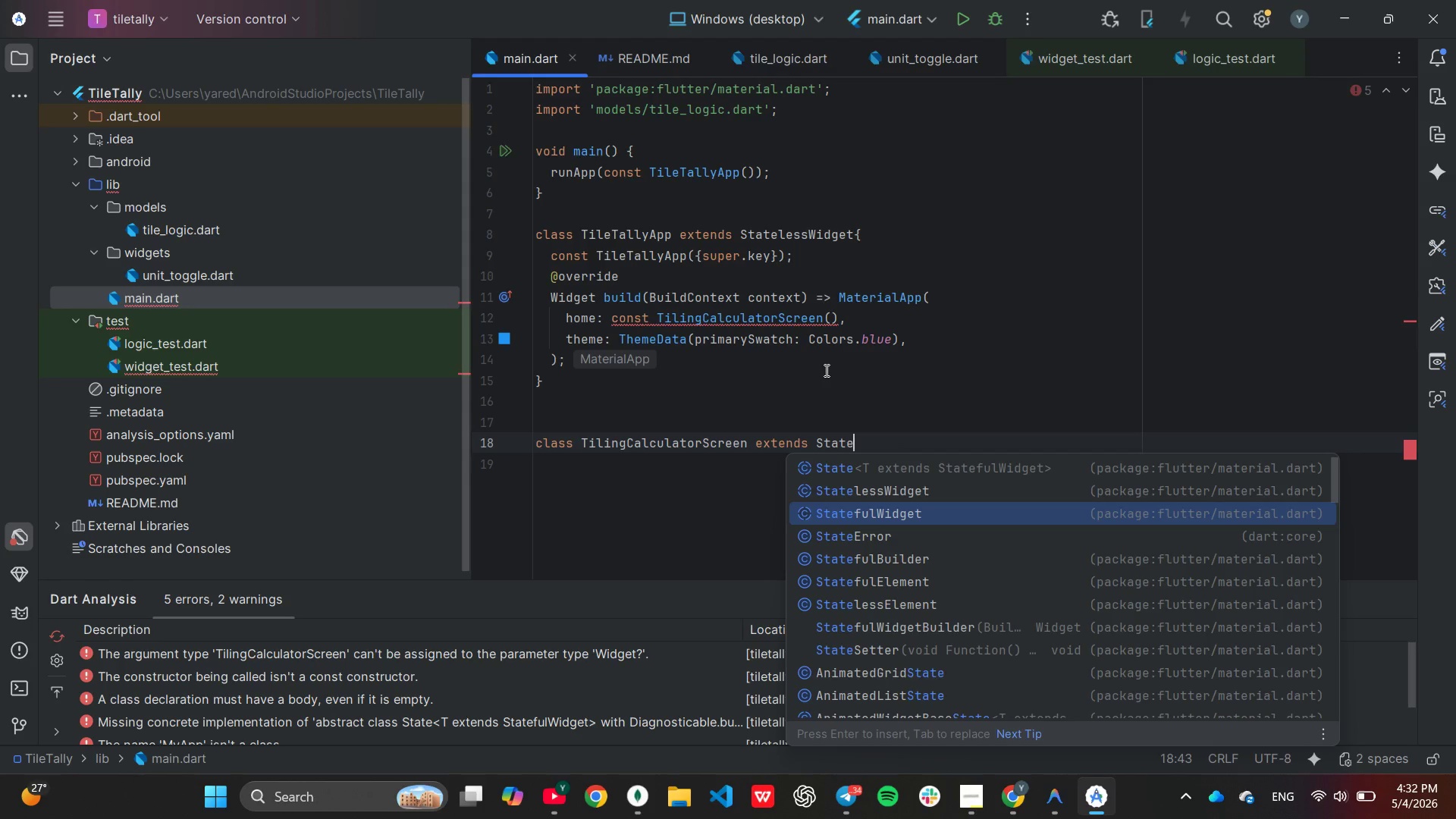 
key(Enter)
 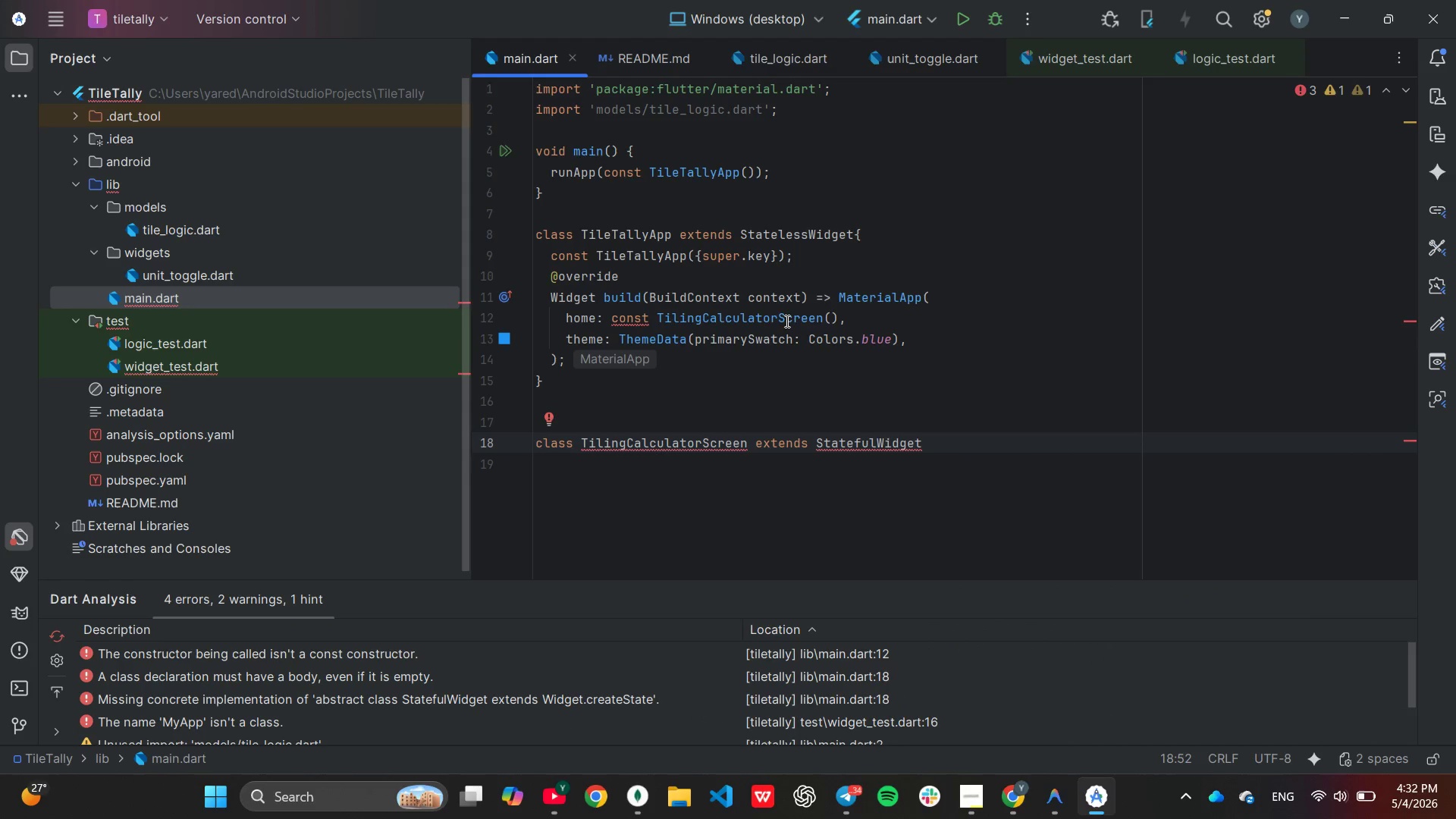 
mouse_move([774, 295])
 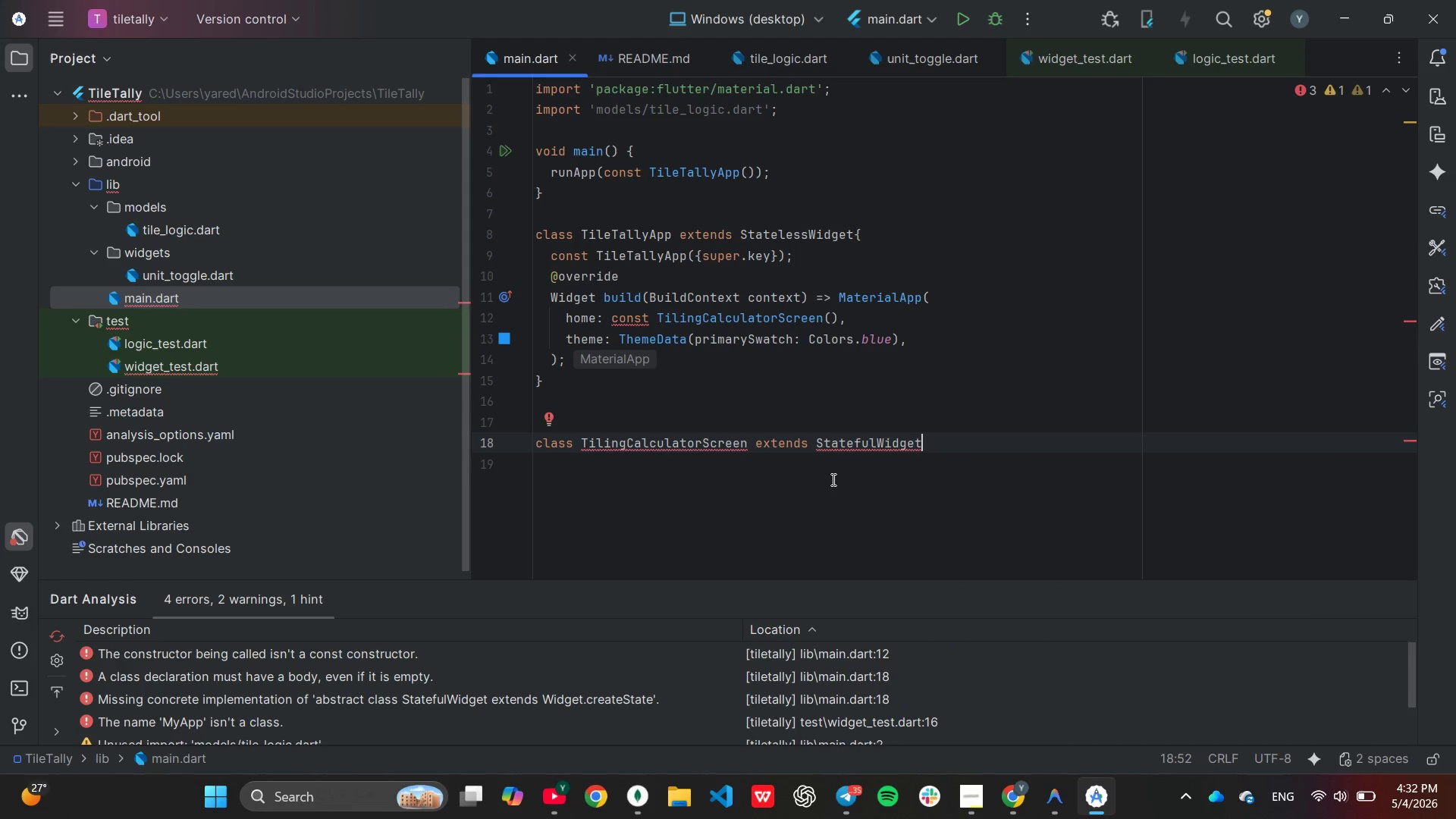 
key(Shift+ShiftLeft)
 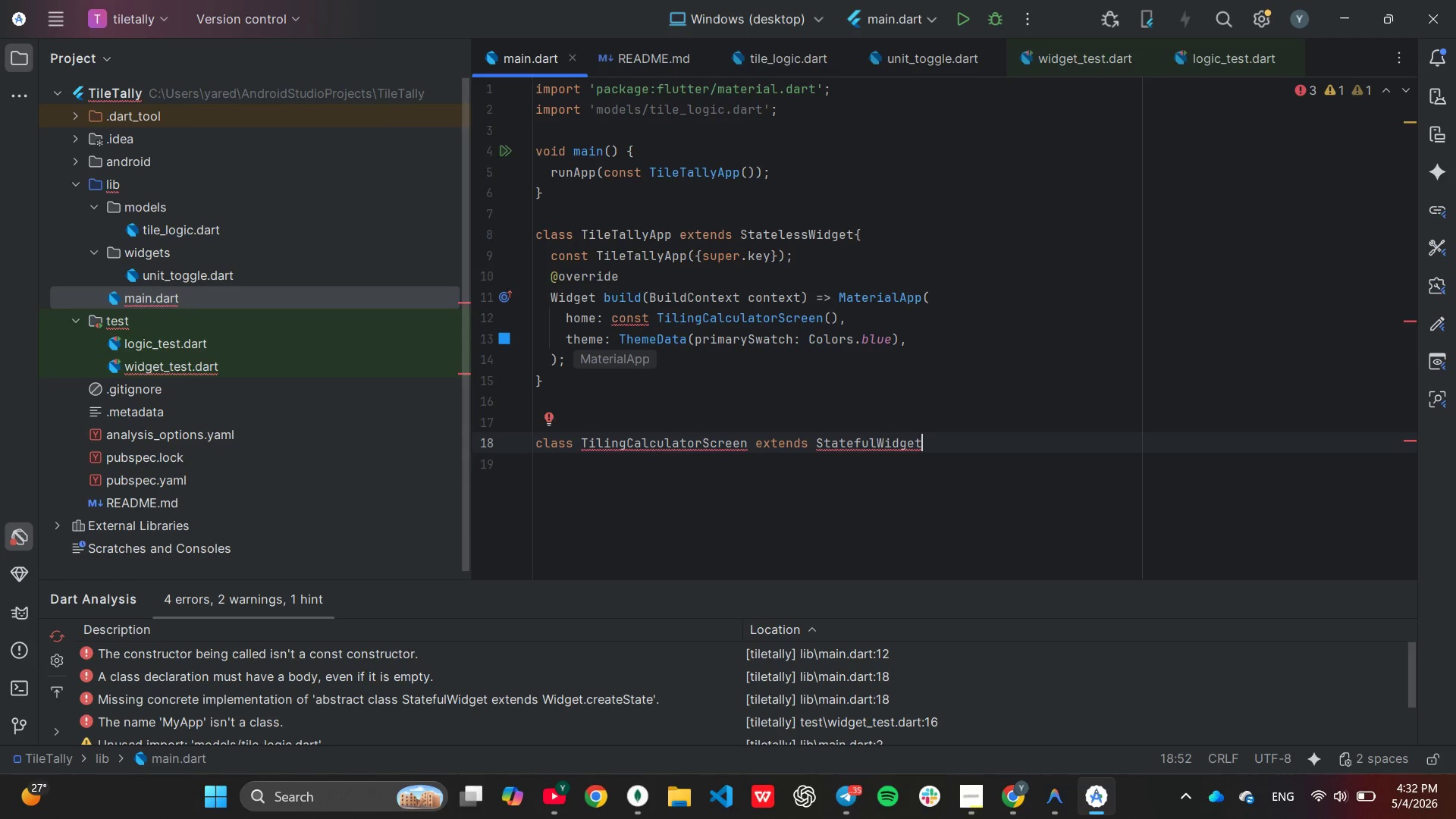 
key(Shift+BracketLeft)
 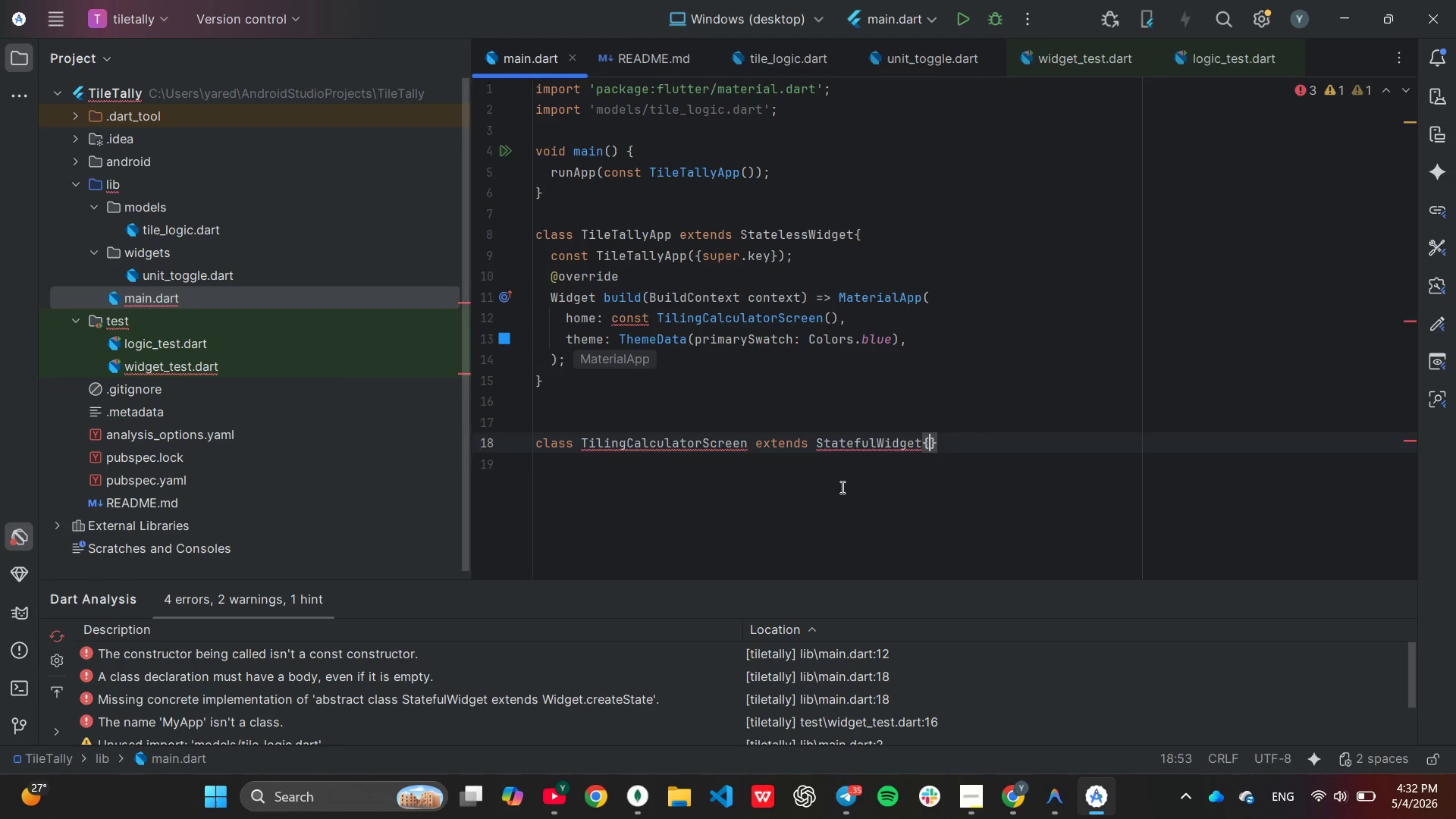 
key(Enter)
 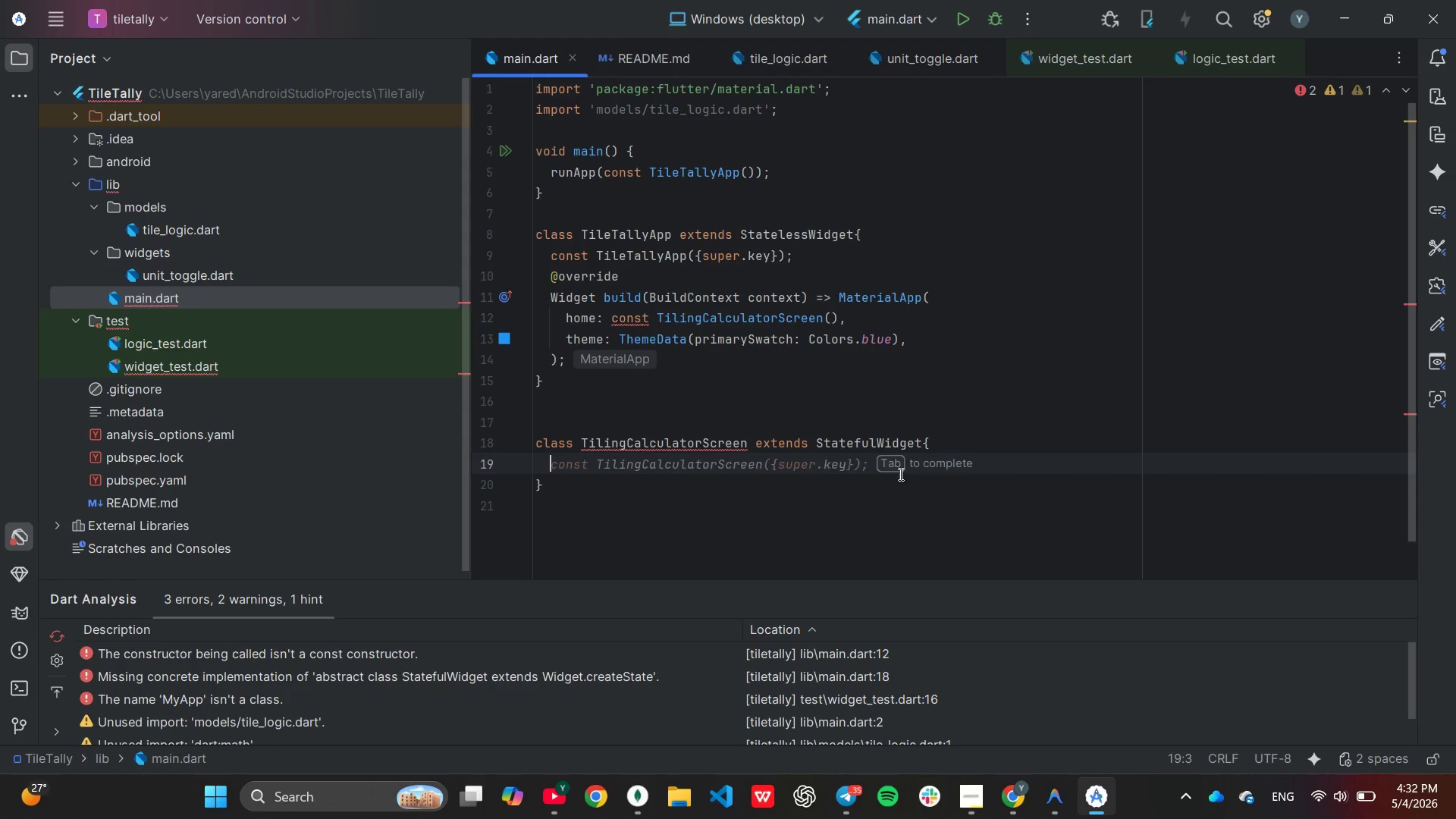 
scroll: coordinate [905, 448], scroll_direction: down, amount: 2.0
 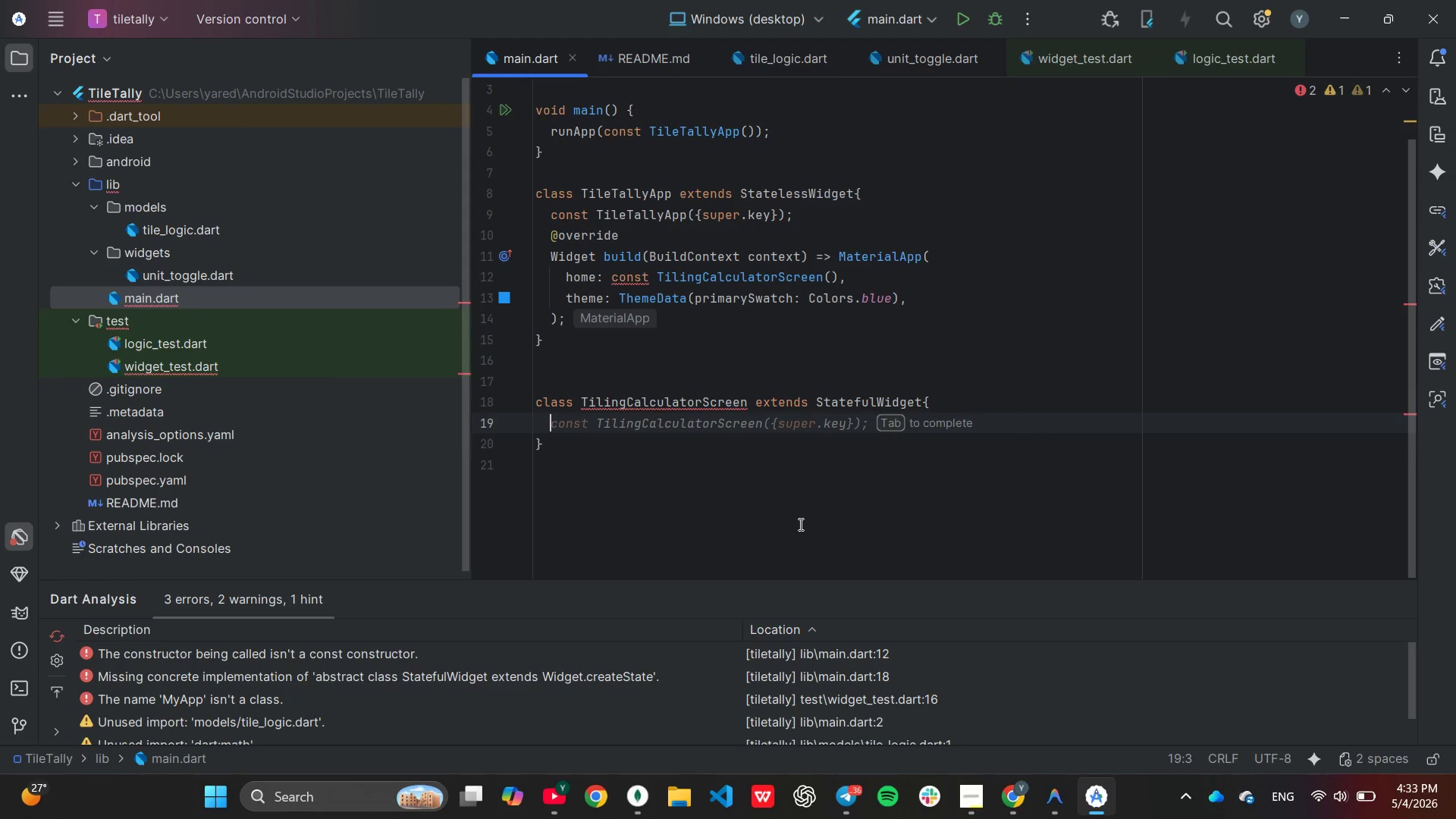 
wait(46.43)
 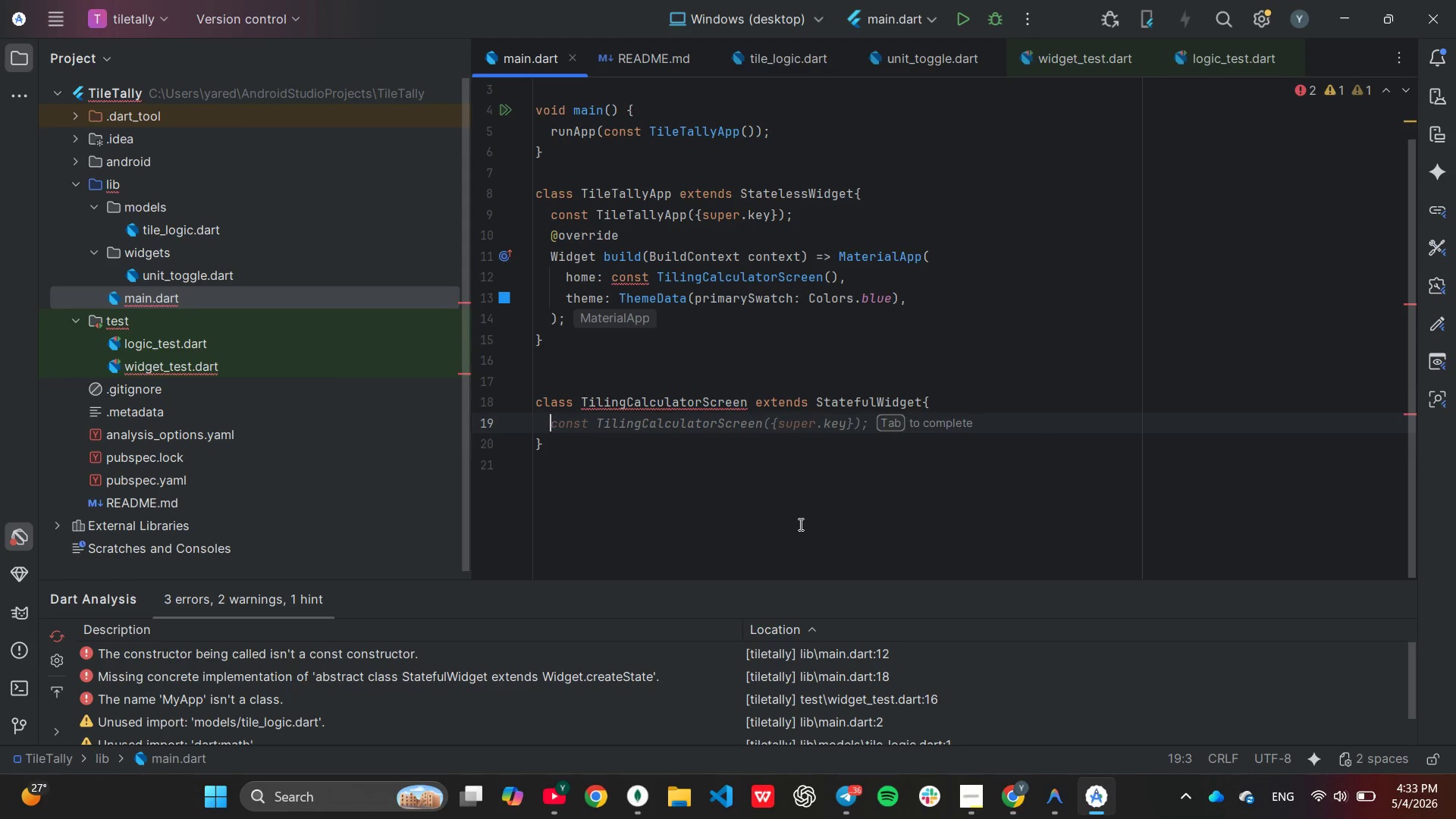 
key(Tab)
 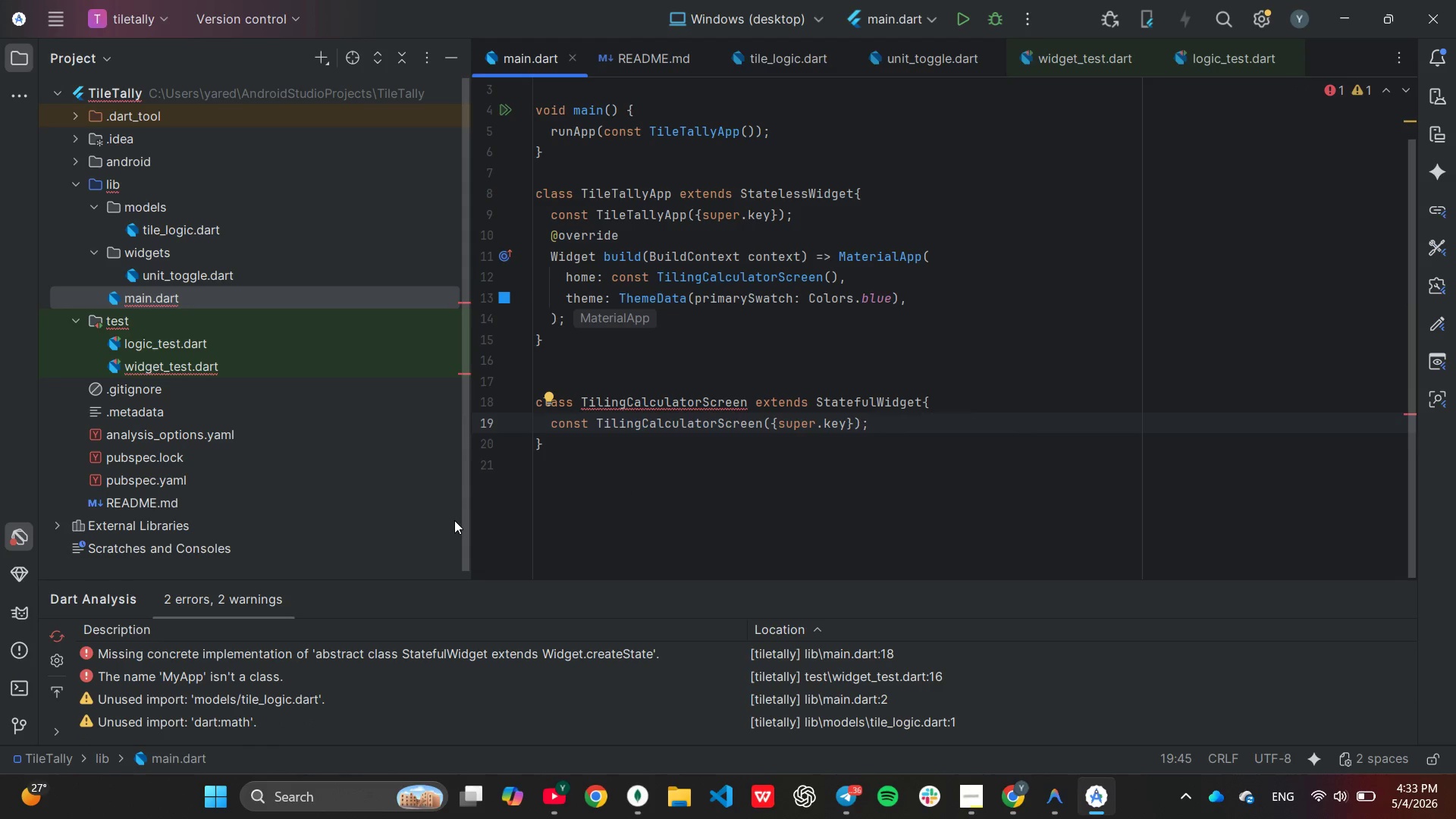 
key(Enter)
 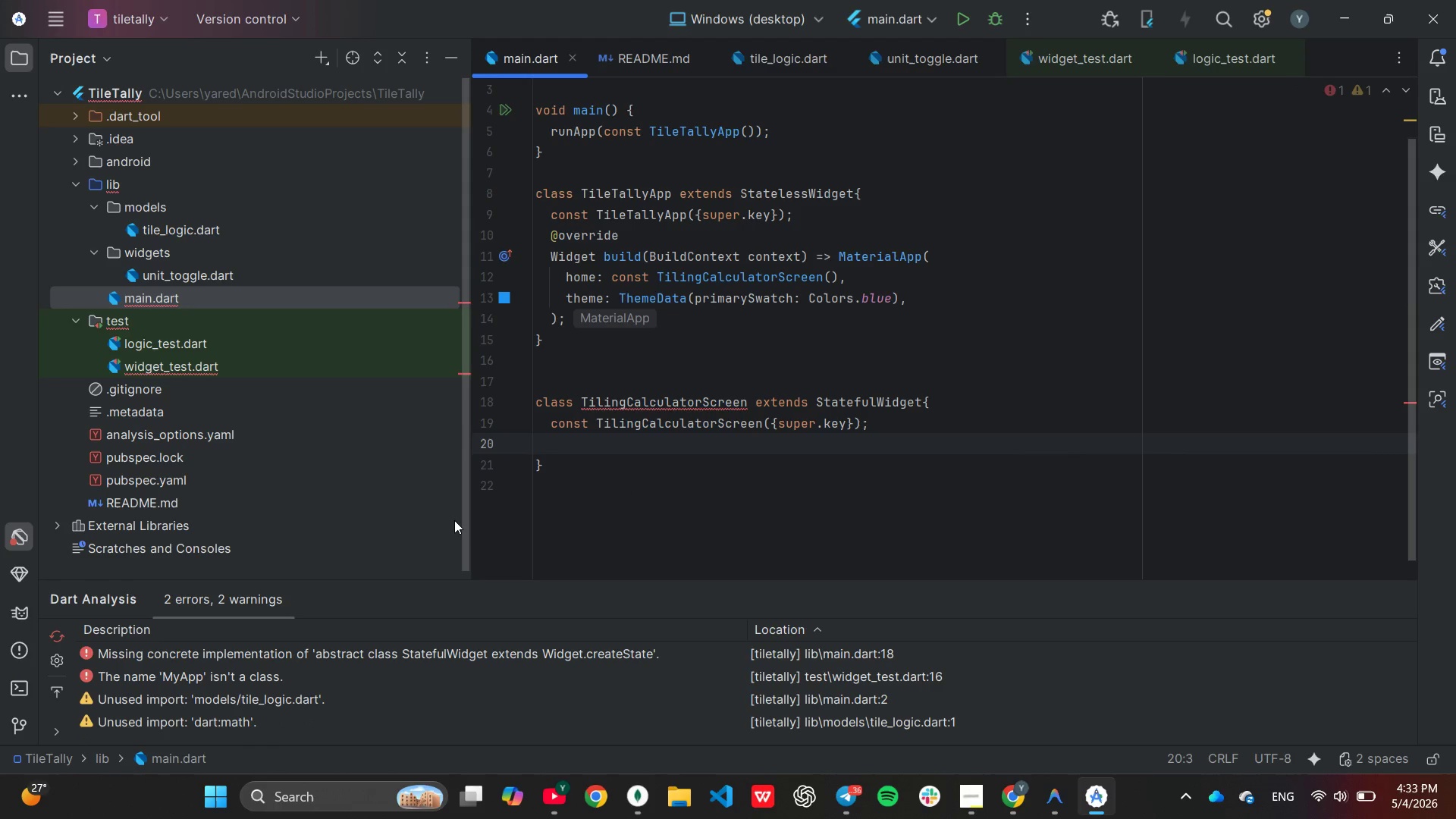 
type(@override)
 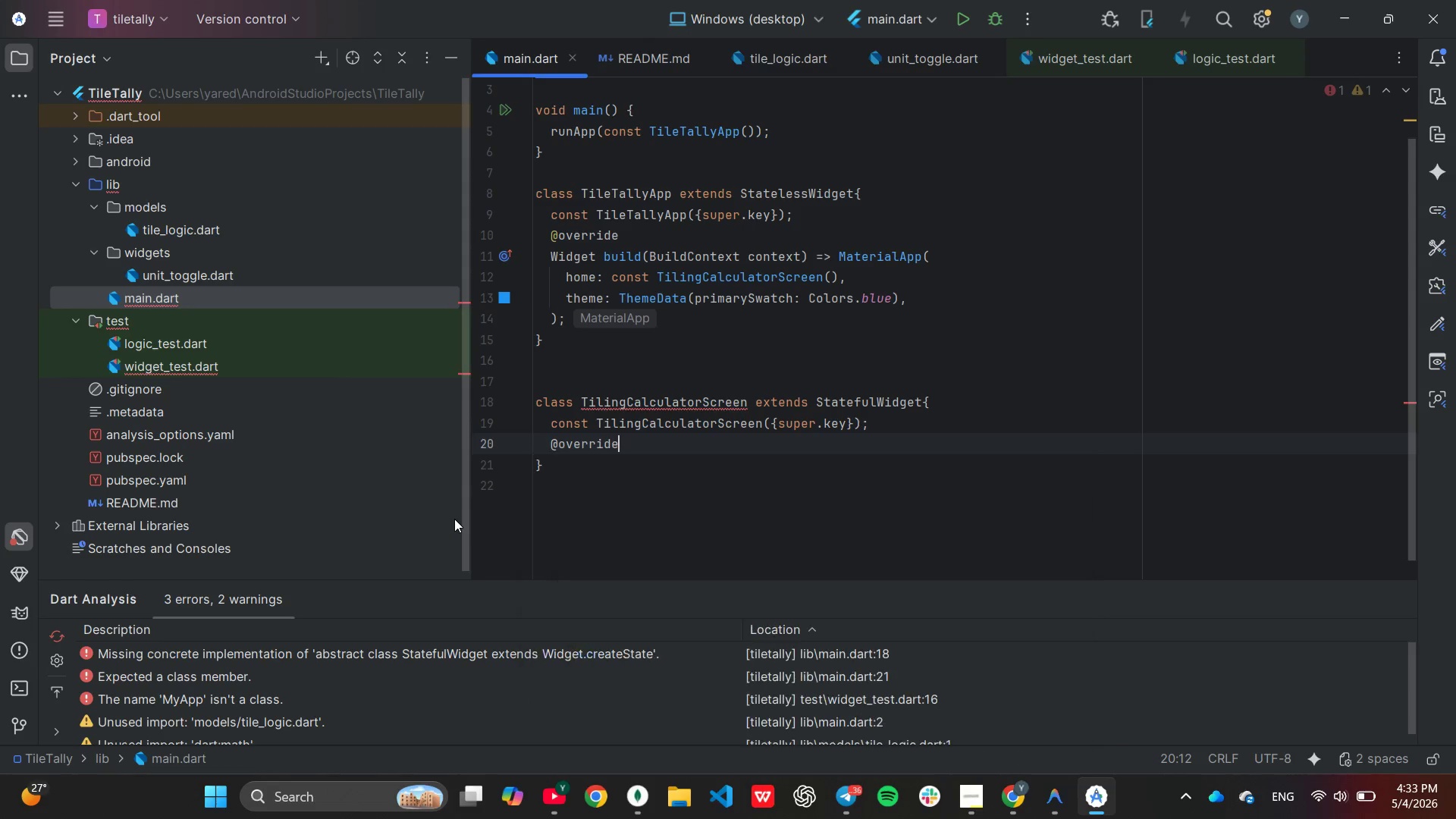 
key(Enter)
 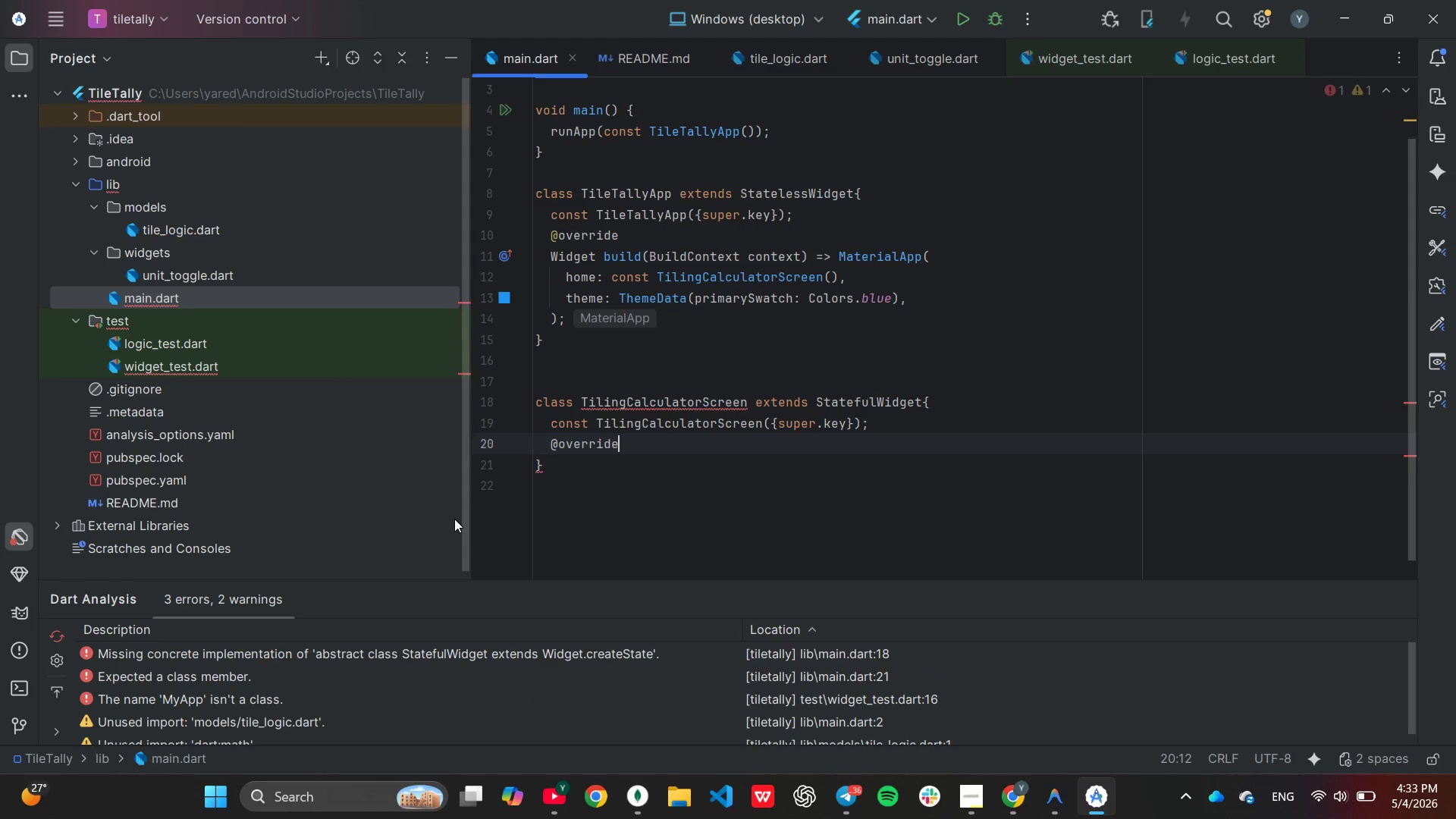 
key(Enter)
 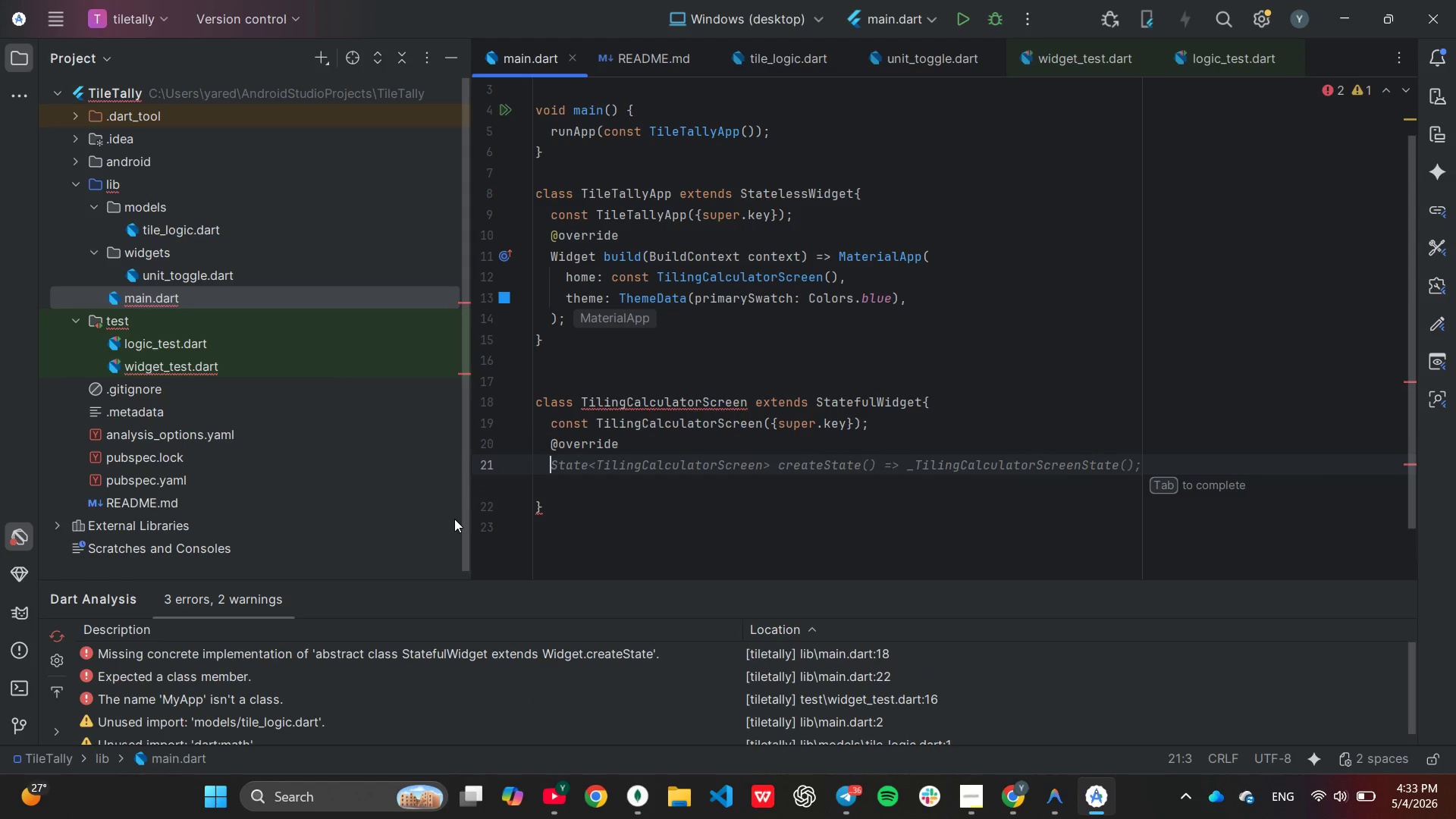 
key(Tab)
 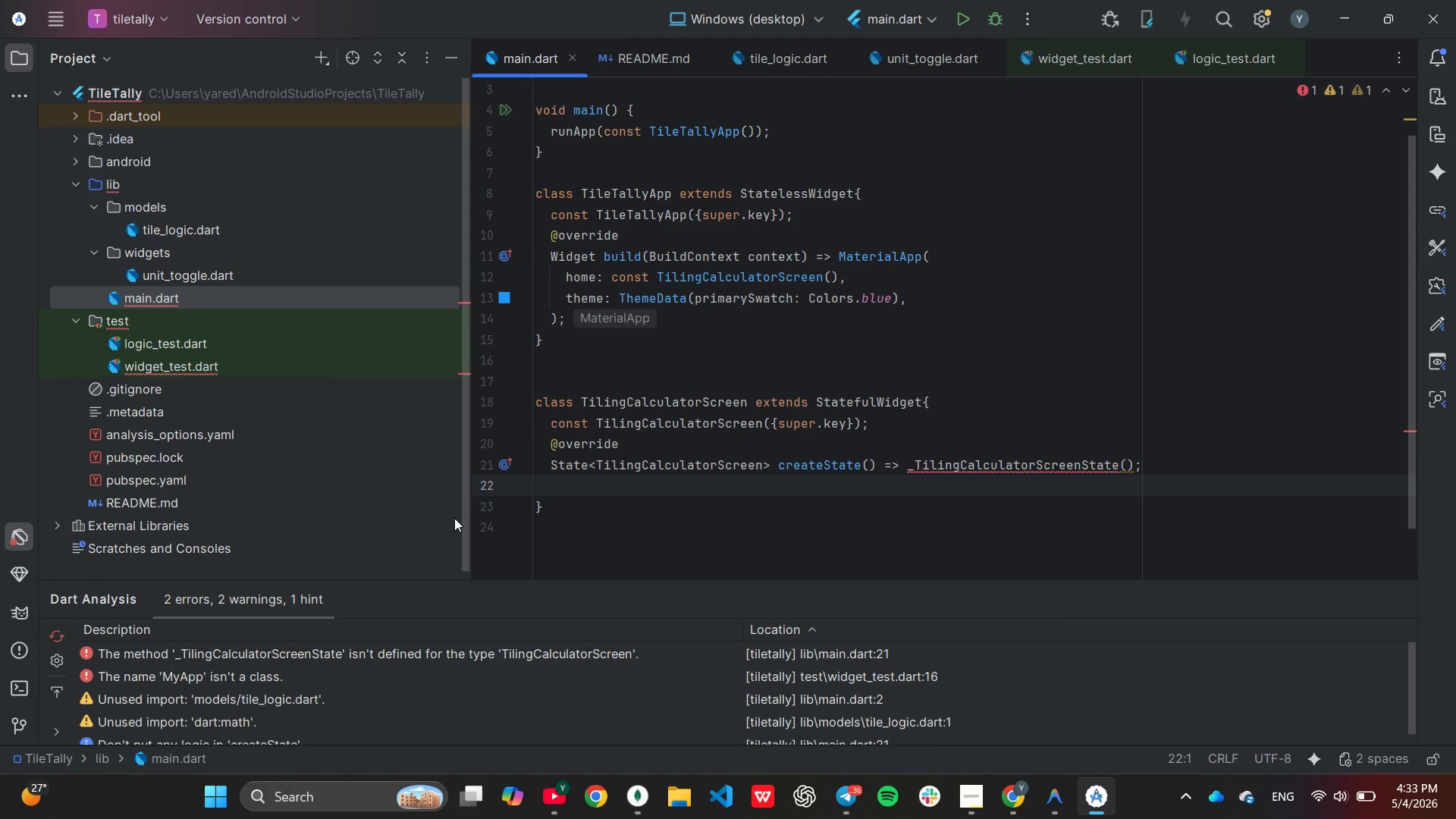 
wait(7.08)
 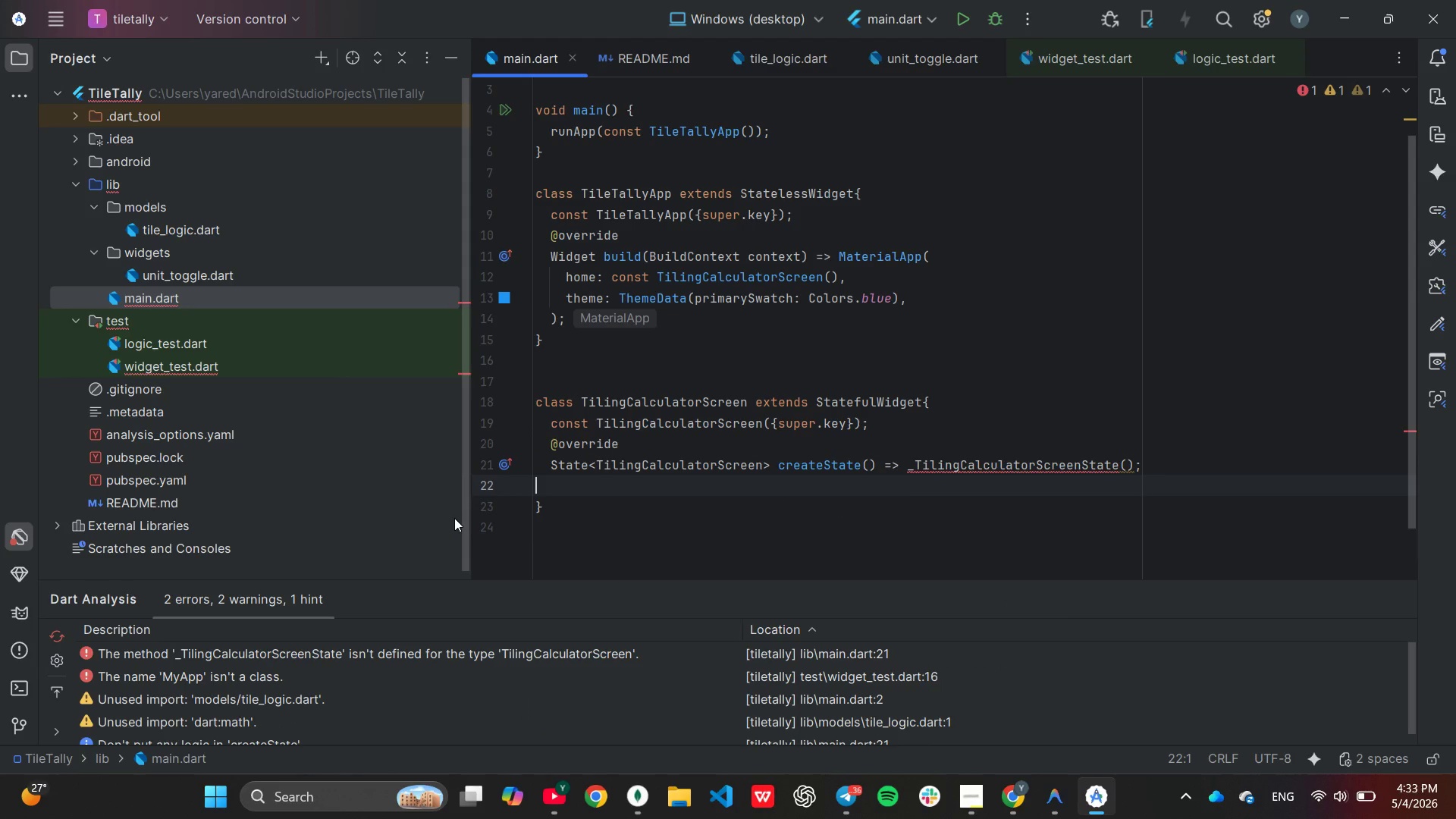 
key(Backspace)
 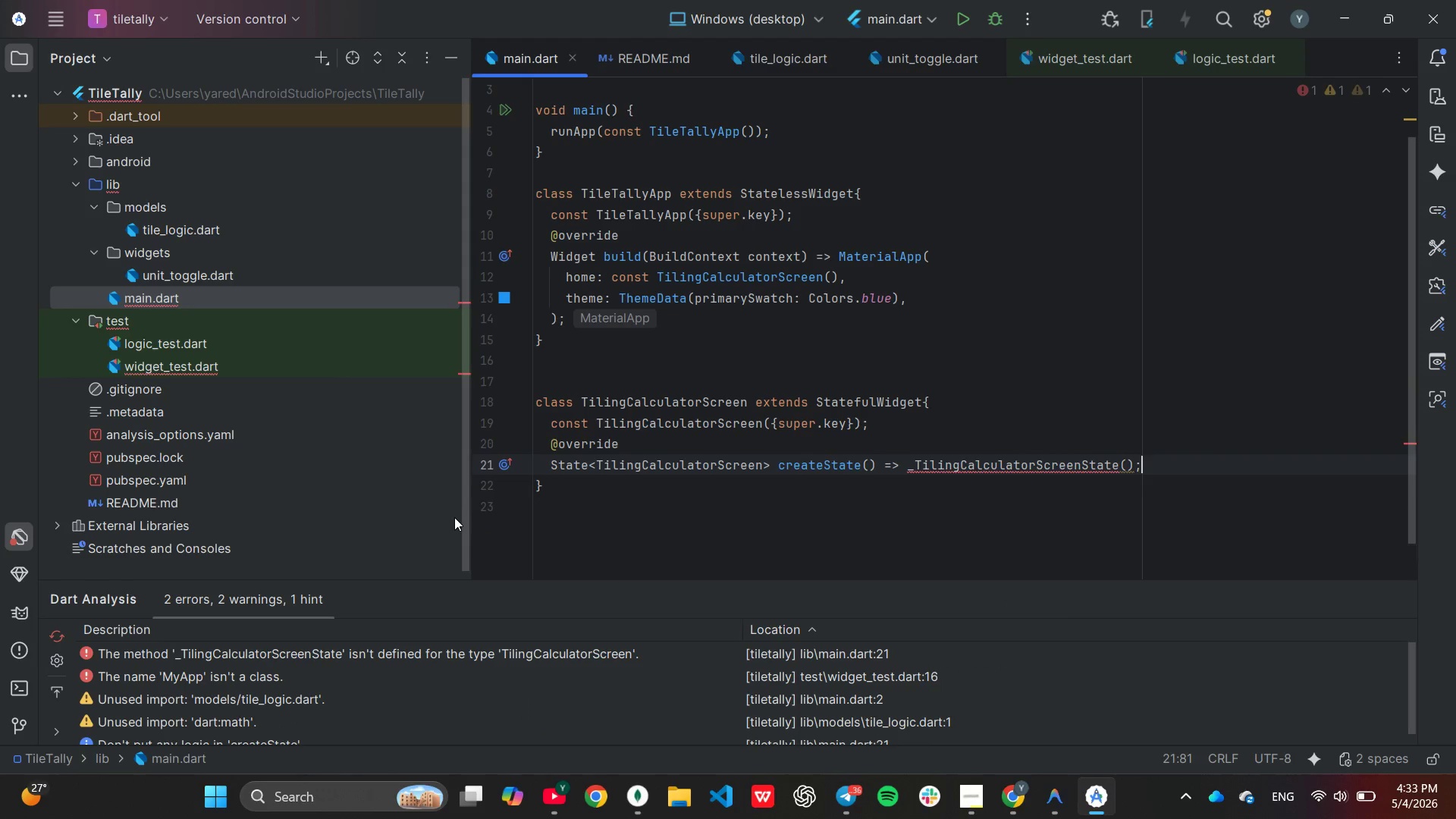 
key(ArrowDown)
 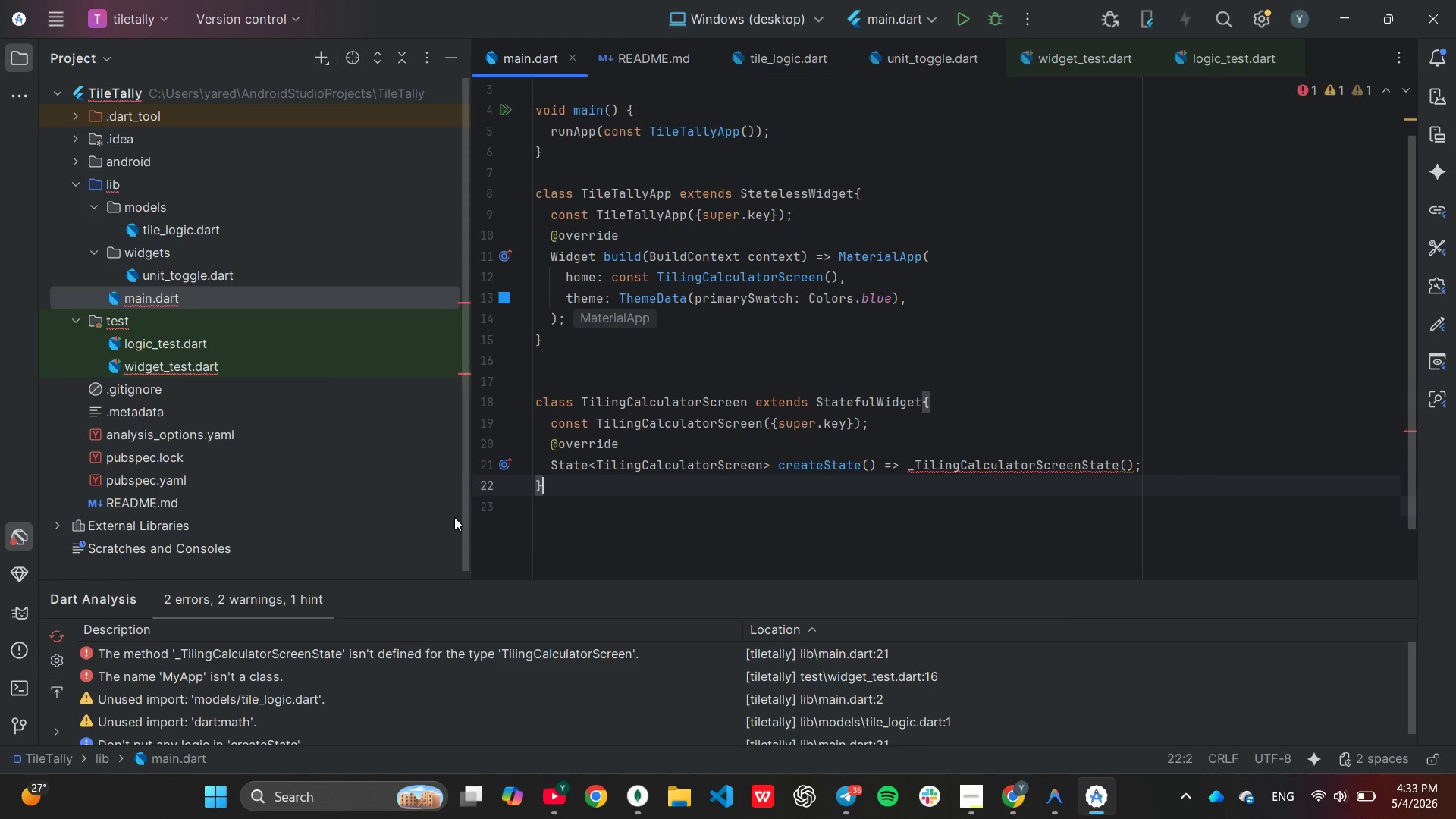 
key(Enter)
 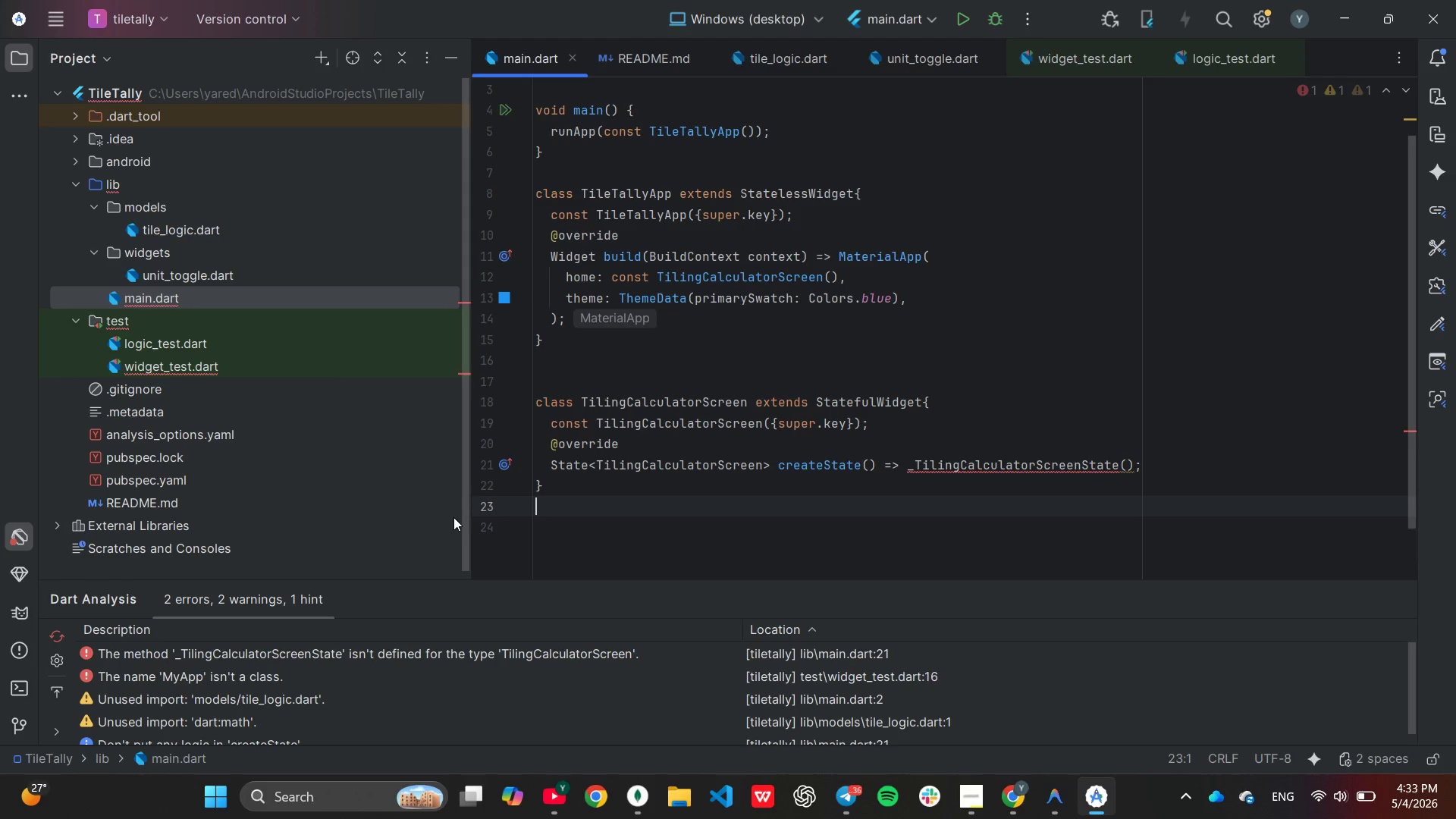 
key(Enter)
 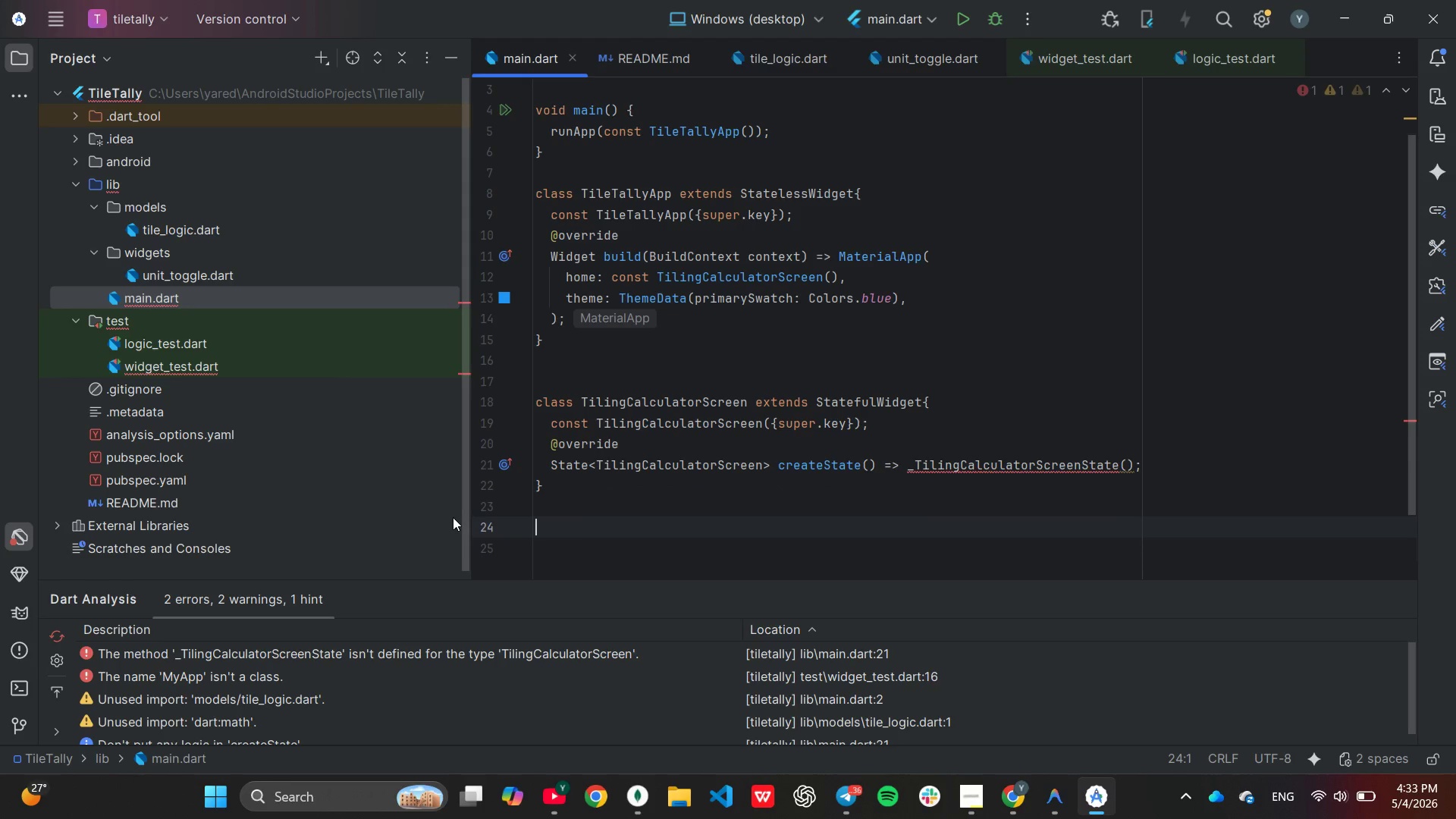 
type(class _)
key(Tab)
 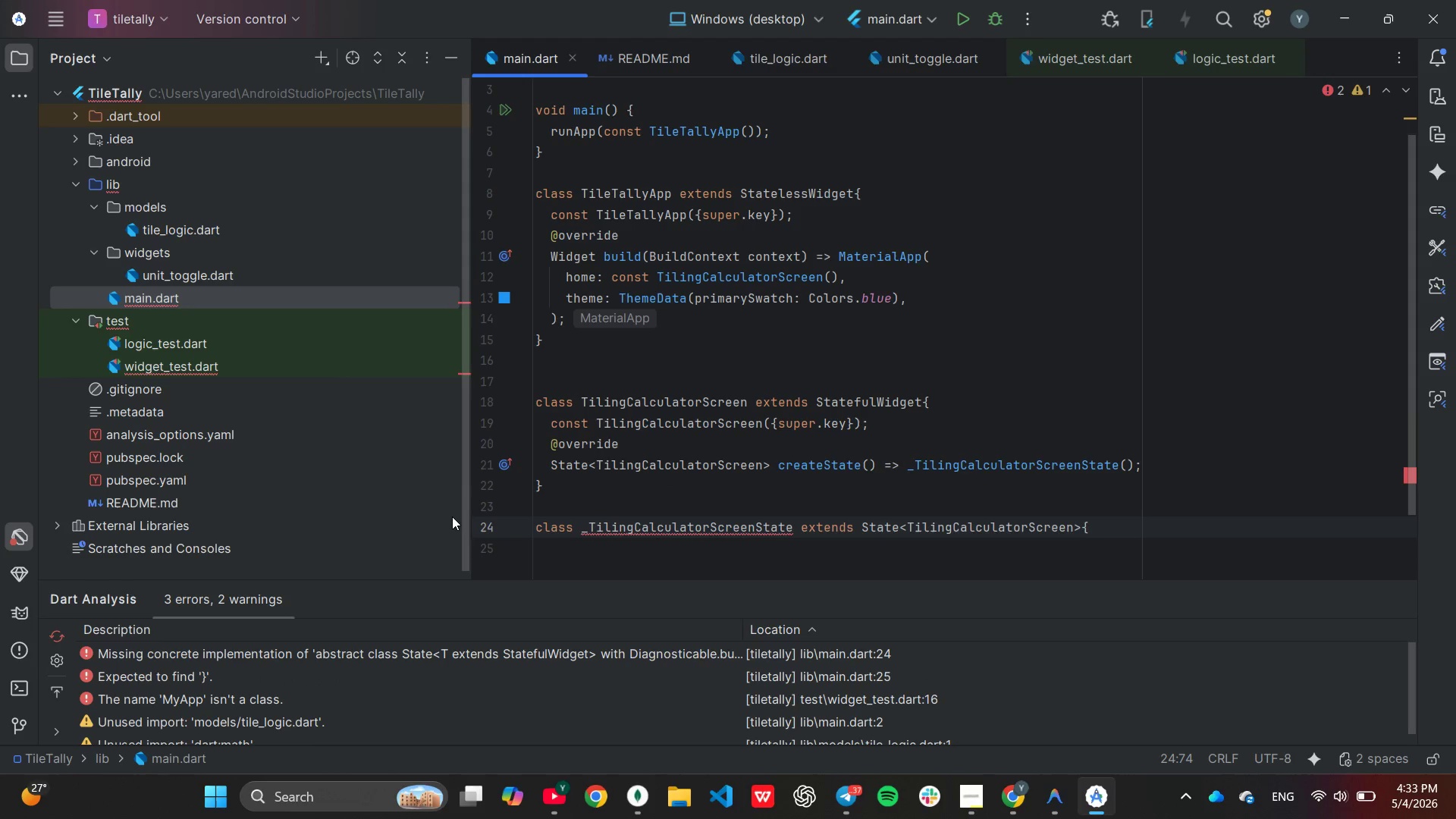 
key(Enter)
 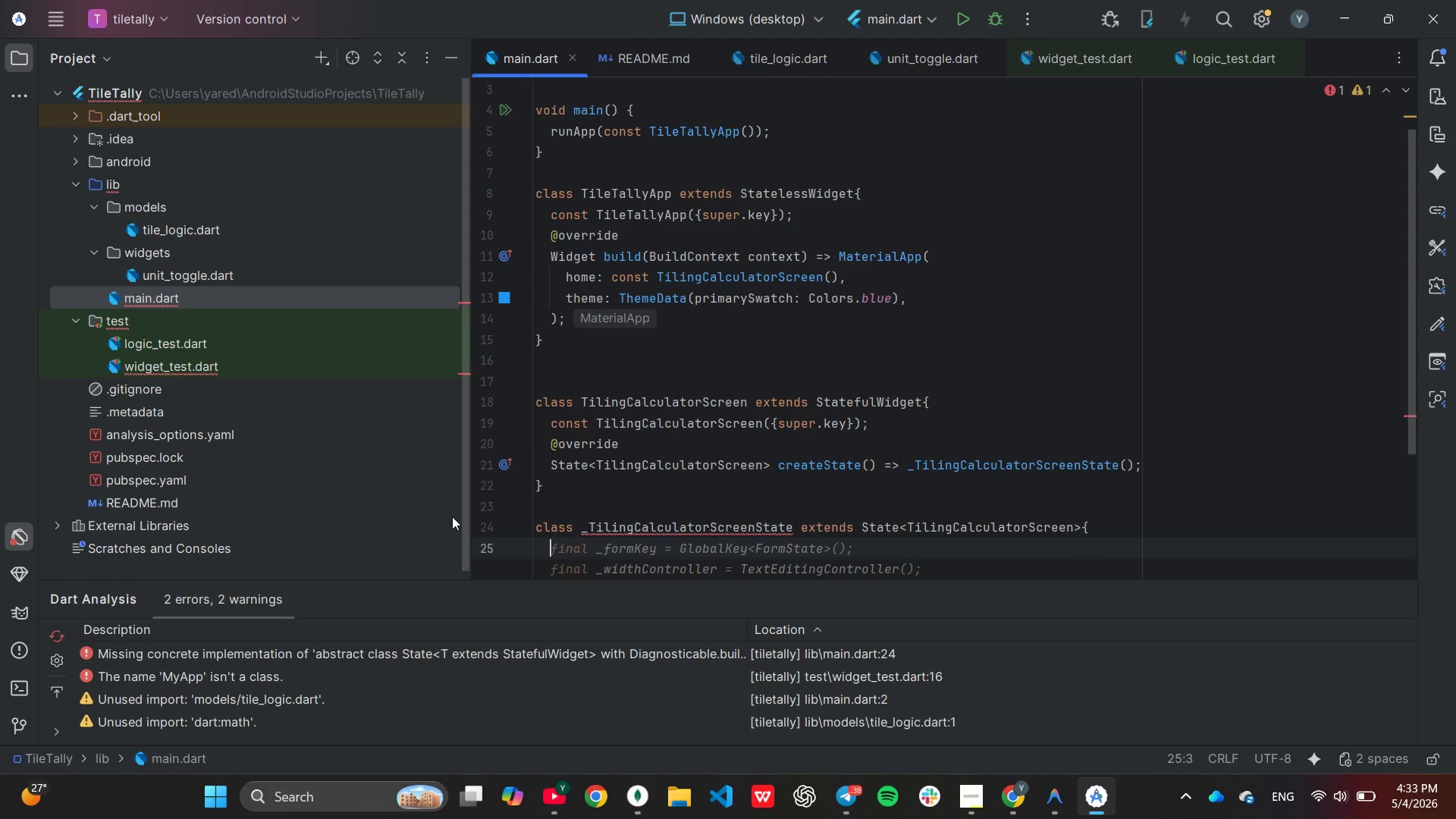 
scroll: coordinate [865, 216], scroll_direction: down, amount: 3.0
 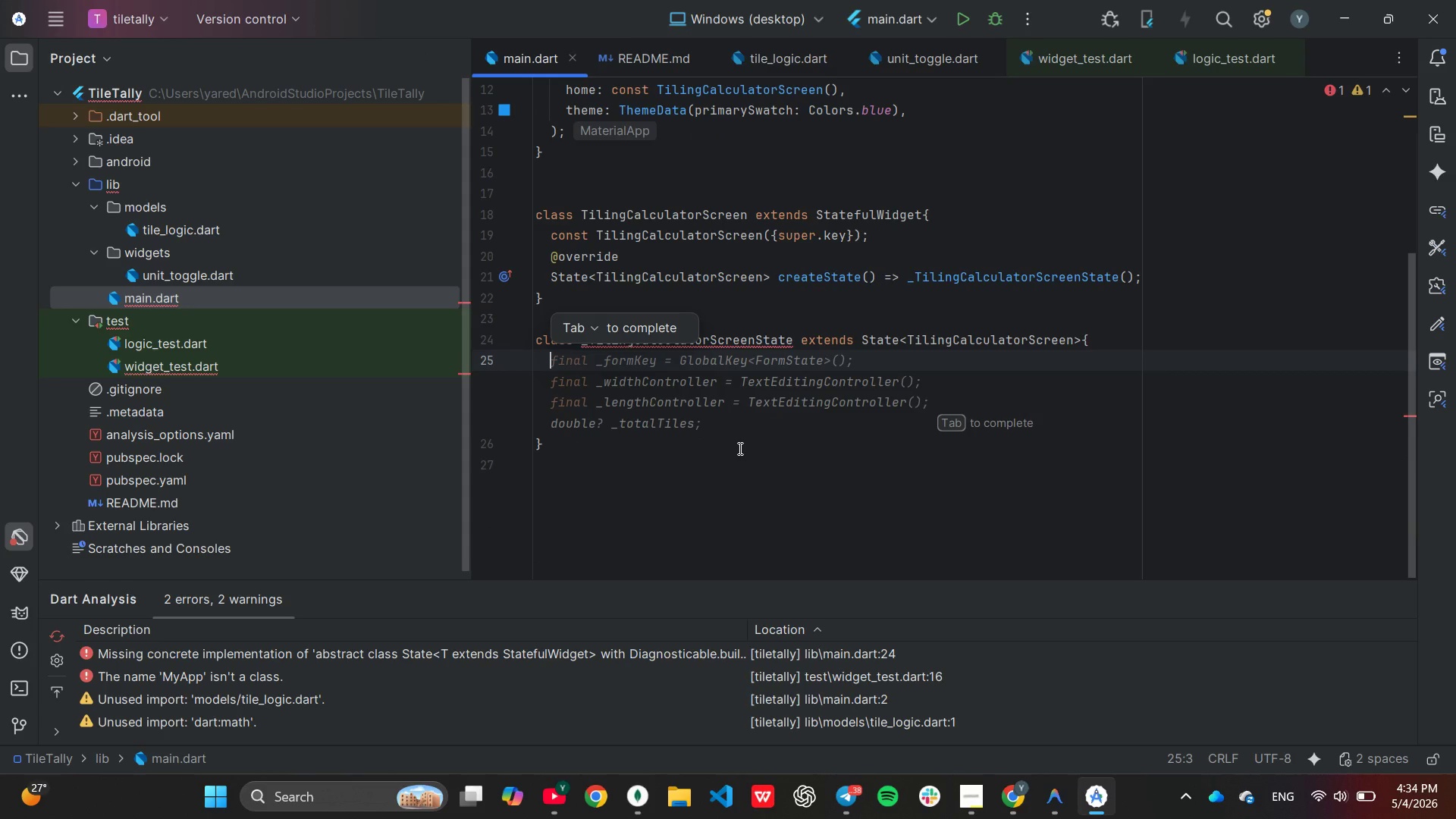 
type(final Te)
 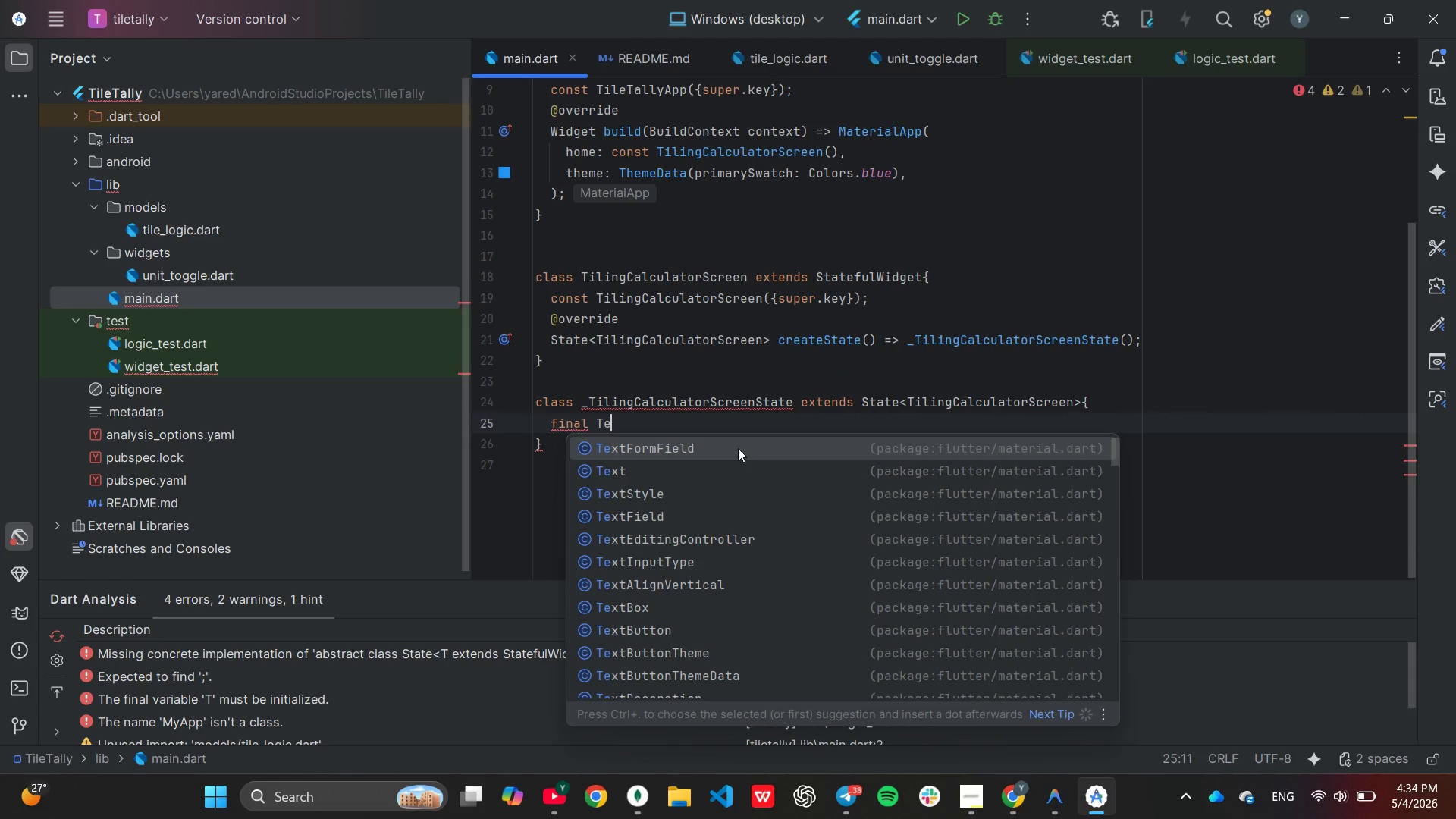 
key(ArrowDown)
 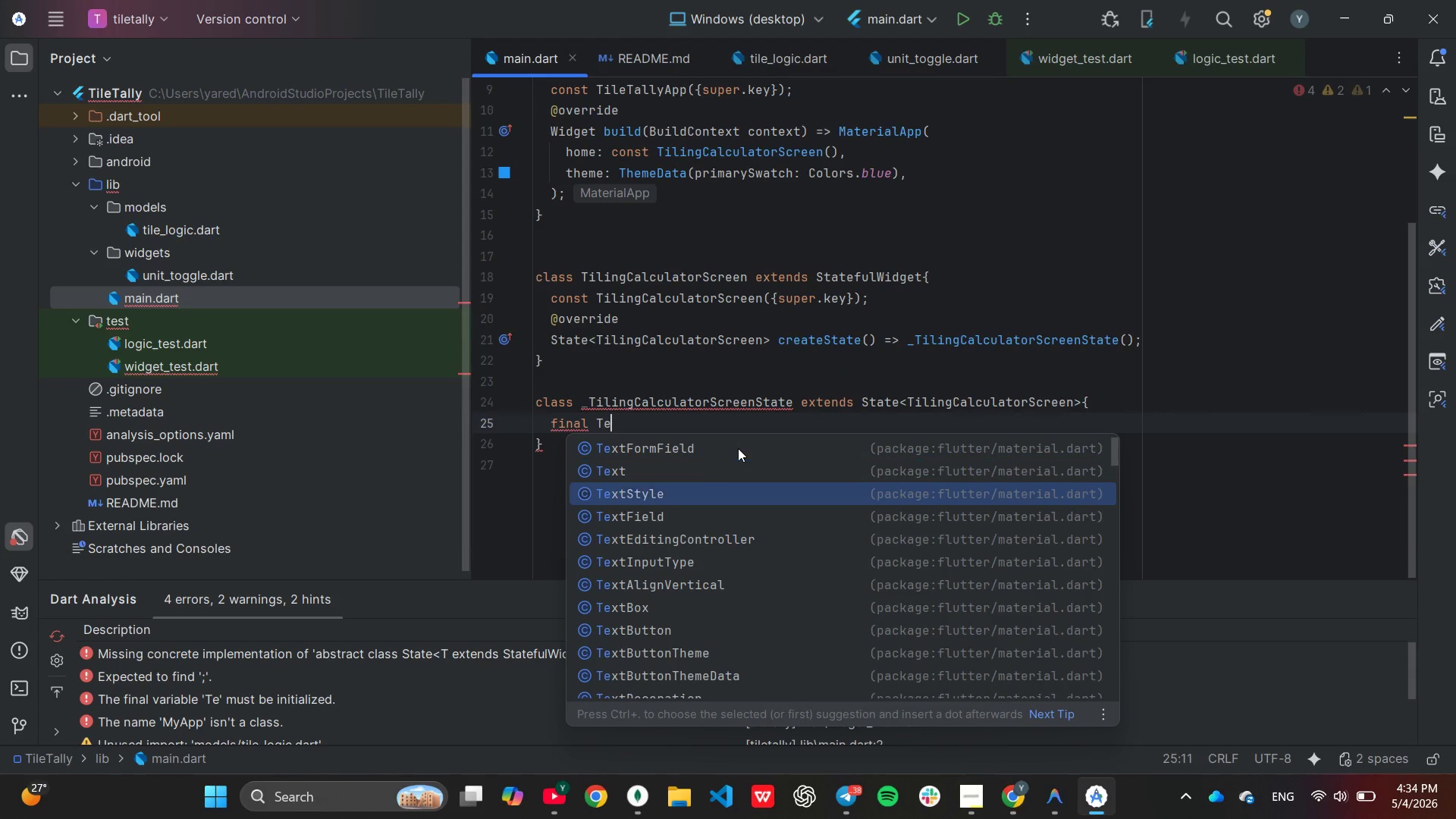 
key(ArrowDown)
 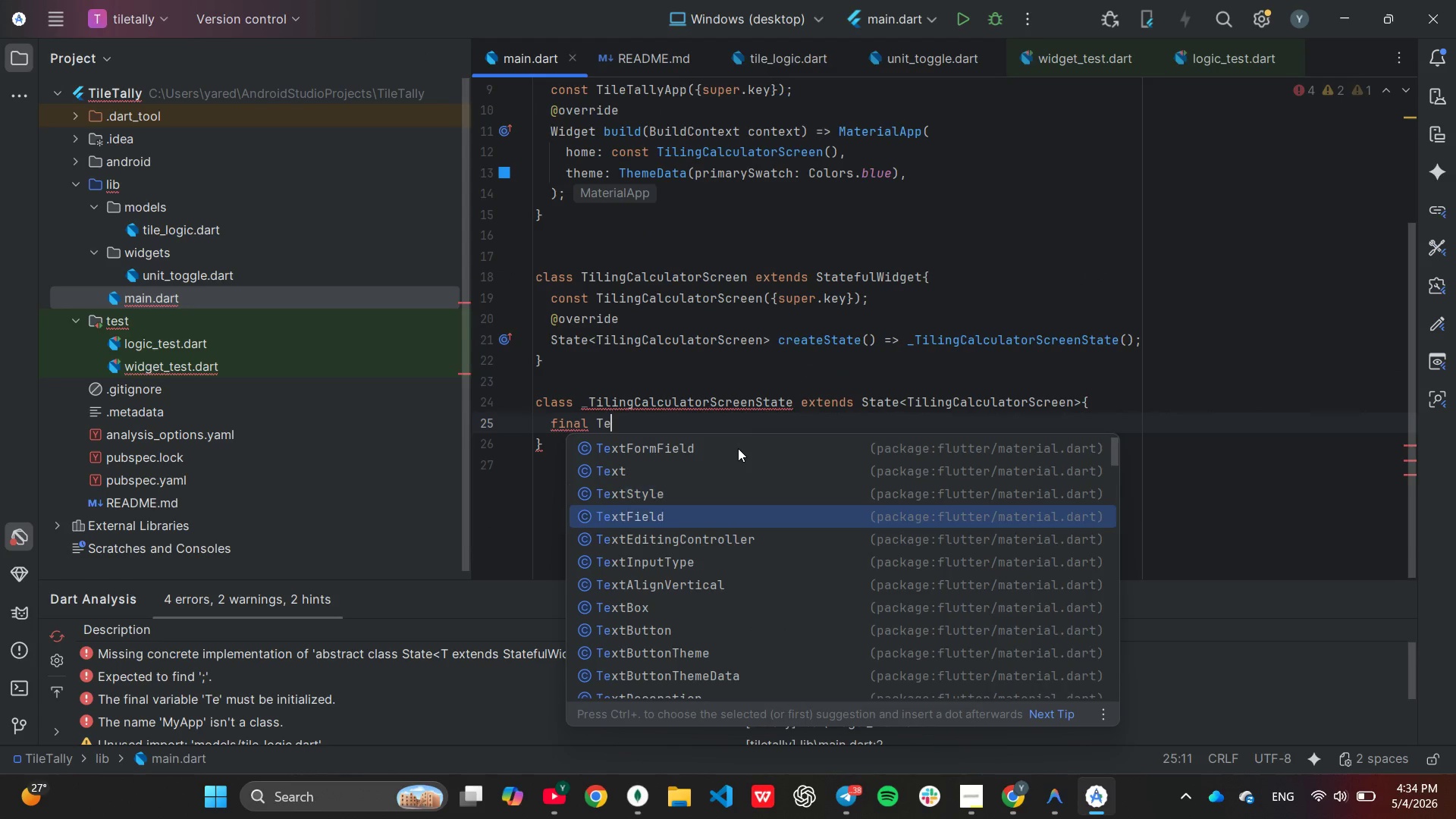 
key(ArrowDown)
 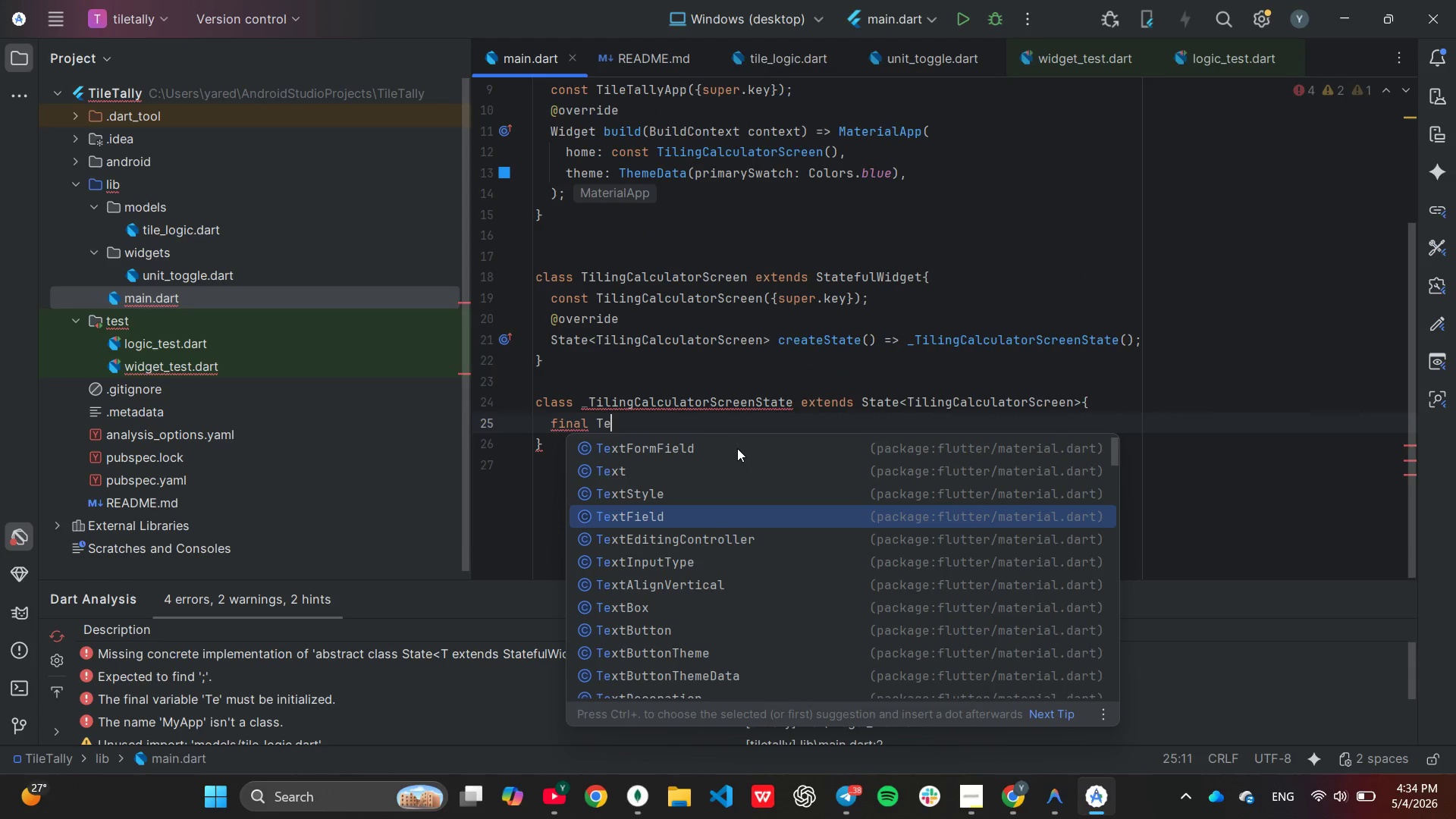 
key(ArrowDown)
 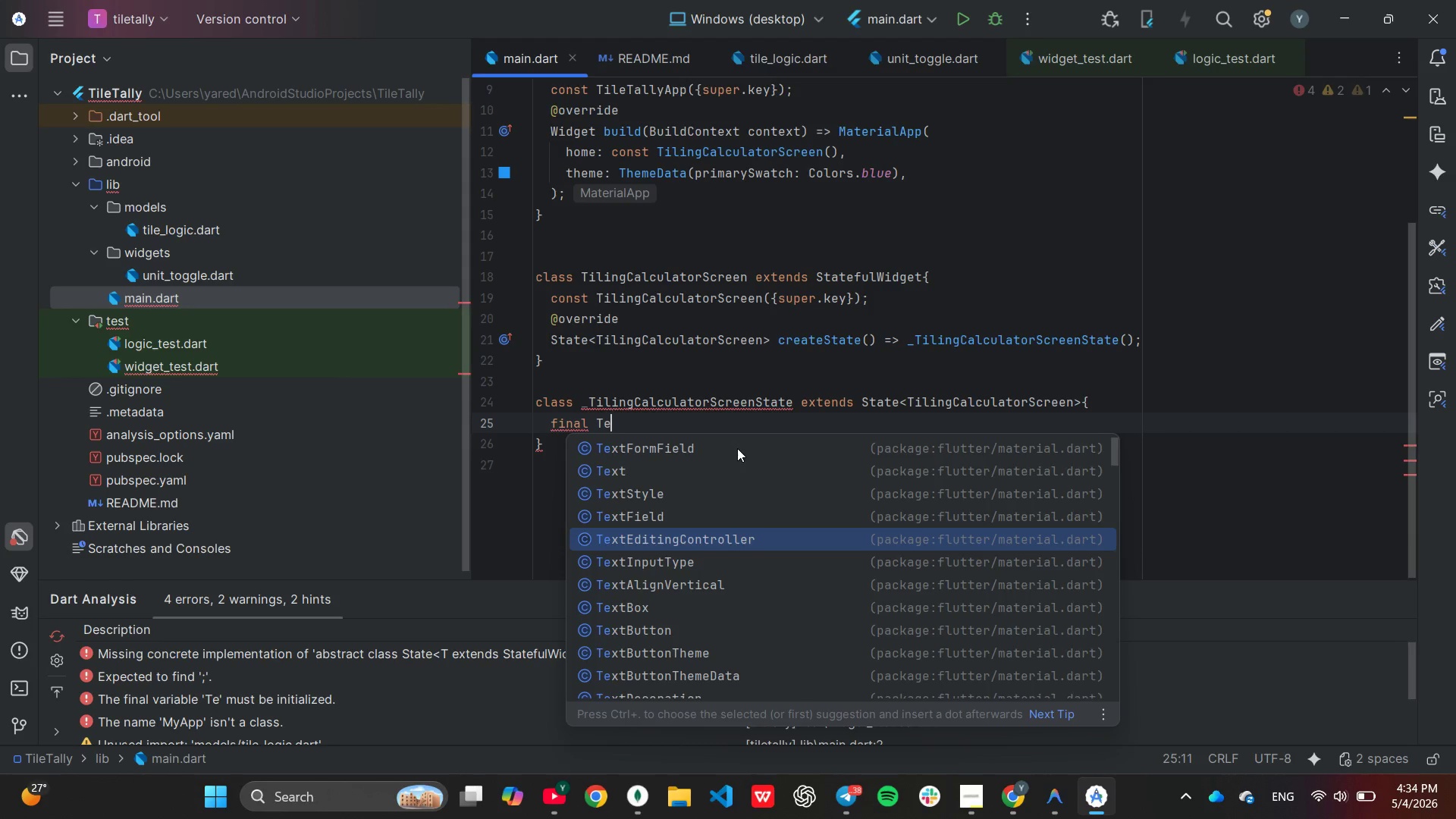 
key(Enter)
 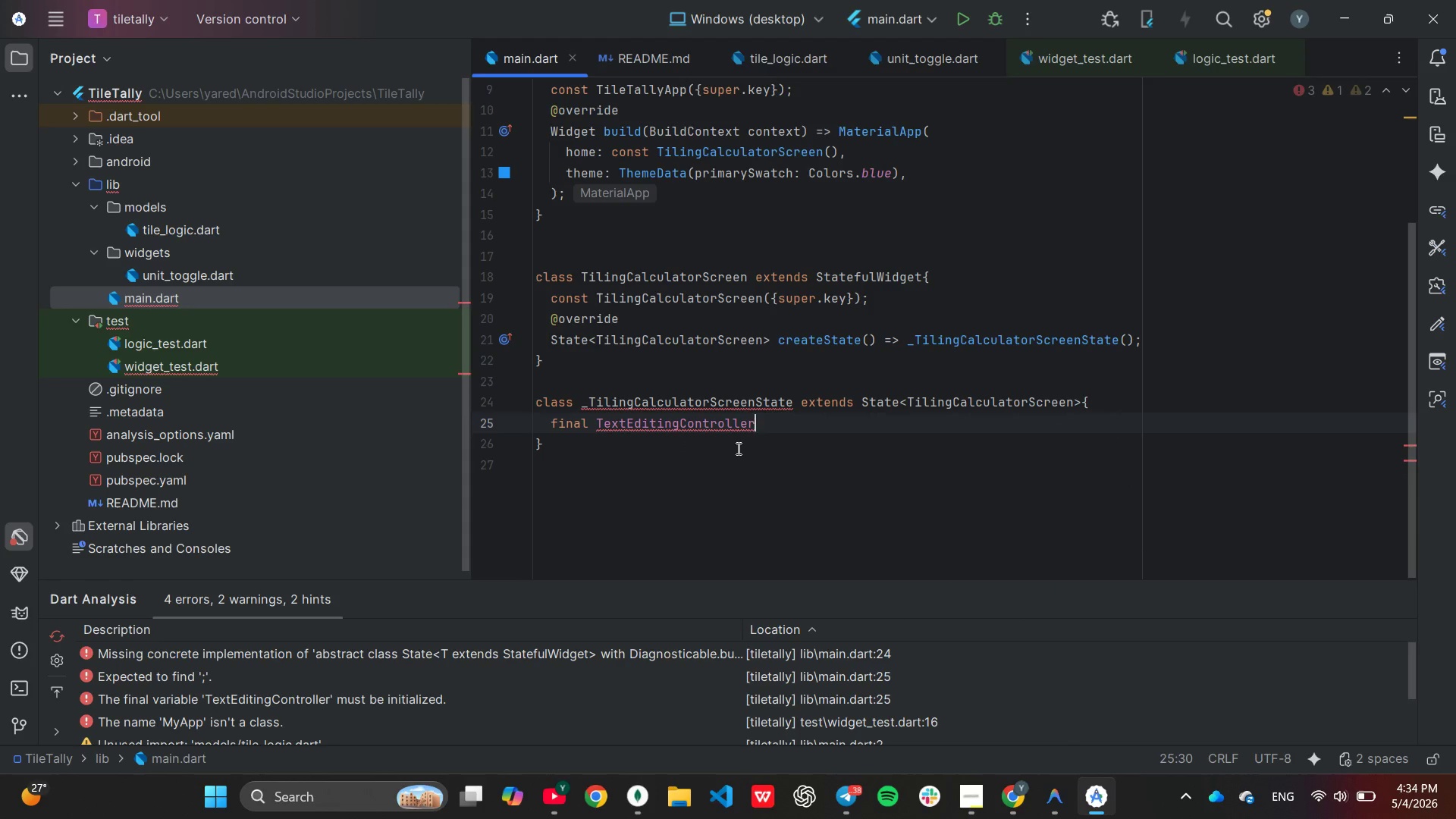 
type( _width)
key(Tab)
 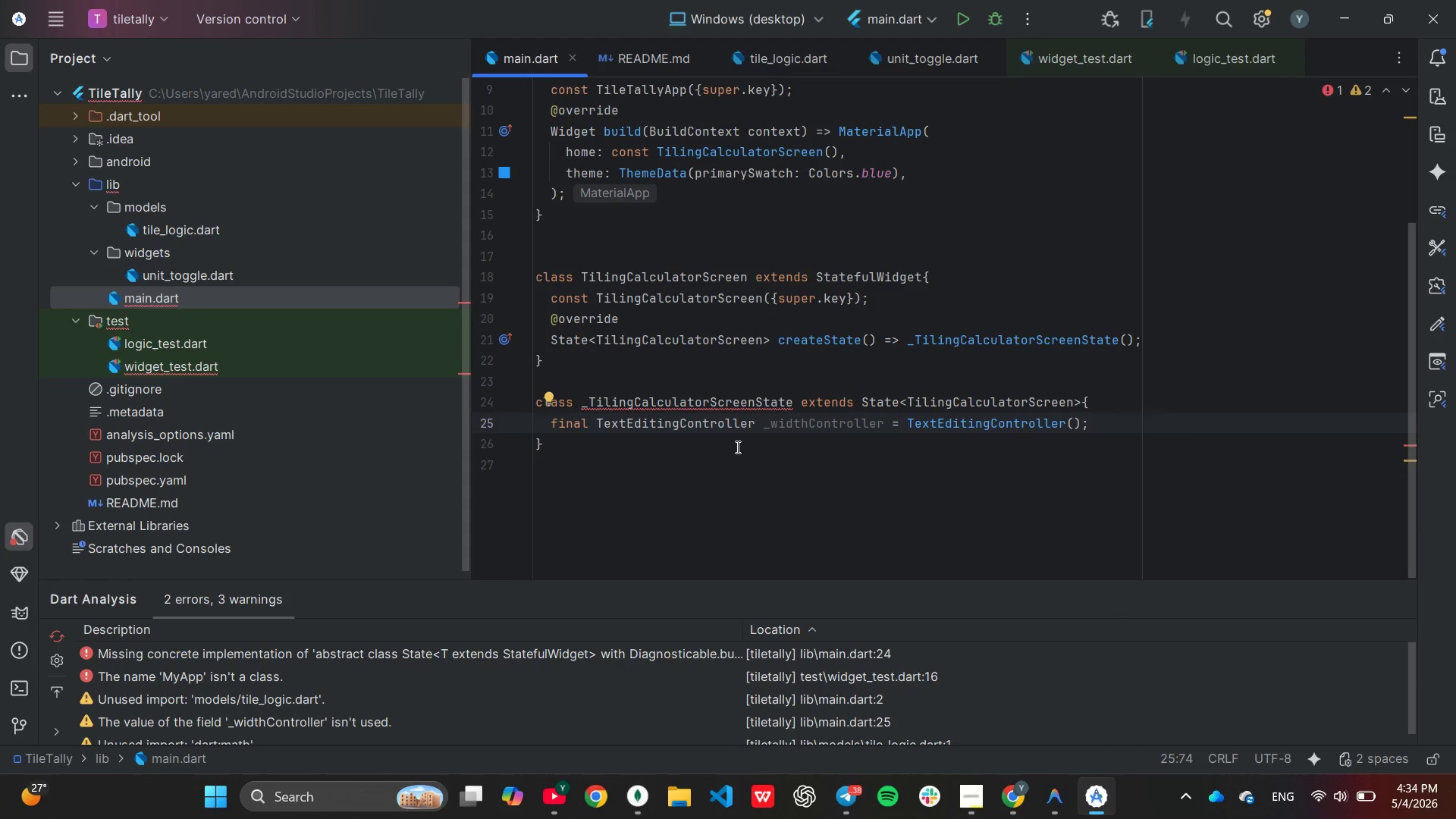 
key(Control+C)
 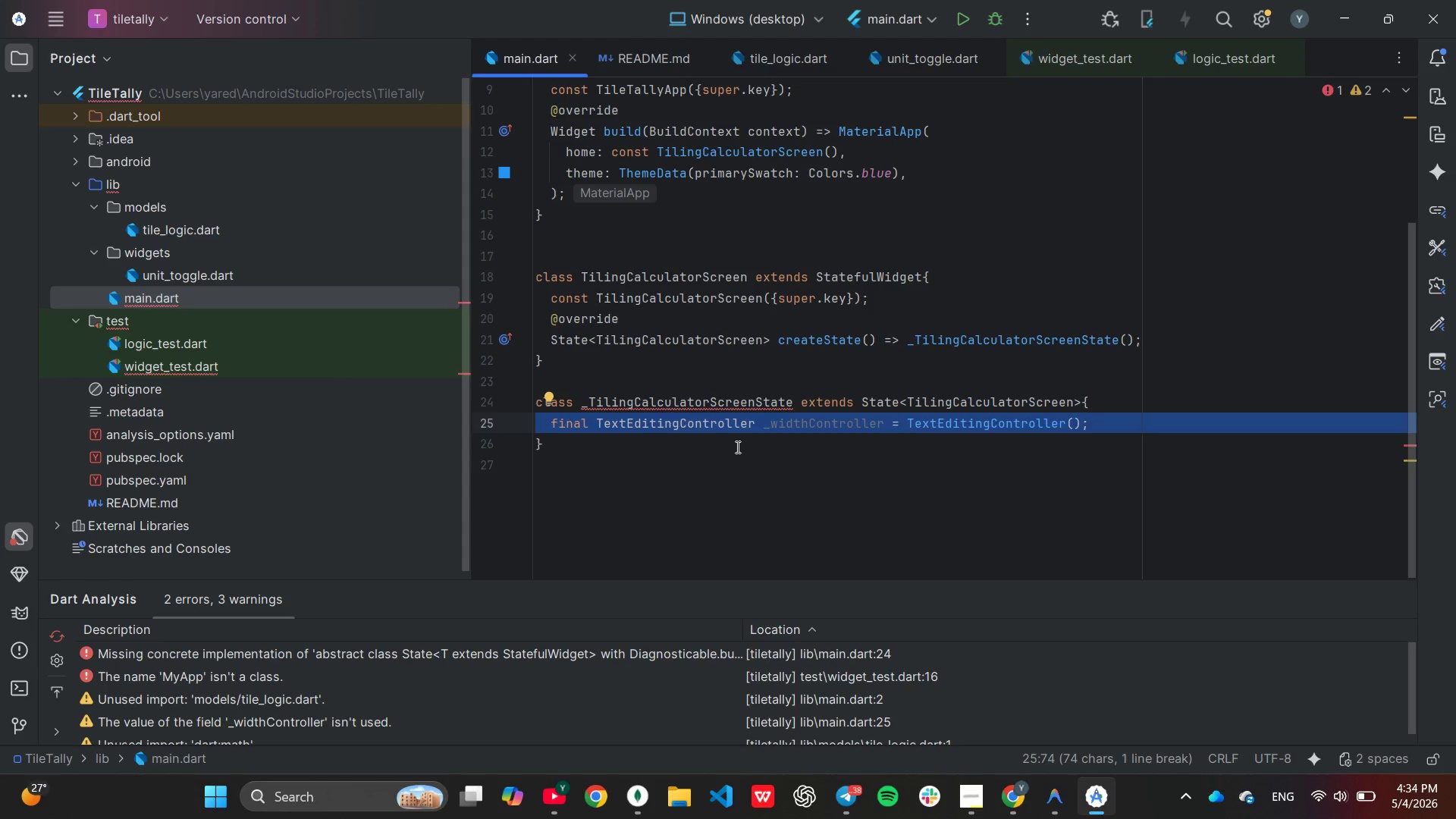 
key(Control+V)
 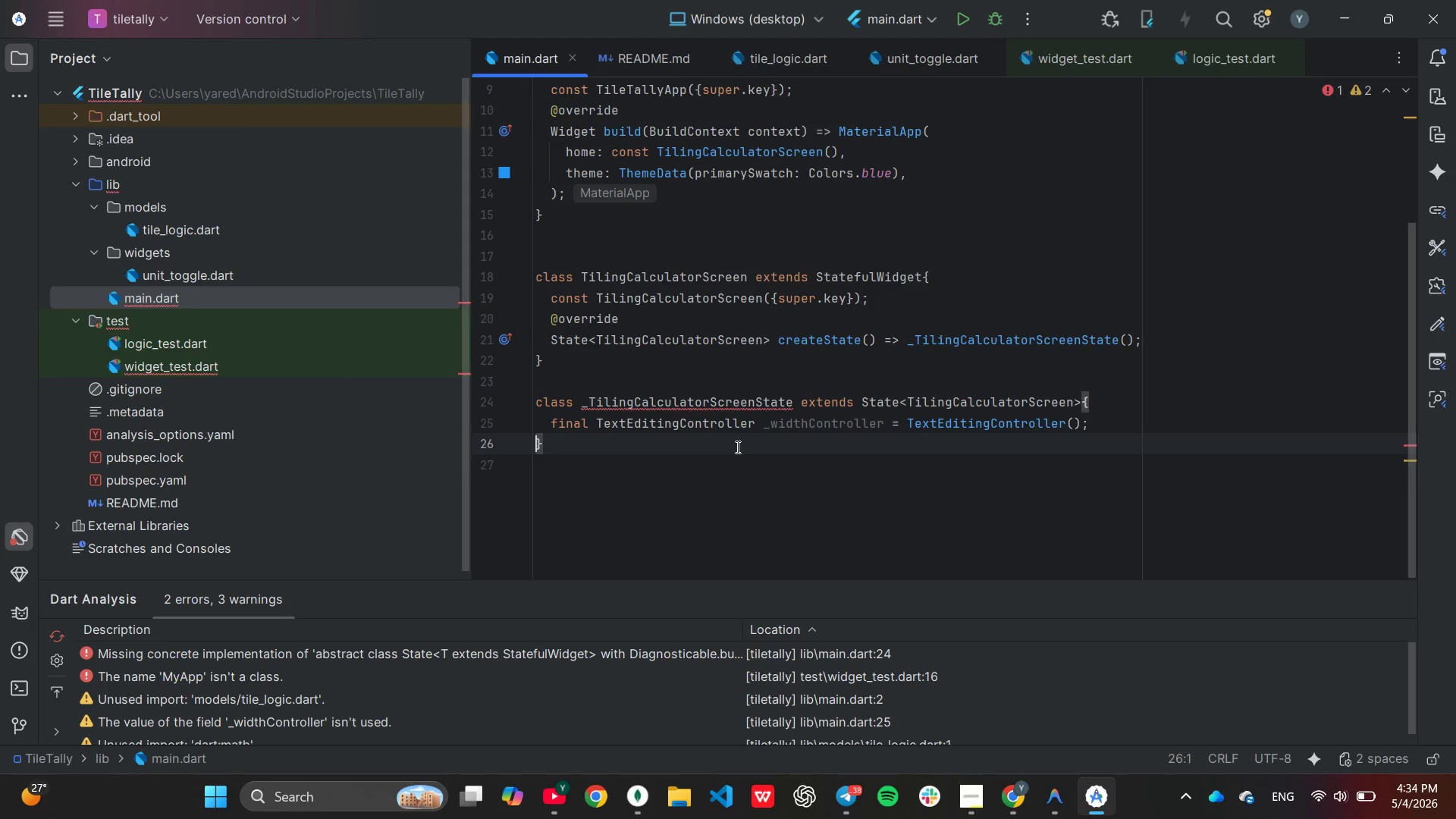 
key(Control+V)
 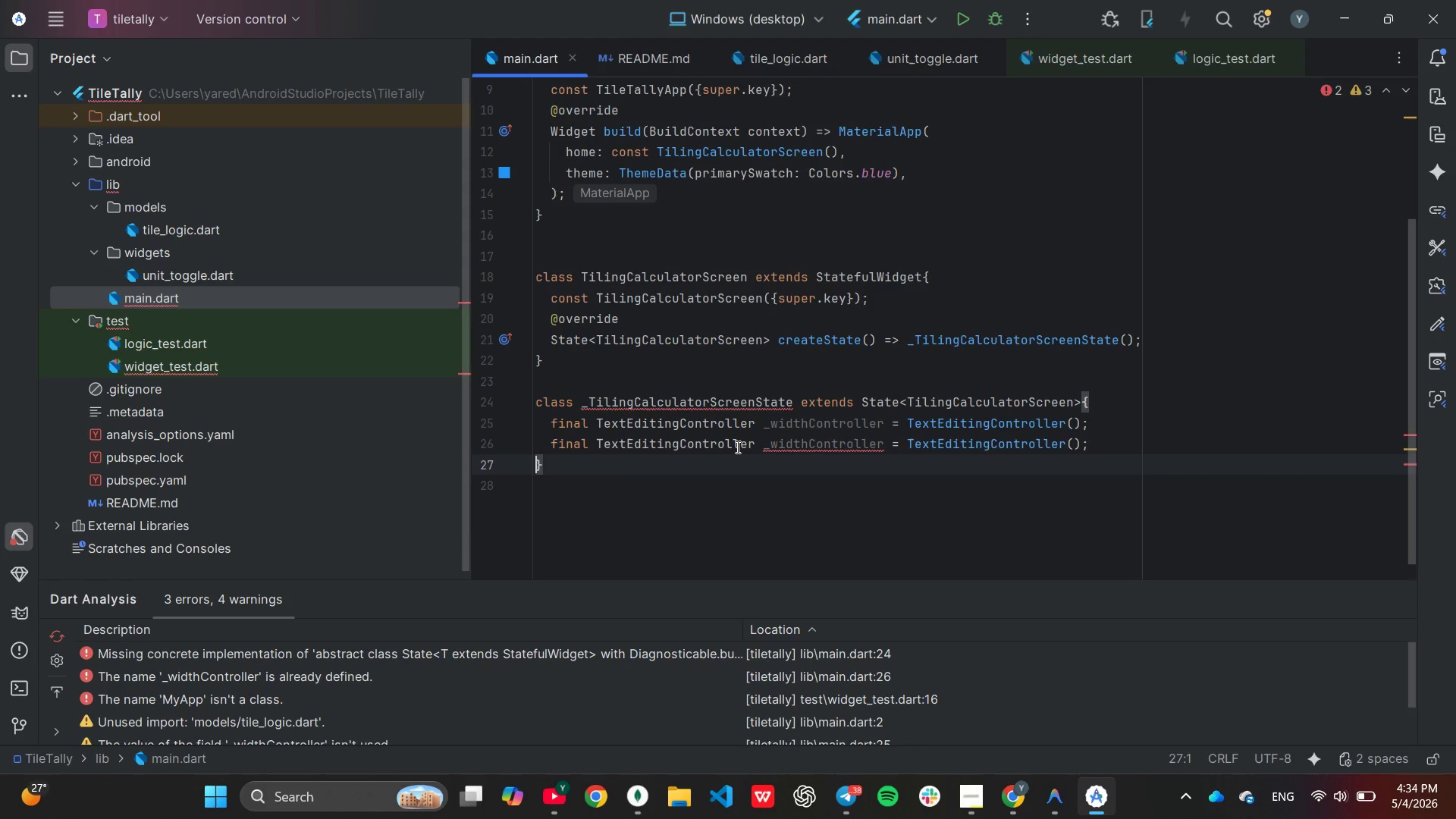 
key(ArrowLeft)
 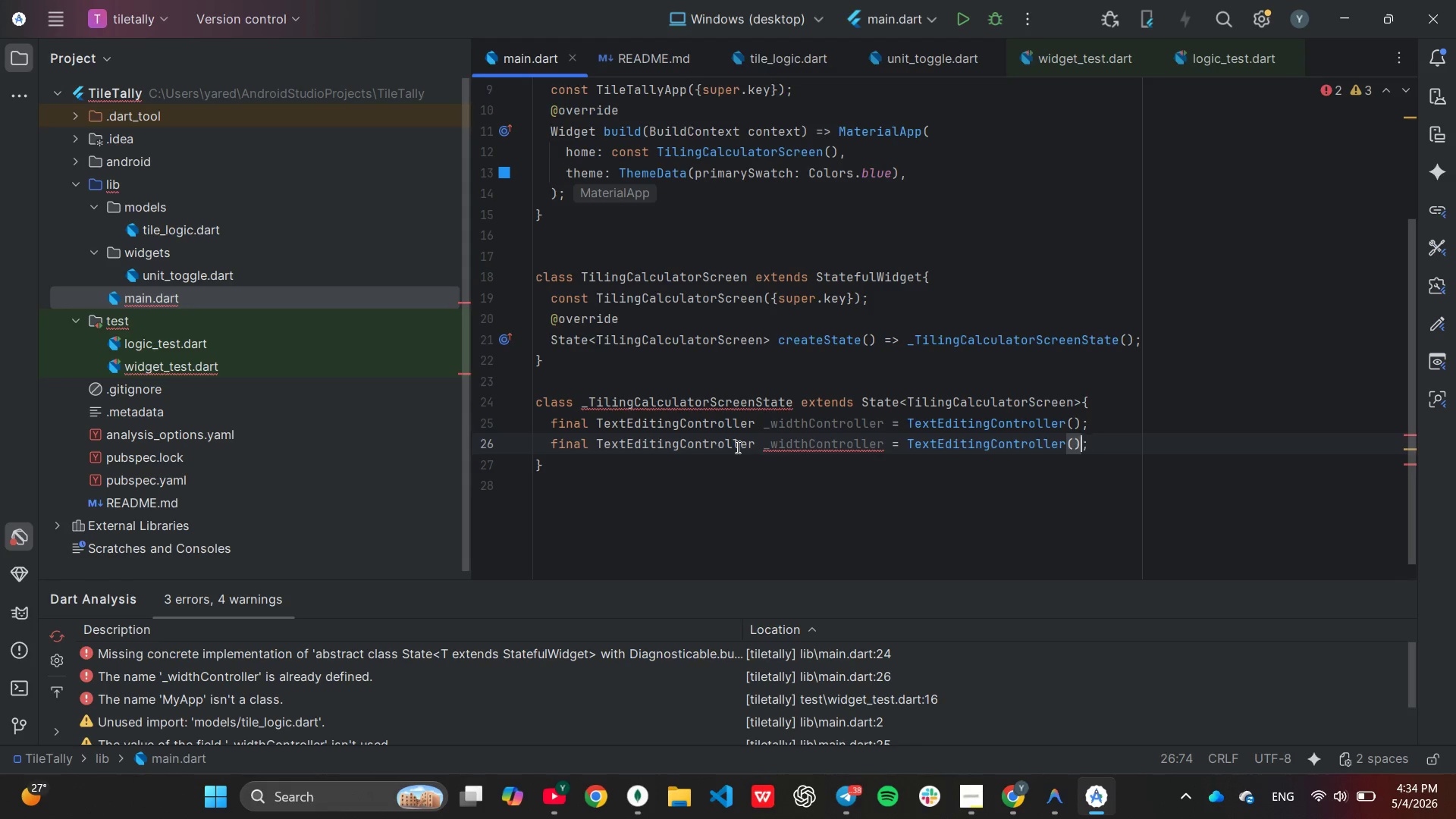 
hold_key(key=ArrowLeft, duration=1.52)
 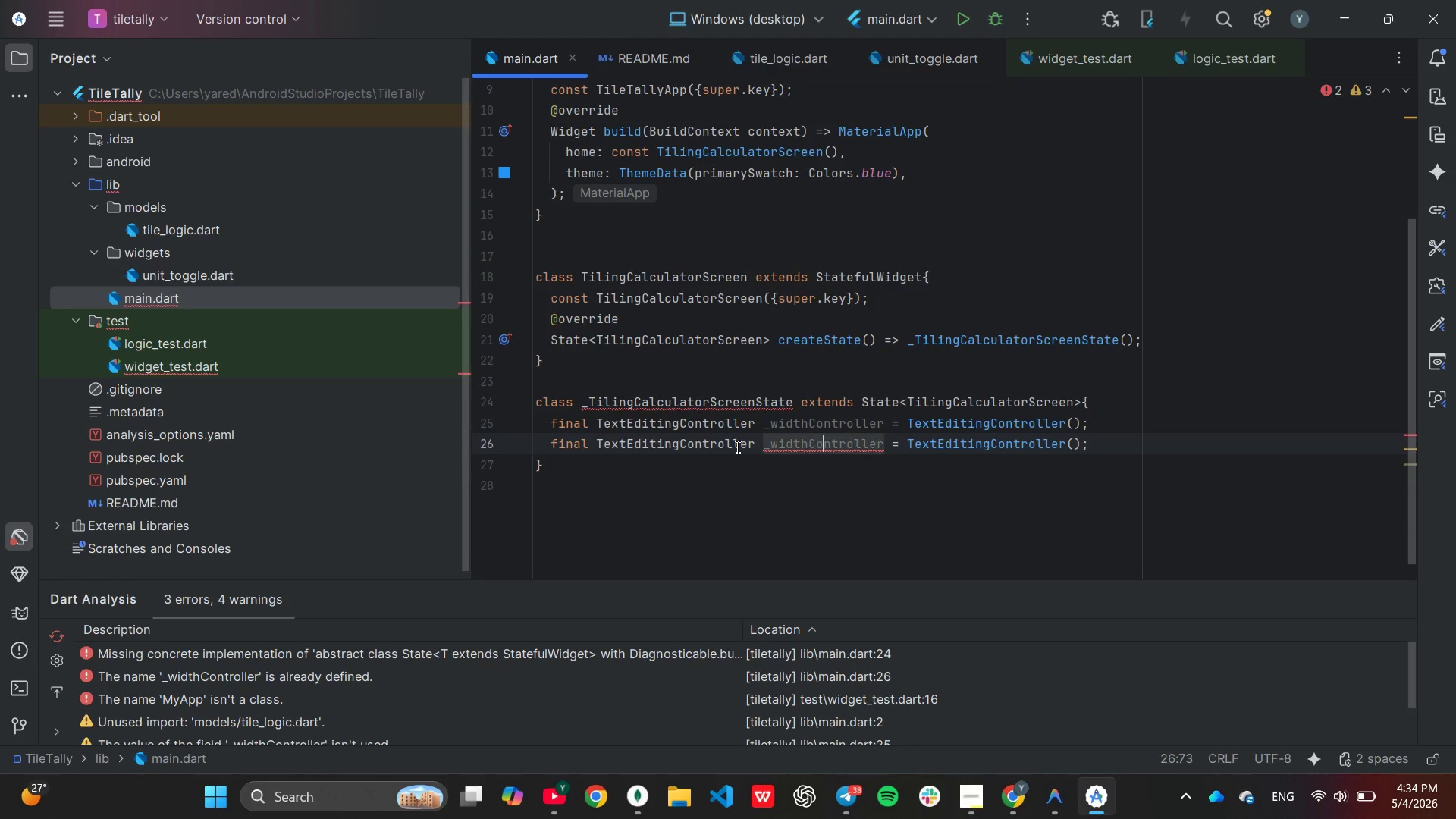 
key(ArrowLeft)
 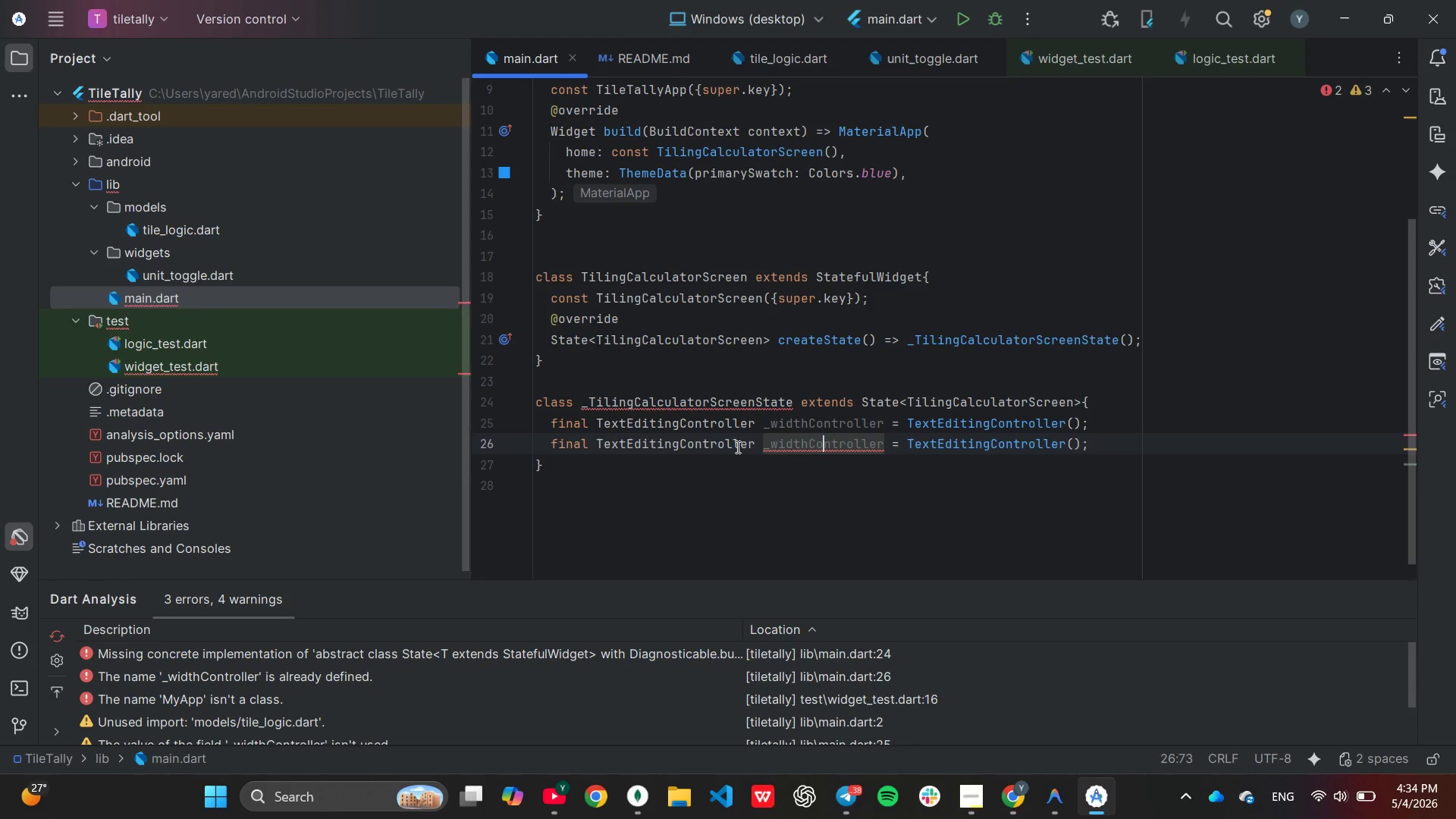 
key(ArrowLeft)
 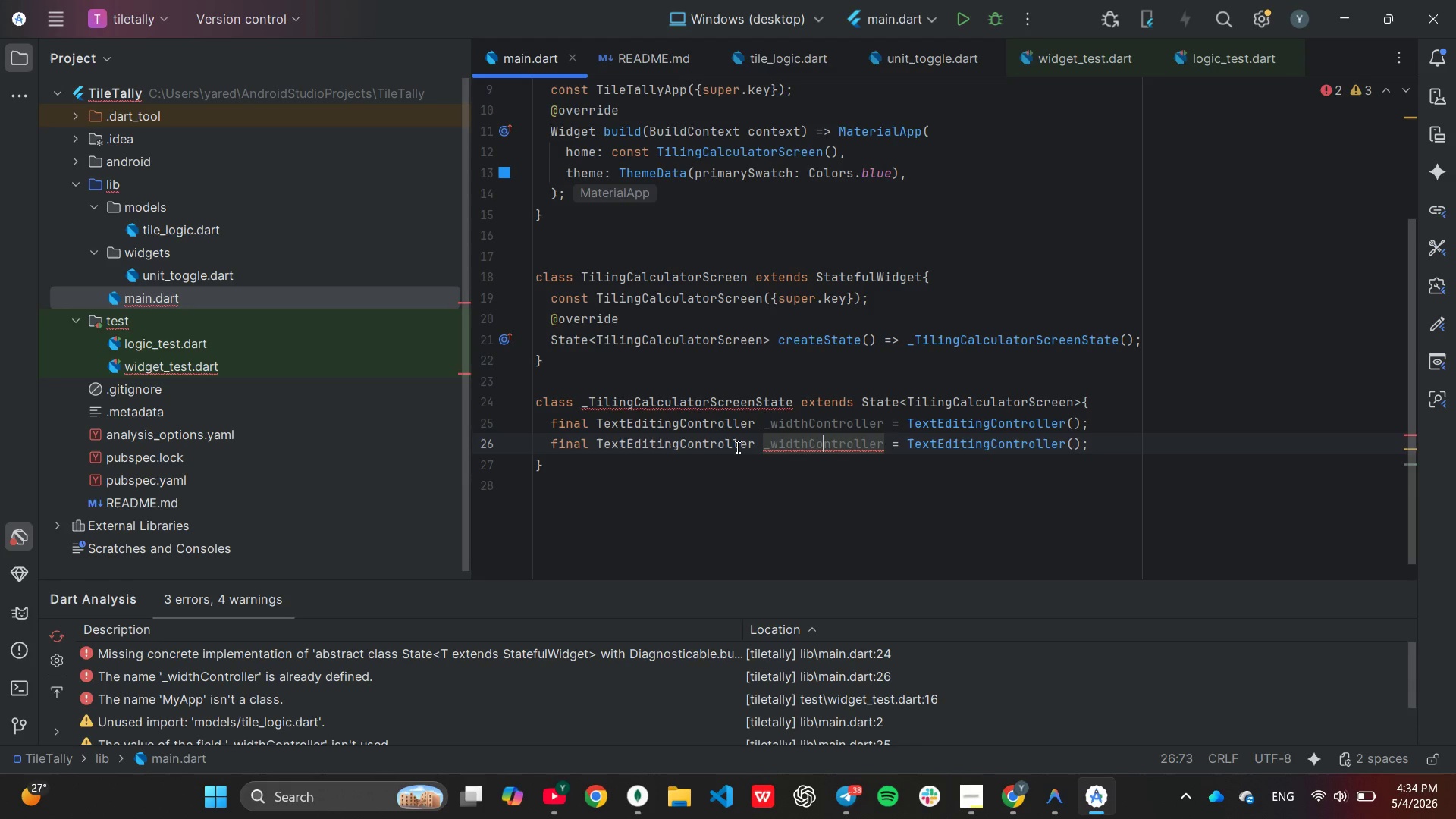 
key(ArrowLeft)
 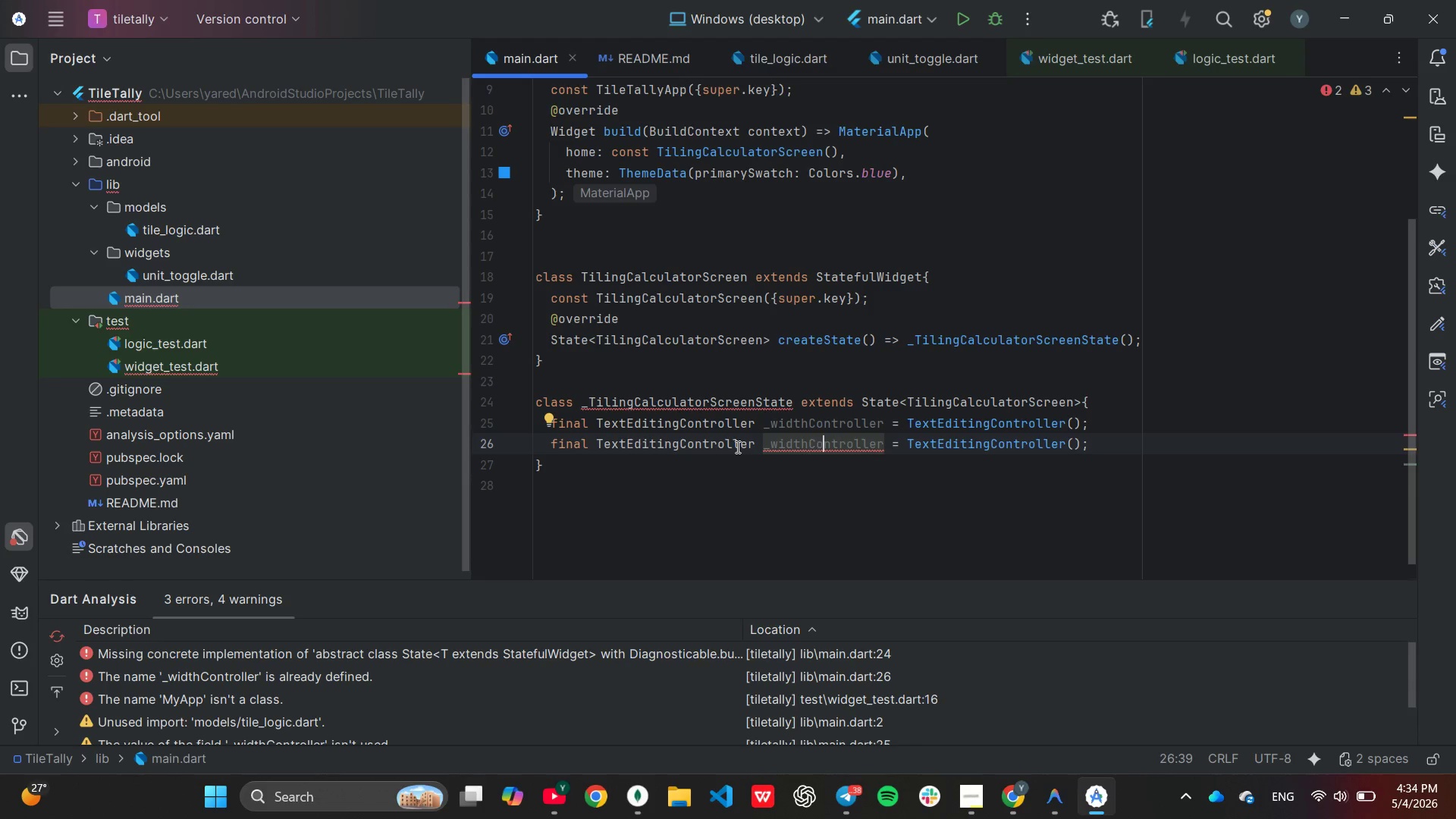 
key(ArrowLeft)
 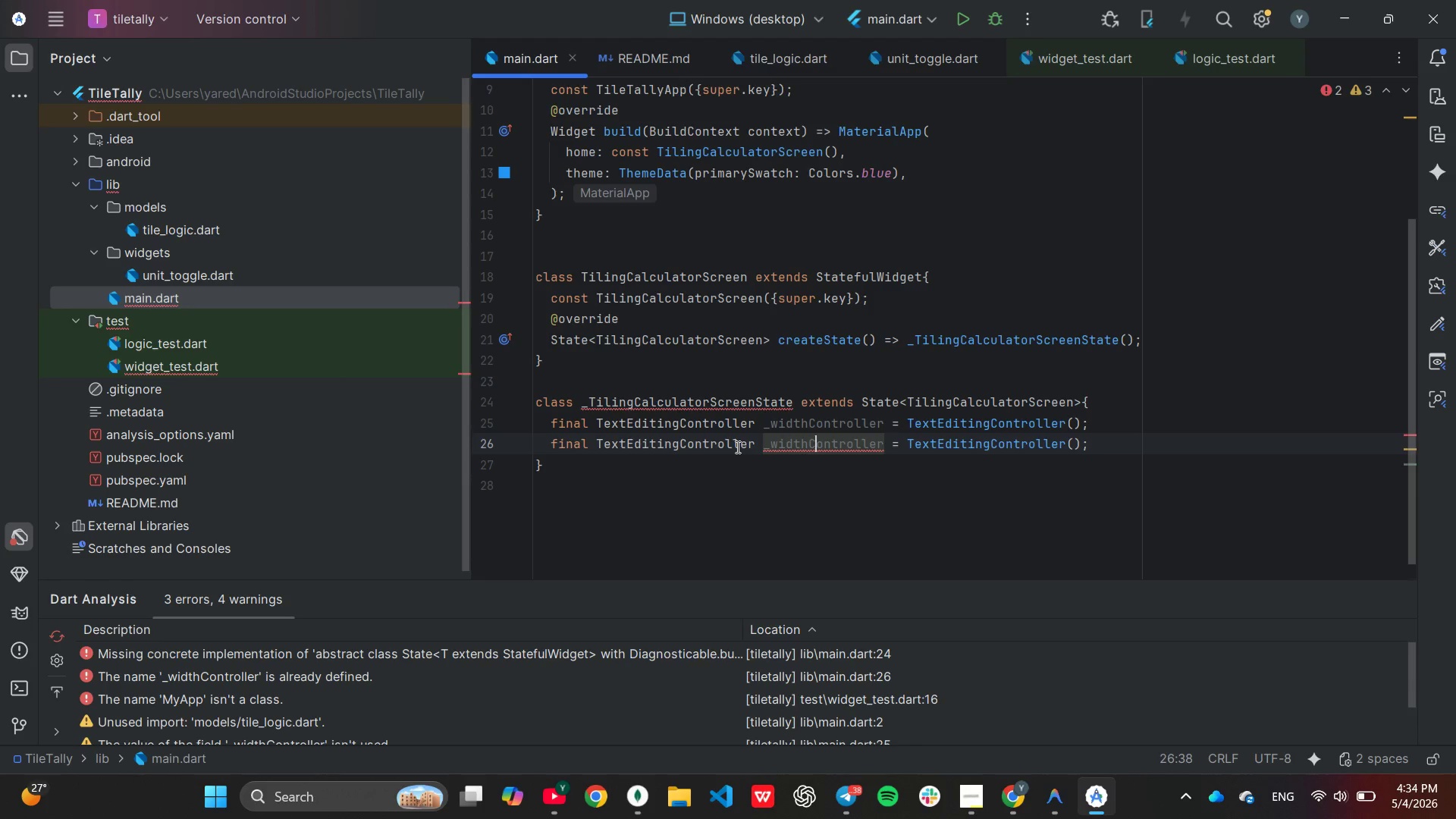 
key(ArrowLeft)
 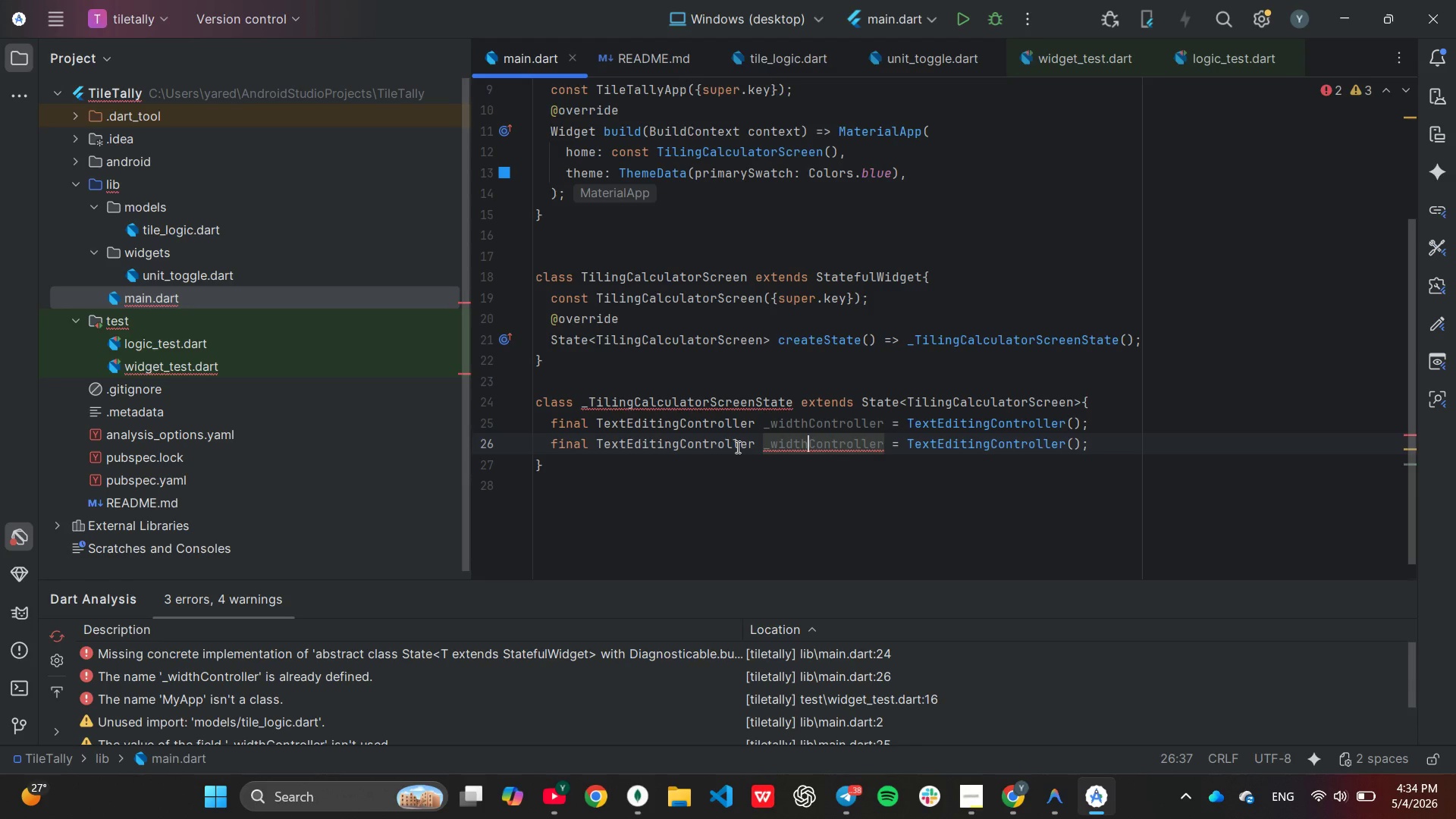 
key(ArrowLeft)
 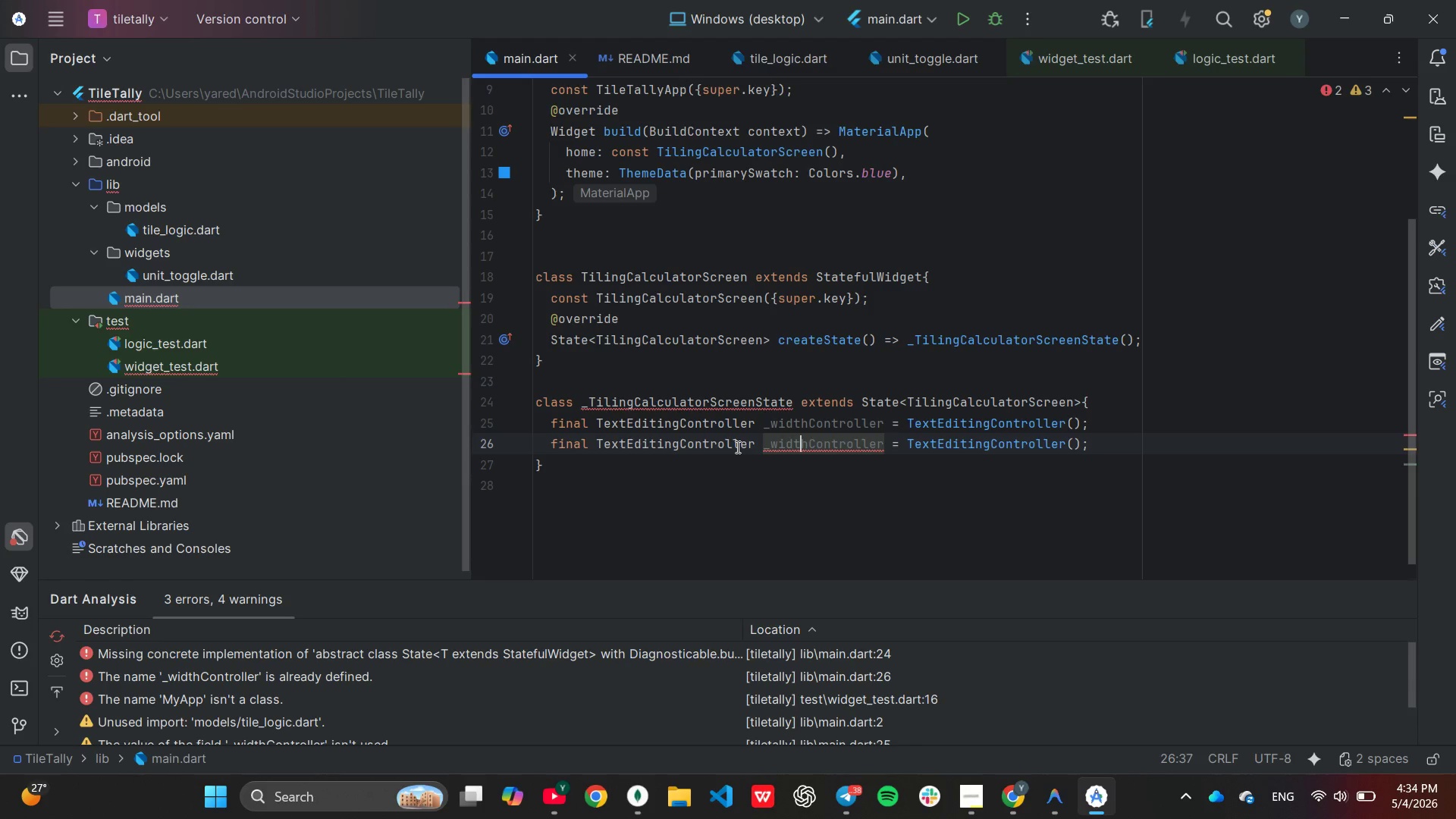 
key(ArrowLeft)
 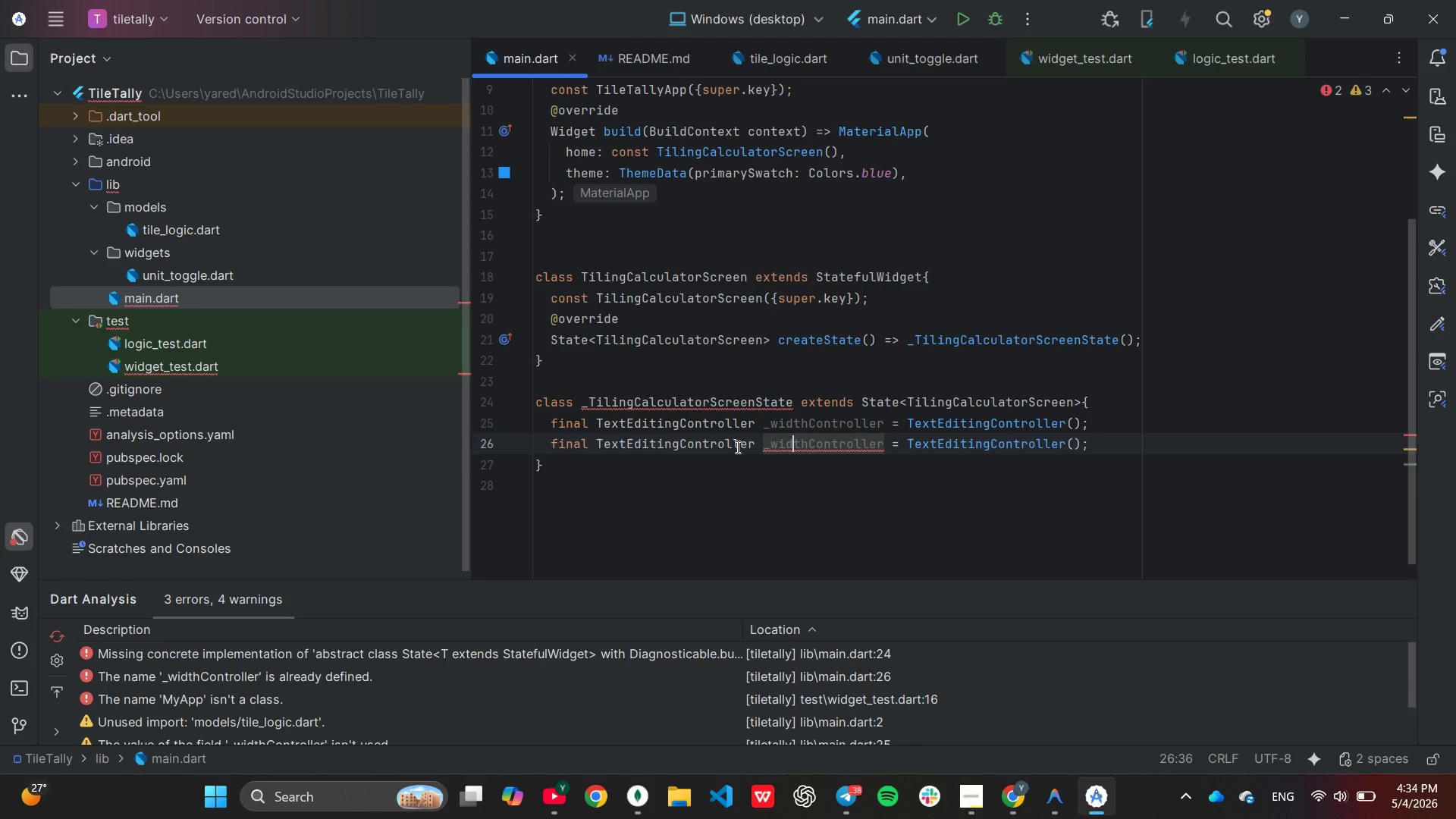 
key(Backspace)
key(Backspace)
key(Backspace)
type(leng[End])
 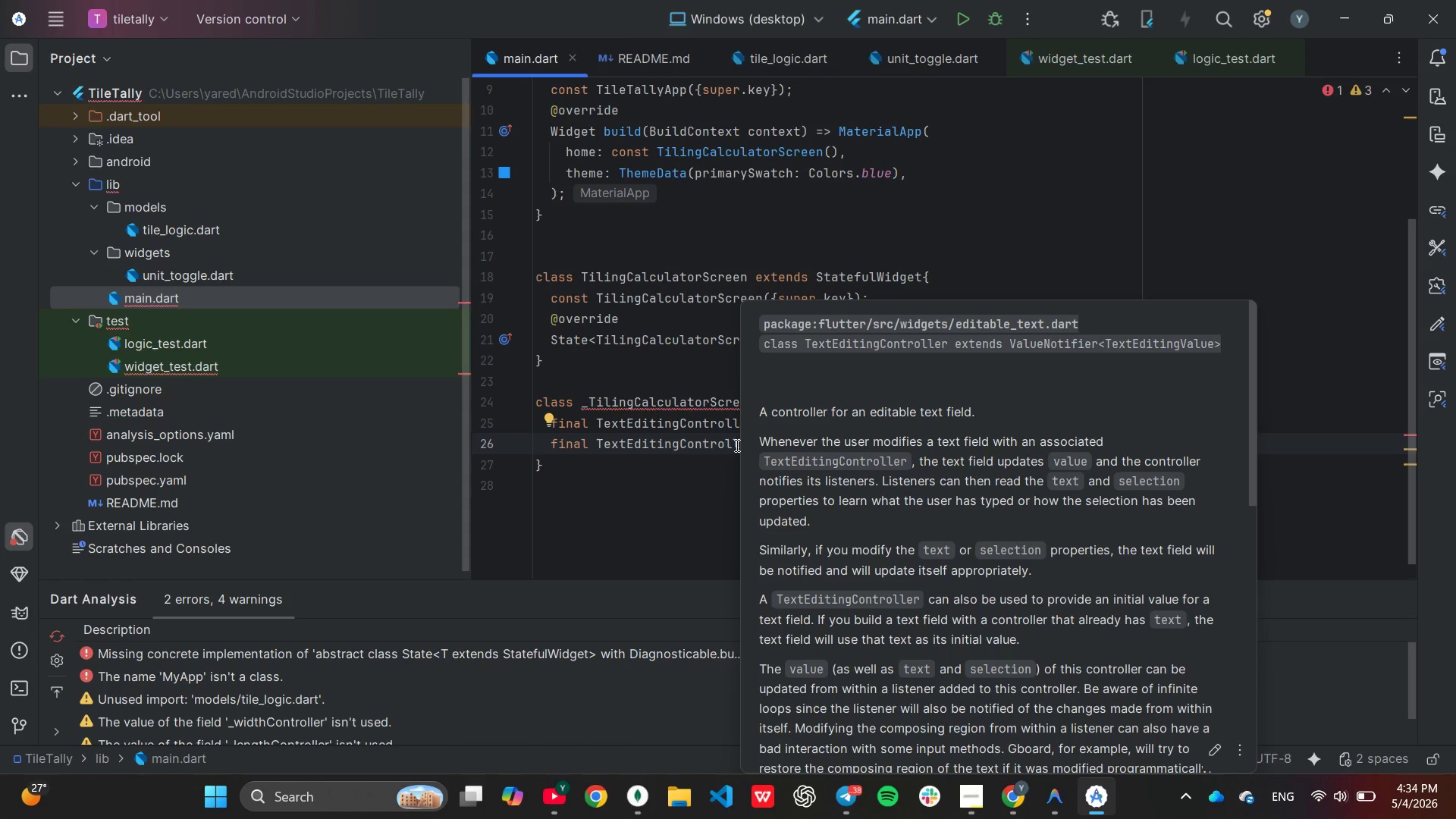 
wait(5.3)
 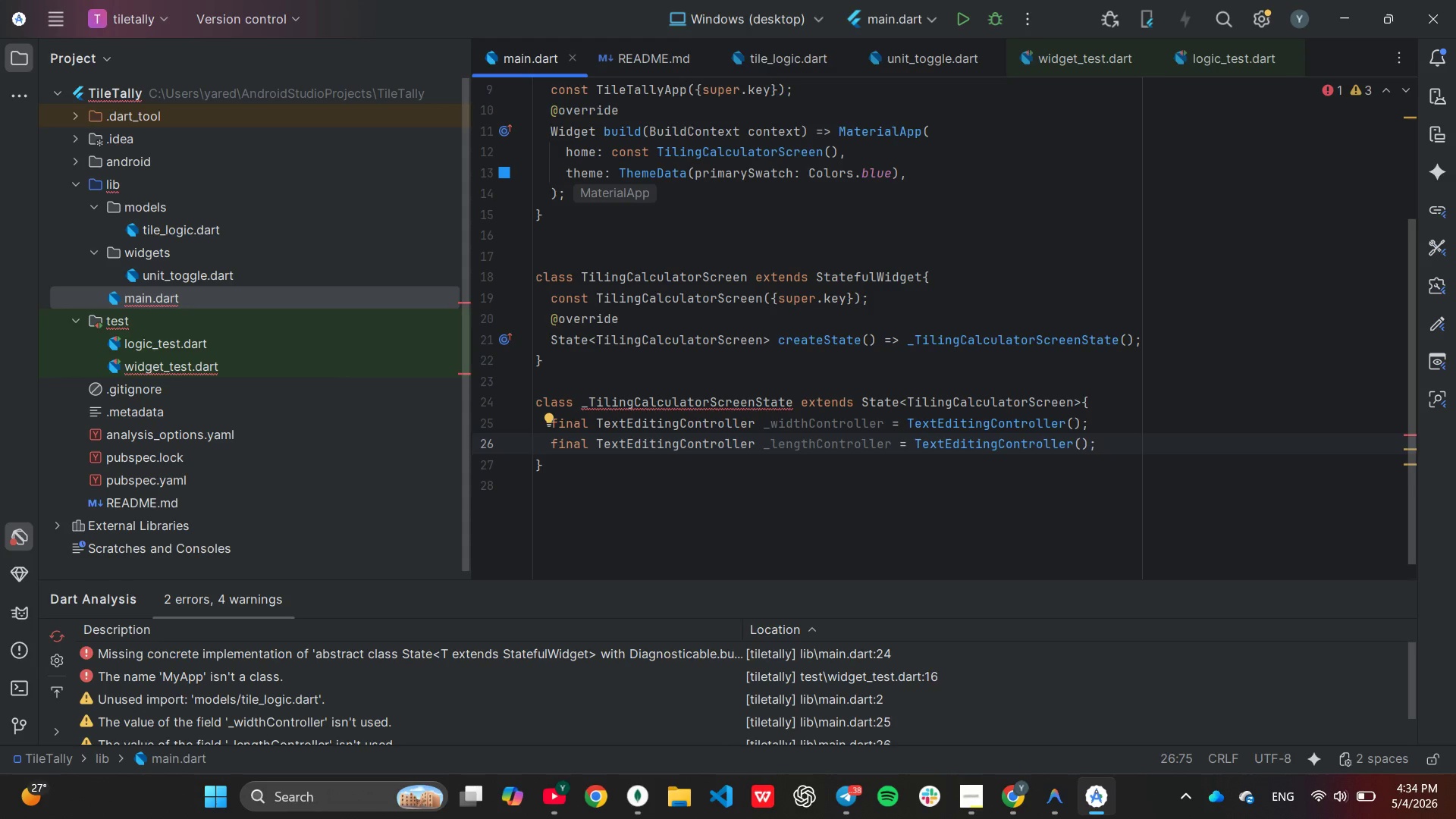 
key(Enter)
 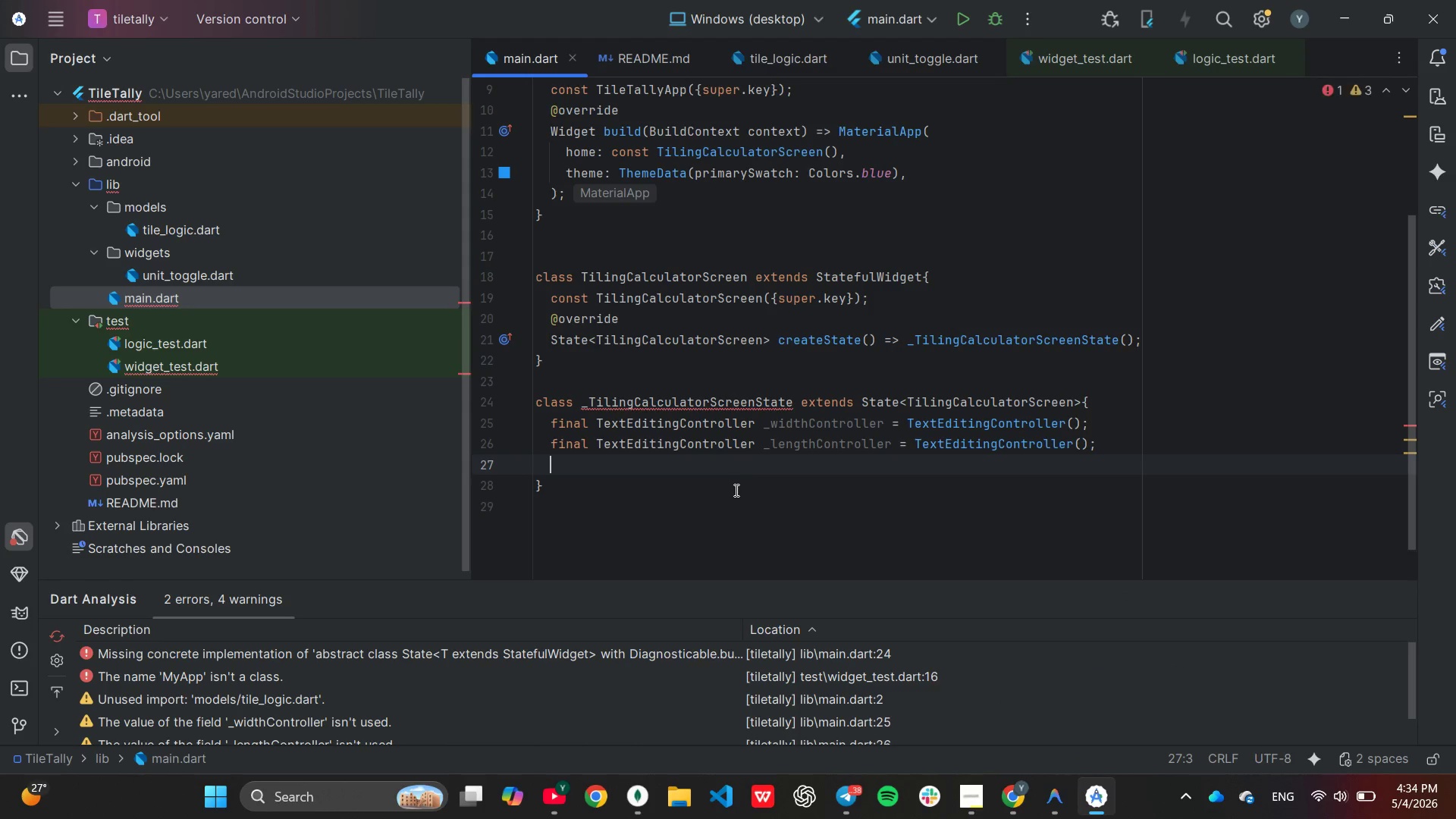 
key(Enter)
 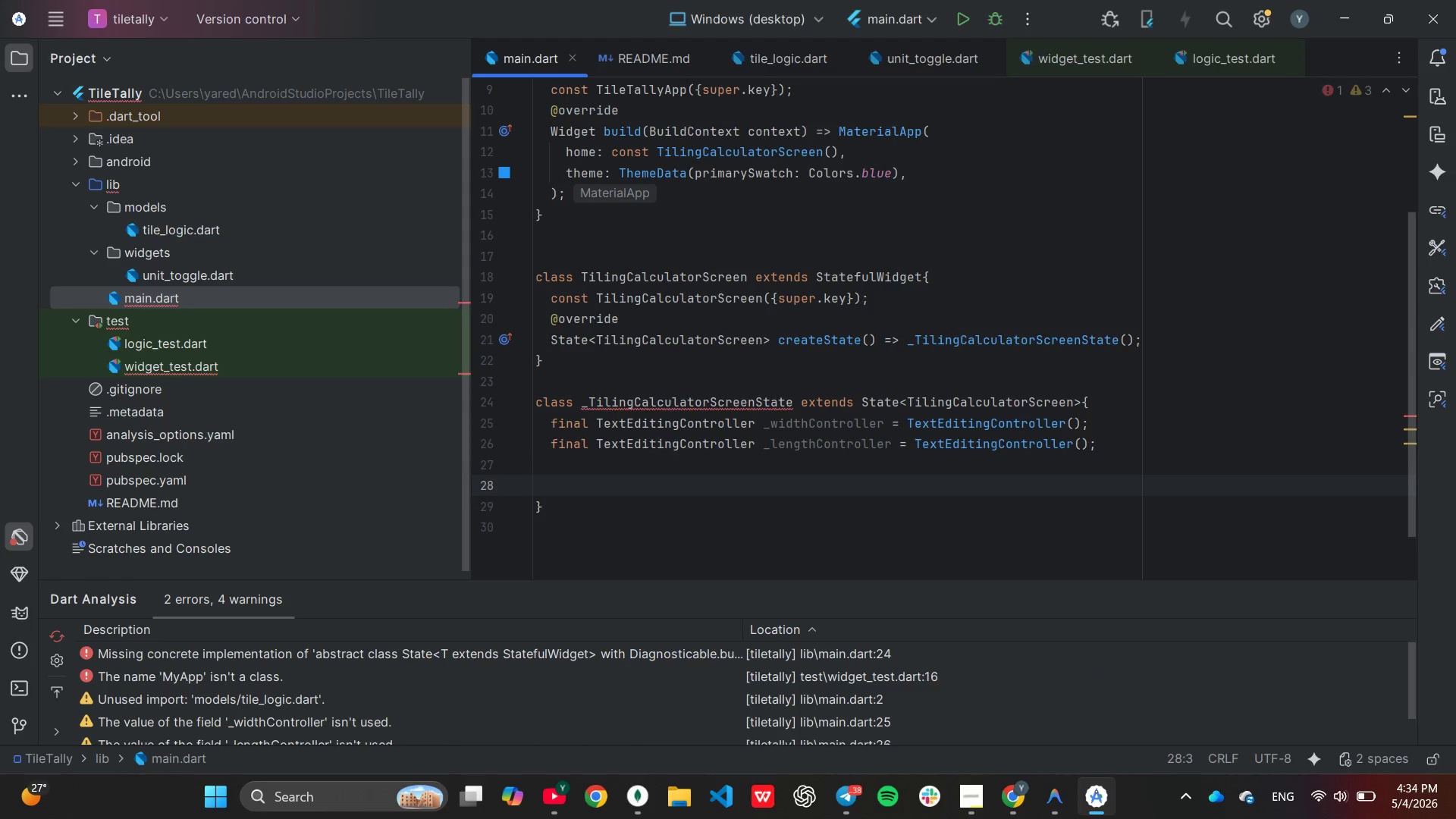 
type(bool )
key(Tab)
key(Backspace)
key(Backspace)
type(isMetric)
 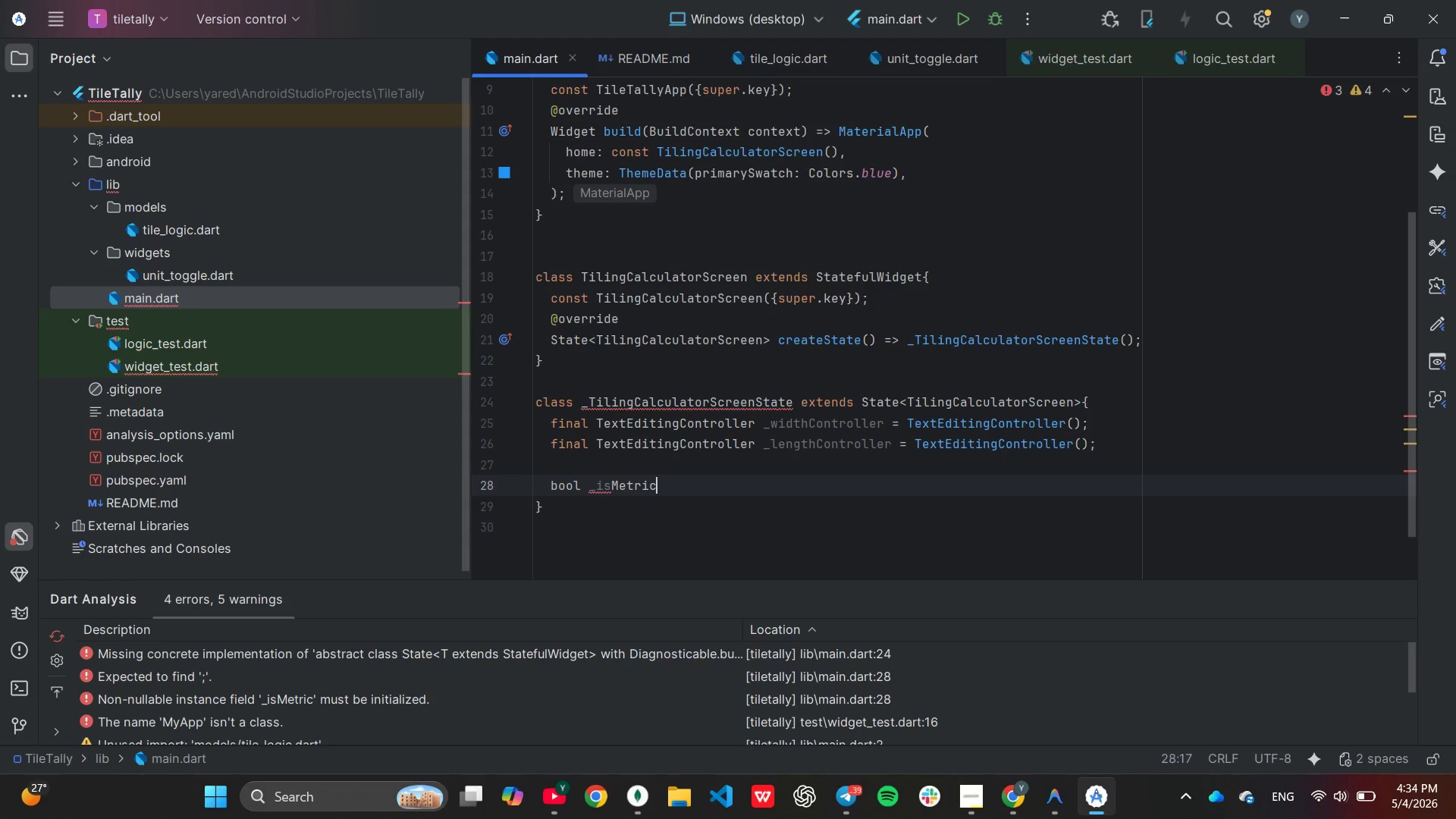 
type( = false;)
 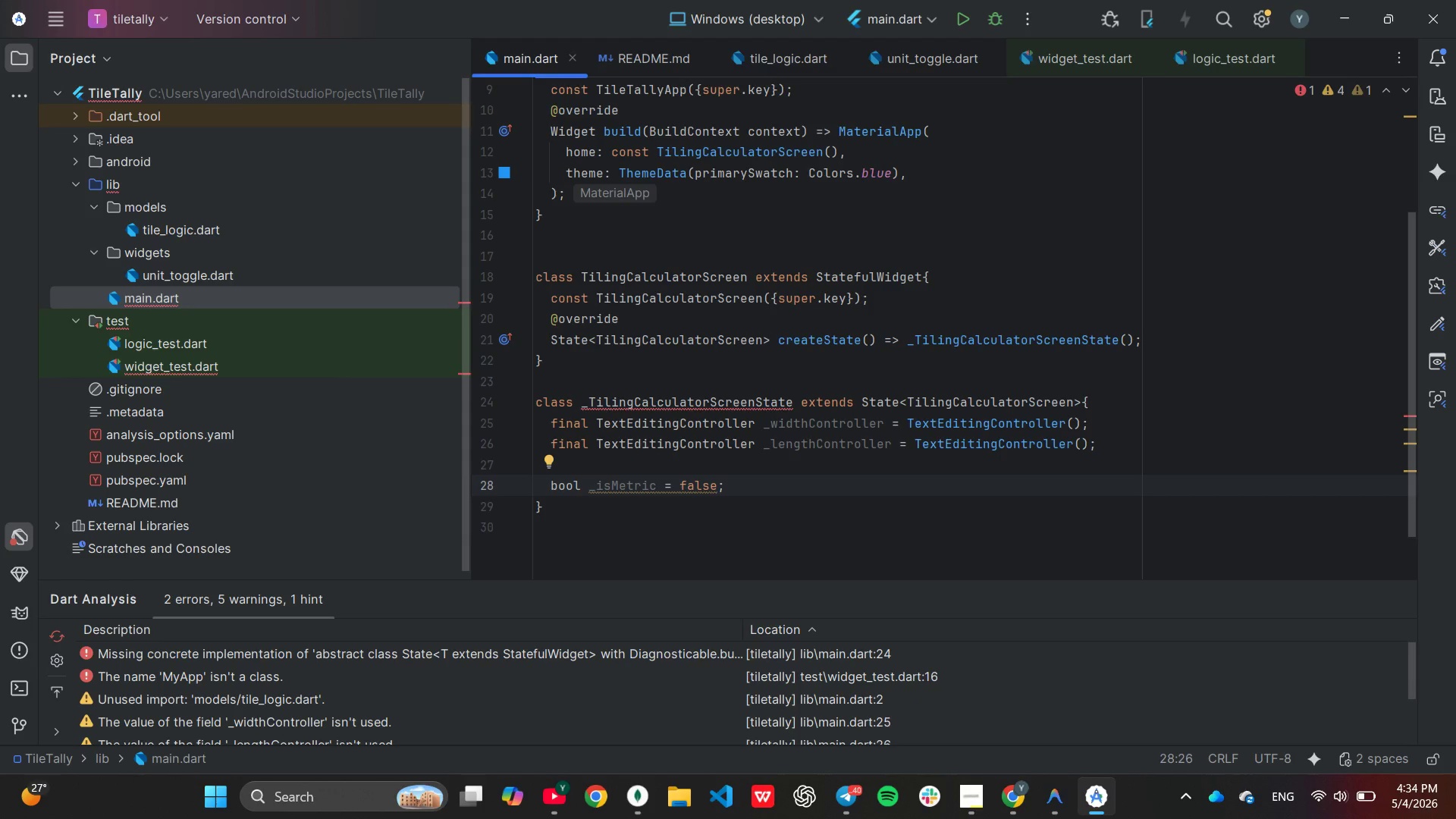 
key(Enter)
 